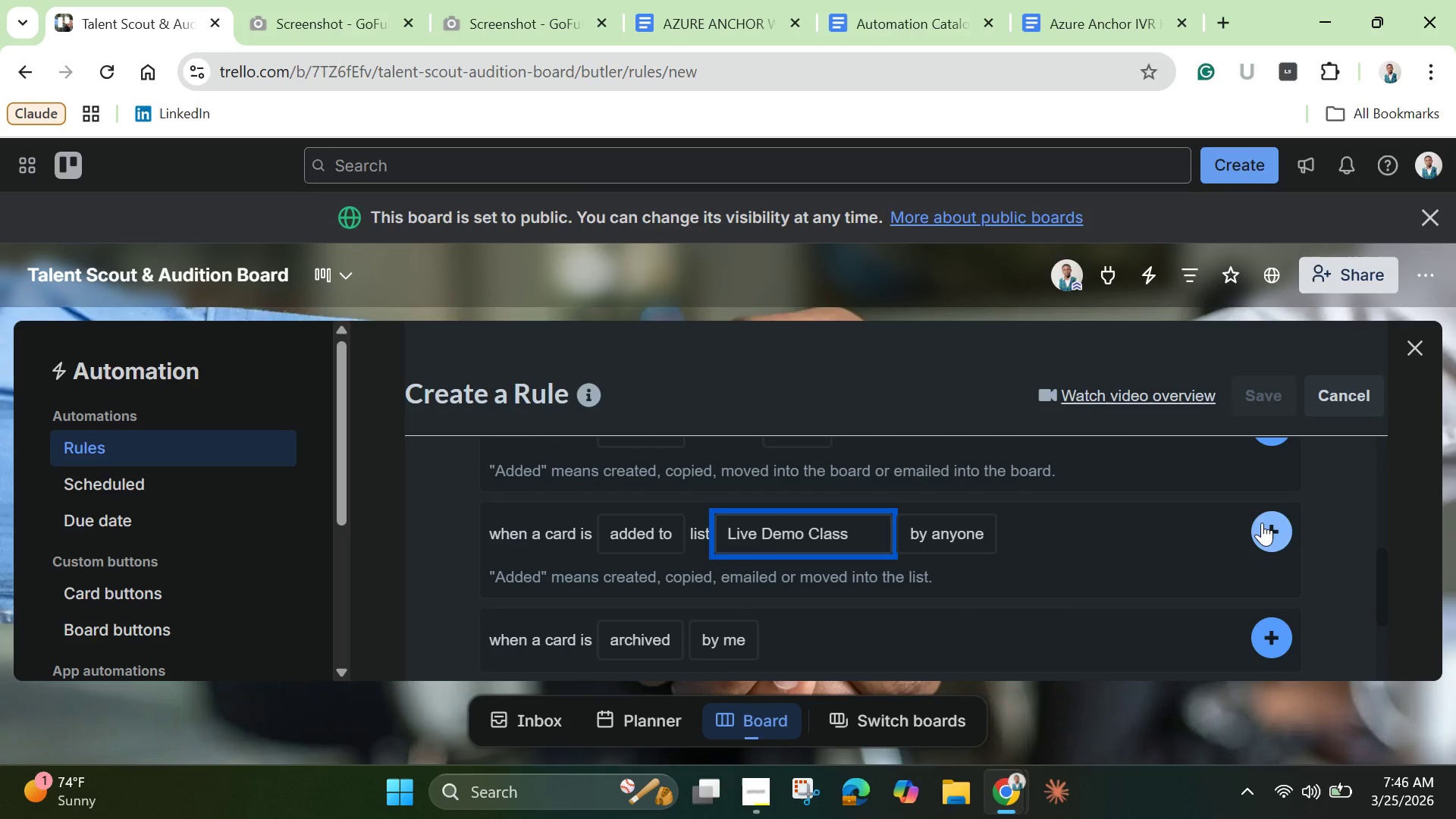 
left_click([1262, 522])
 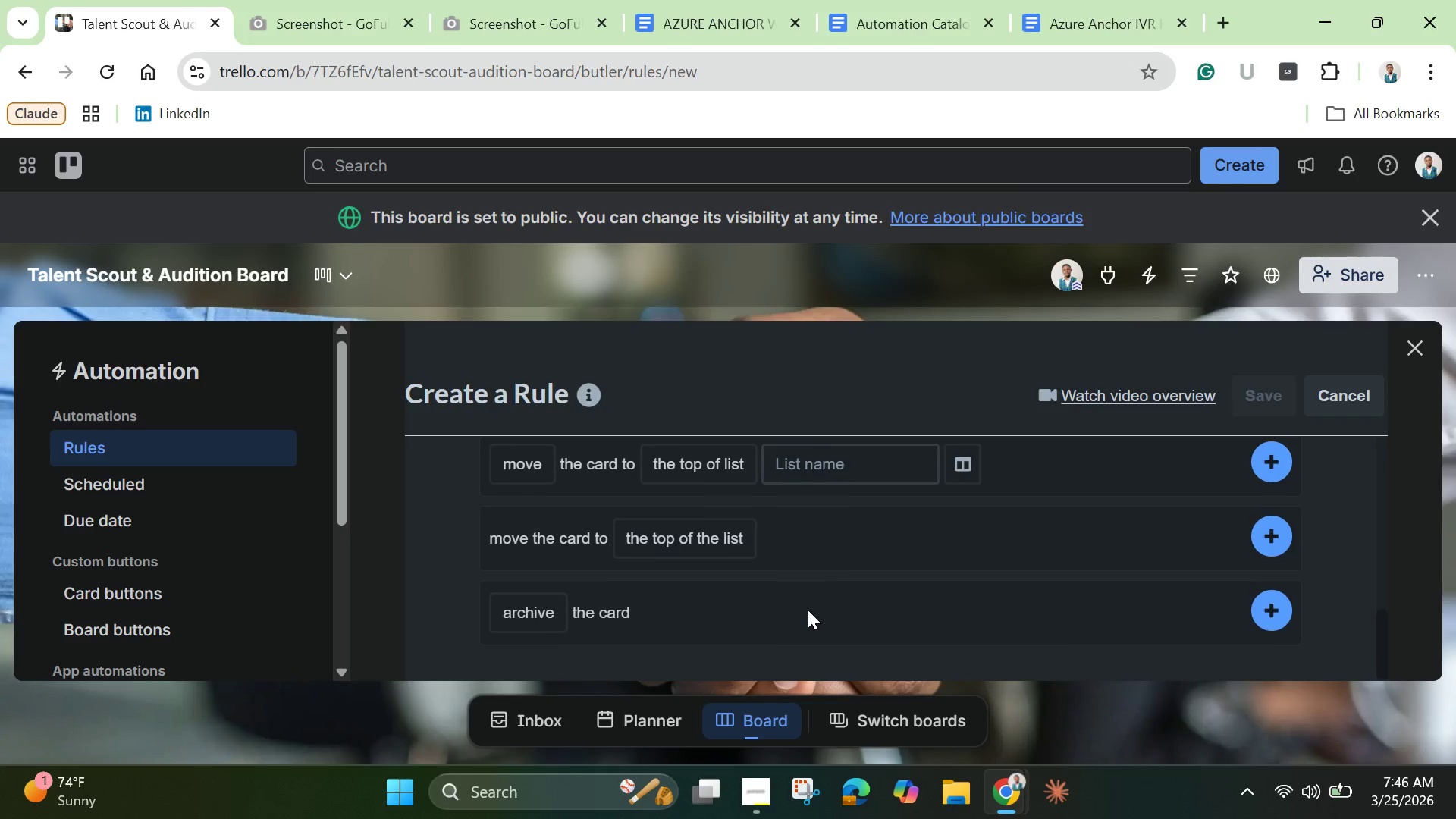 
scroll: coordinate [809, 610], scroll_direction: down, amount: 1.0
 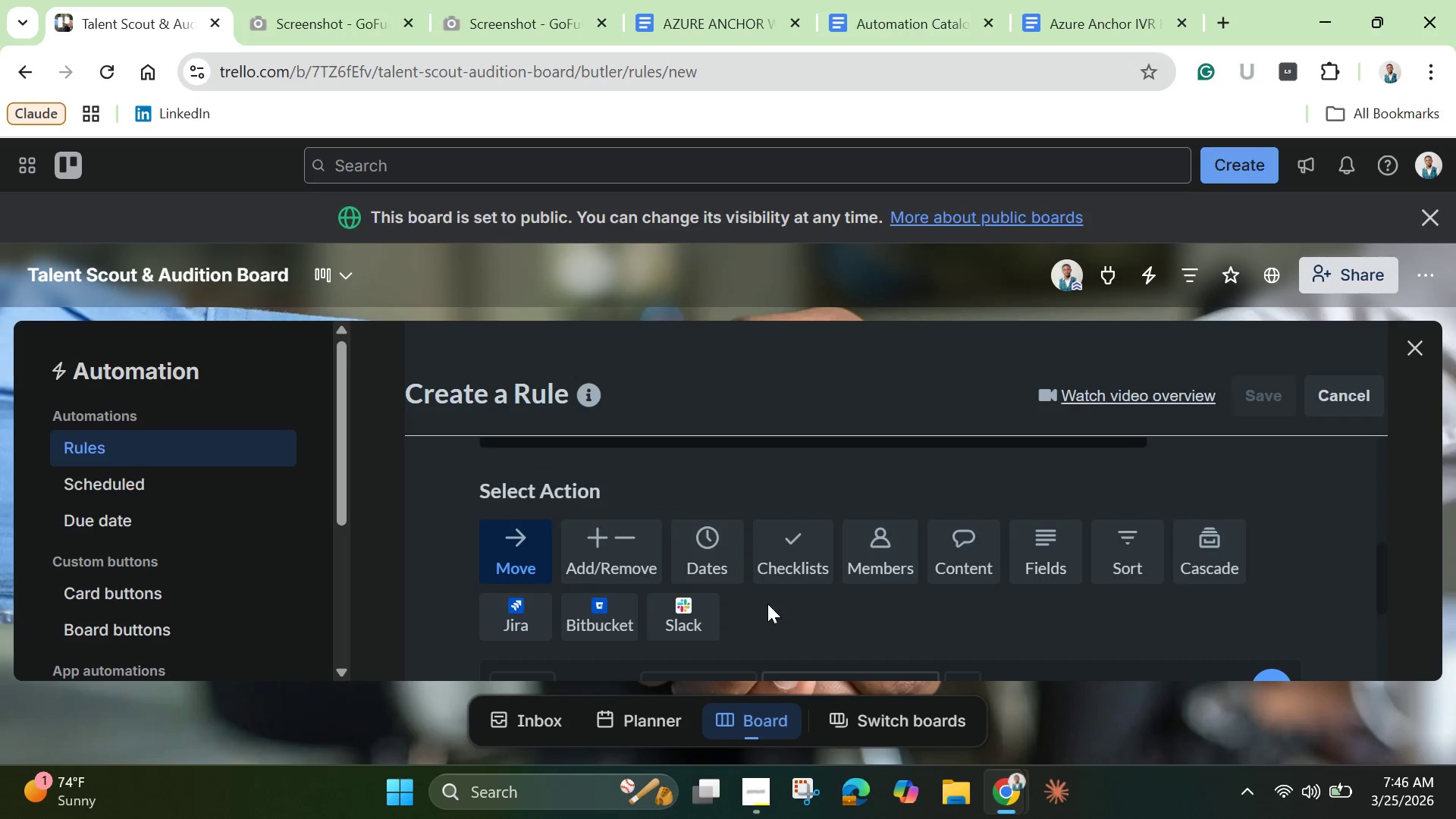 
scroll: coordinate [803, 602], scroll_direction: up, amount: 2.0
 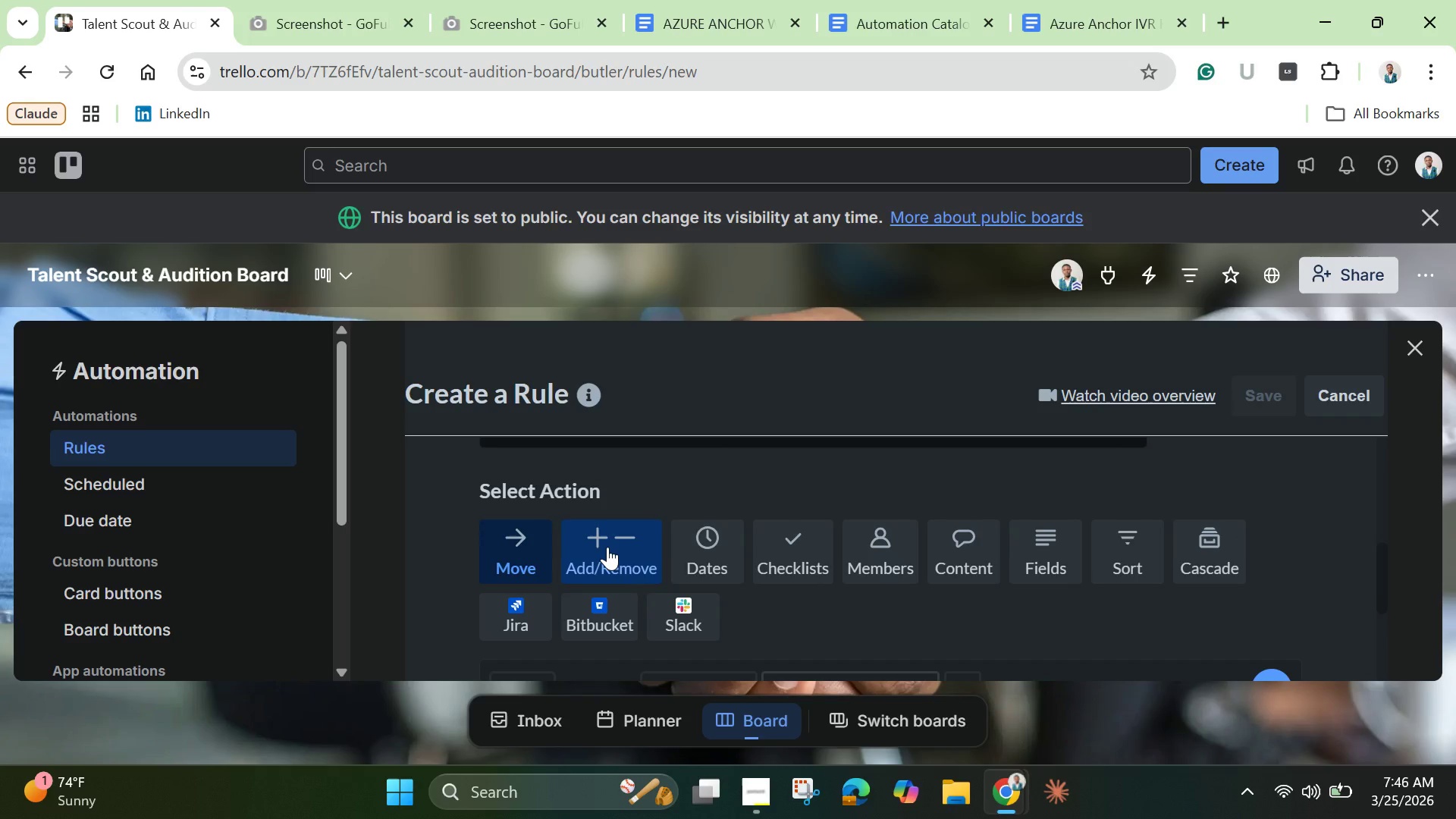 
left_click([607, 547])
 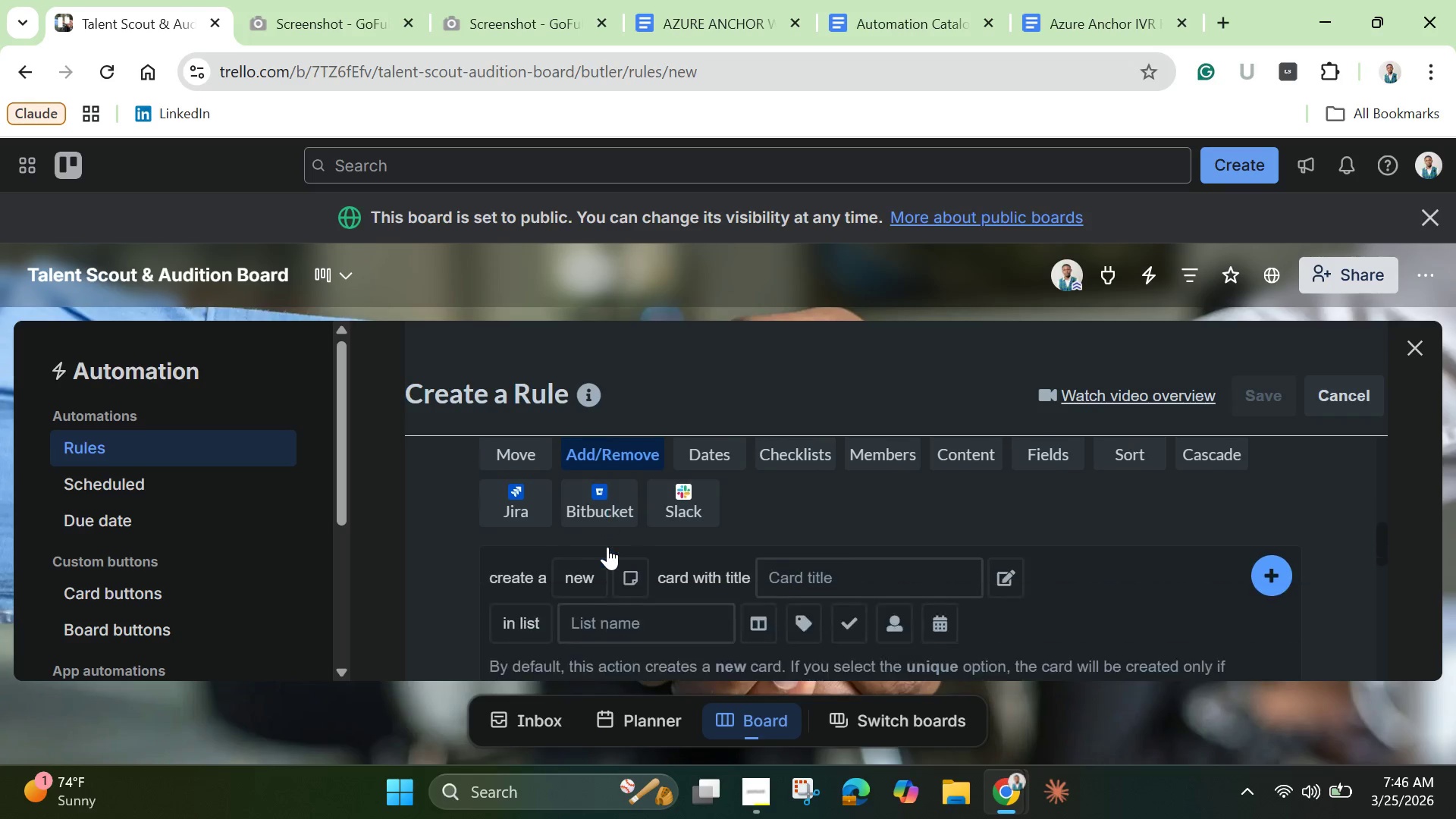 
scroll: coordinate [617, 568], scroll_direction: down, amount: 3.0
 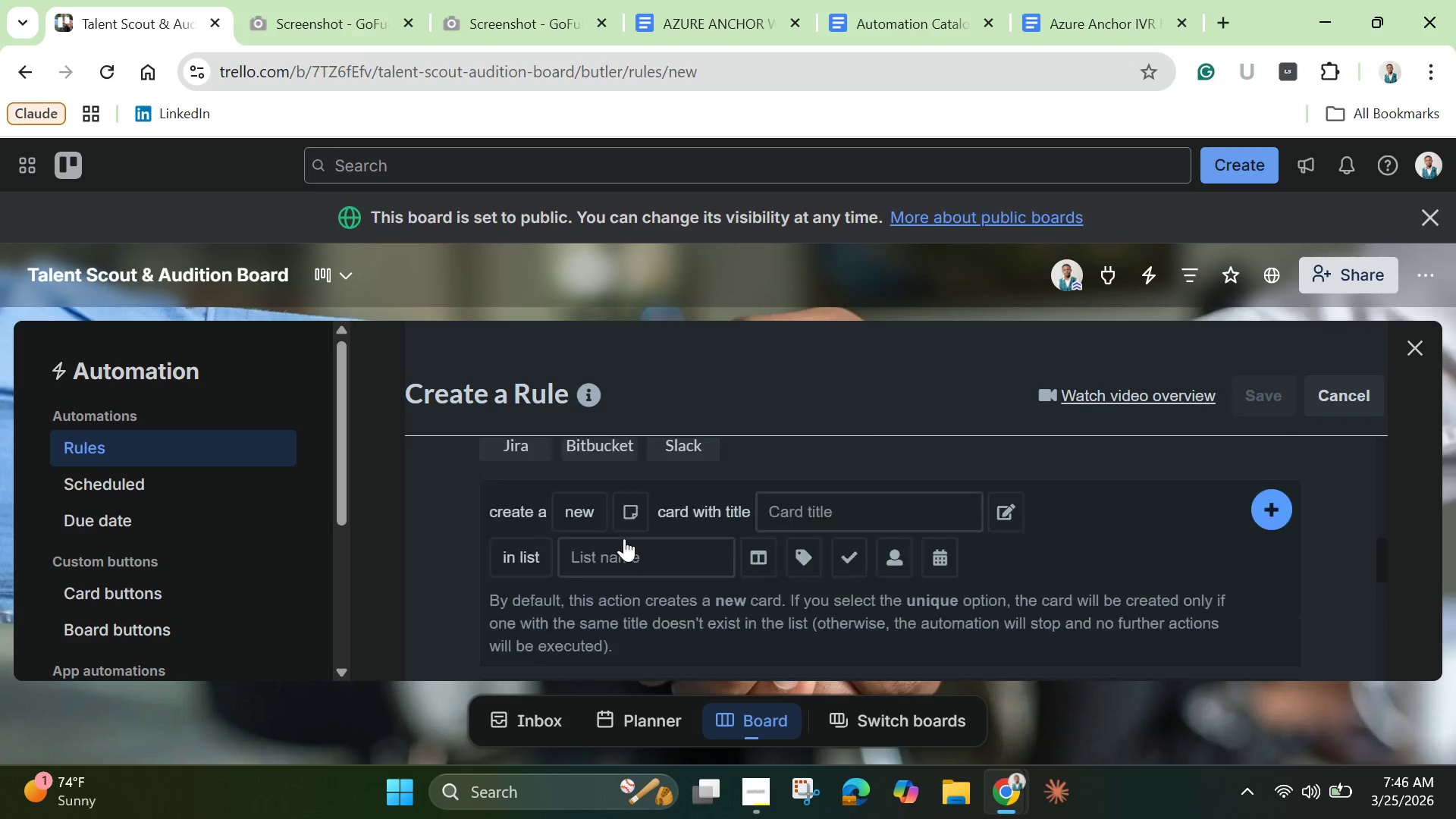 
scroll: coordinate [624, 538], scroll_direction: up, amount: 2.0
 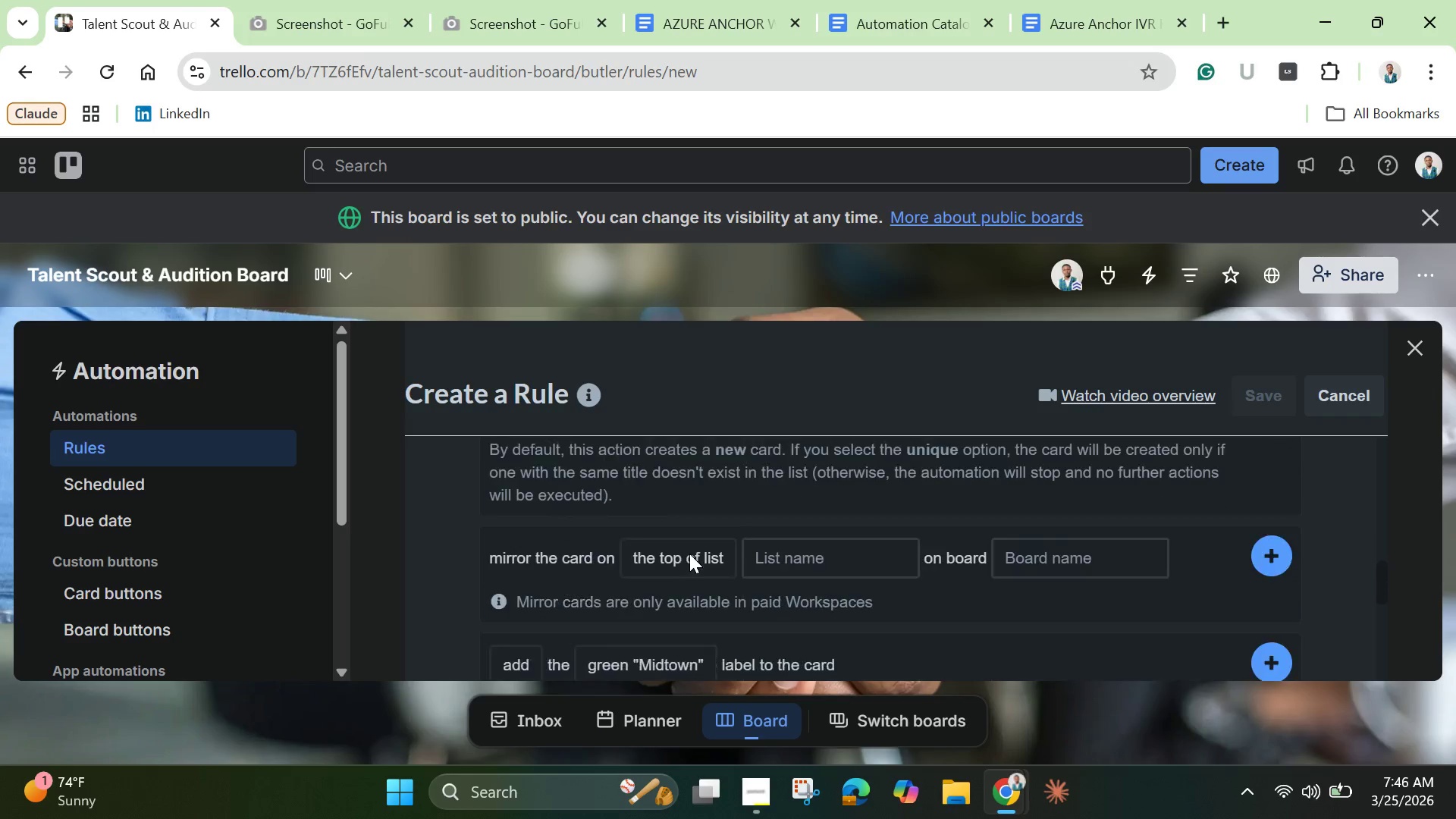 
scroll: coordinate [689, 554], scroll_direction: down, amount: 3.0
 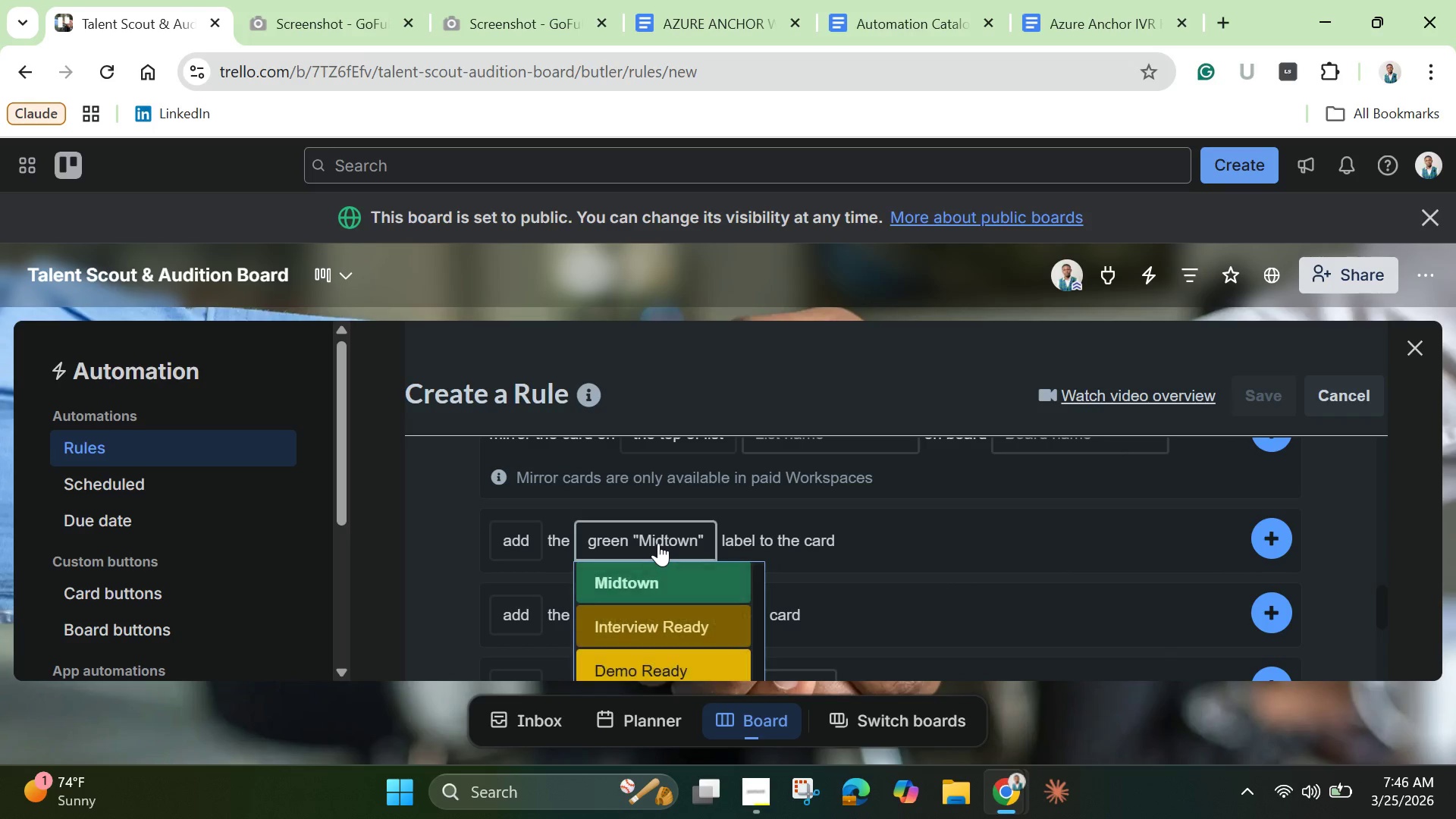 
left_click([658, 543])
 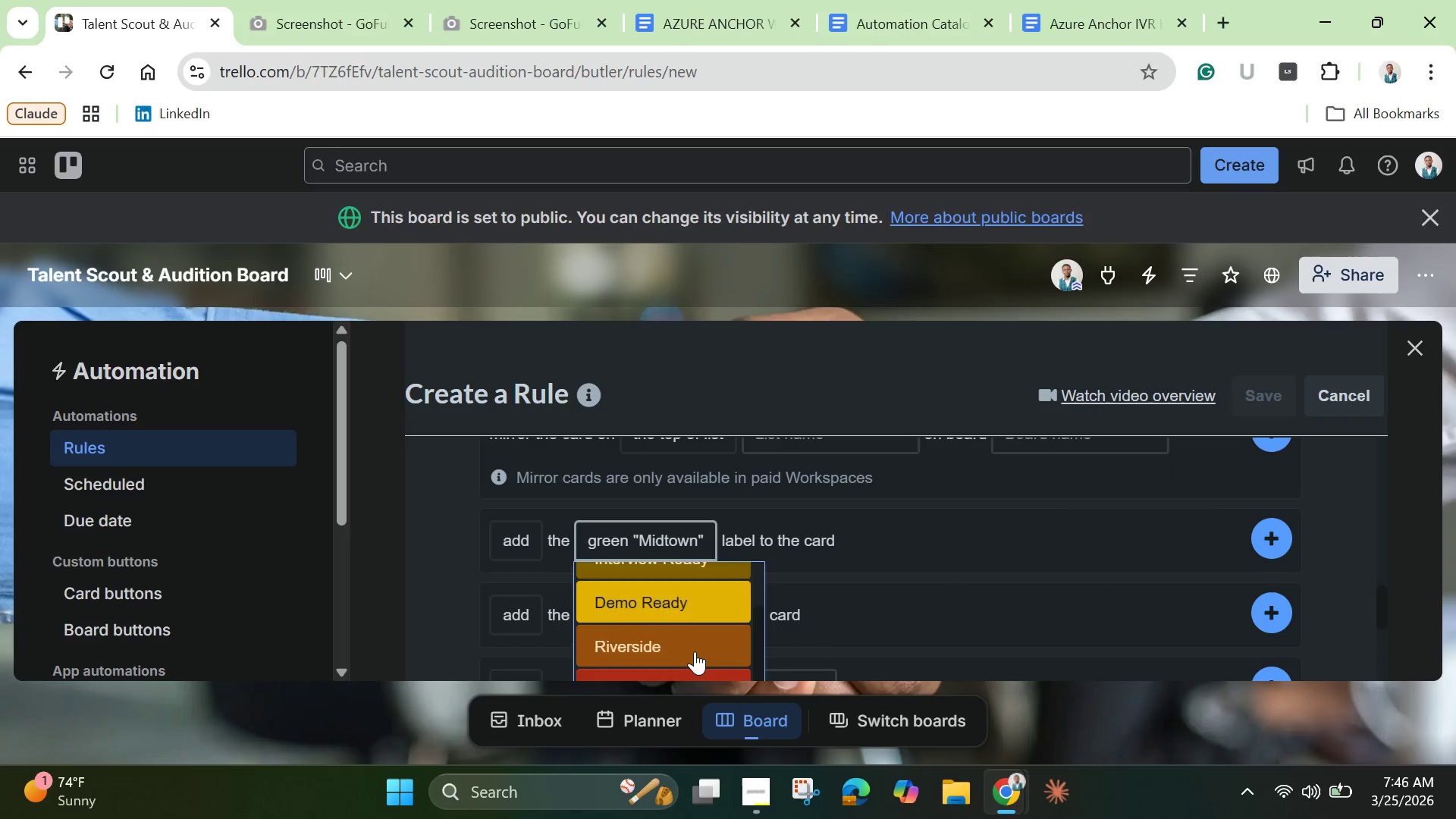 
scroll: coordinate [695, 636], scroll_direction: down, amount: 9.0
 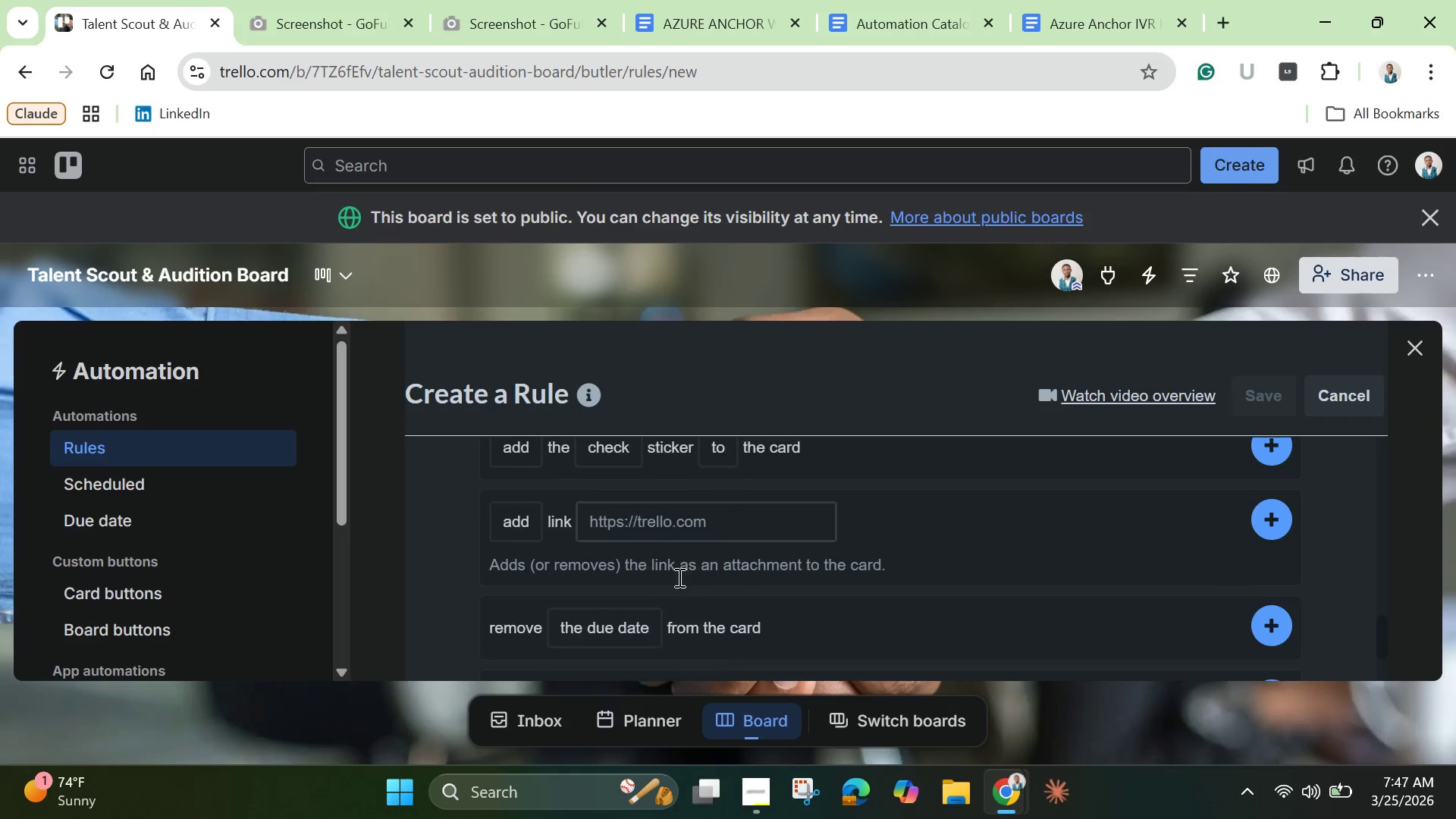 
scroll: coordinate [678, 577], scroll_direction: up, amount: 1.0
 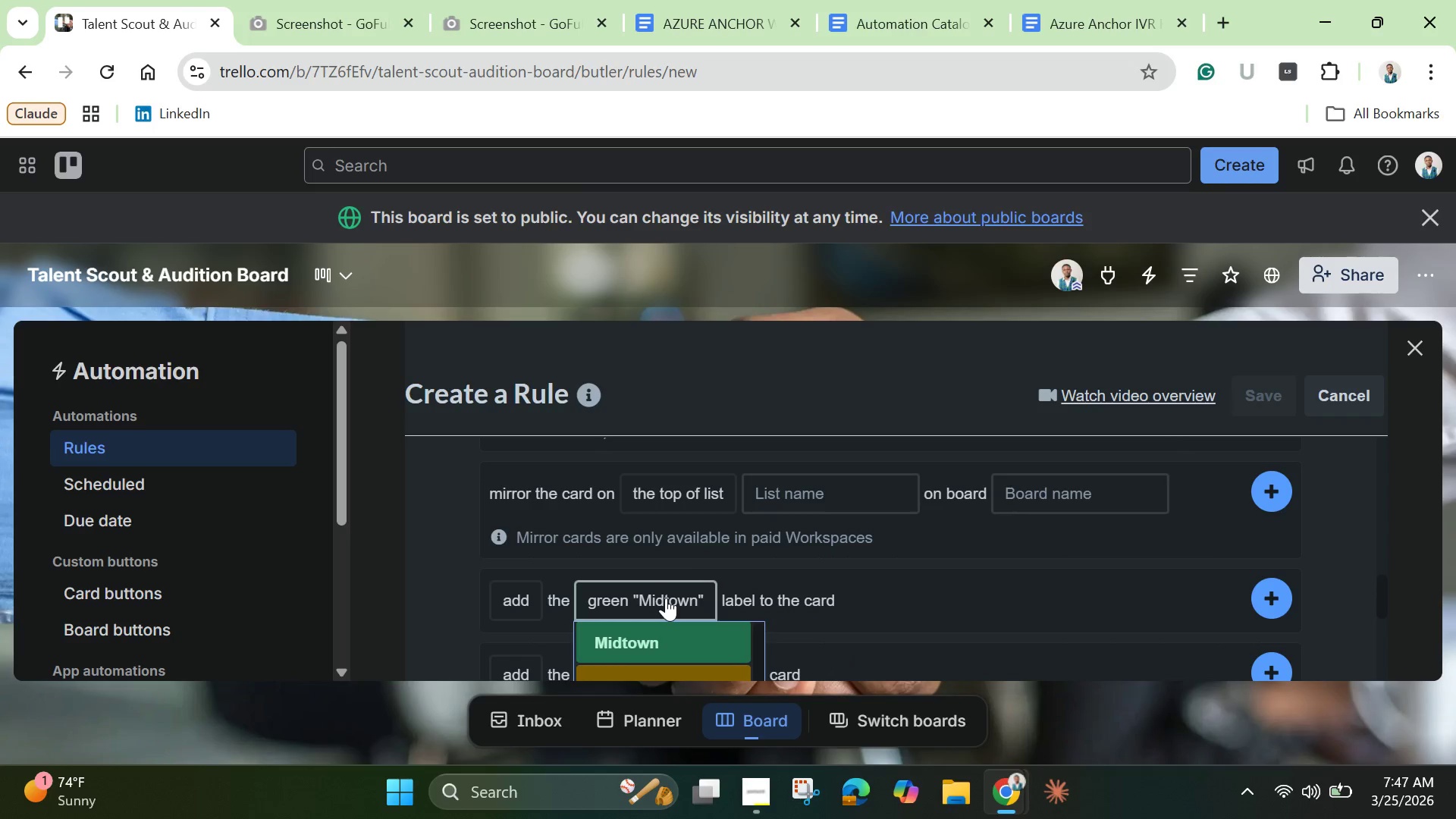 
left_click([666, 598])
 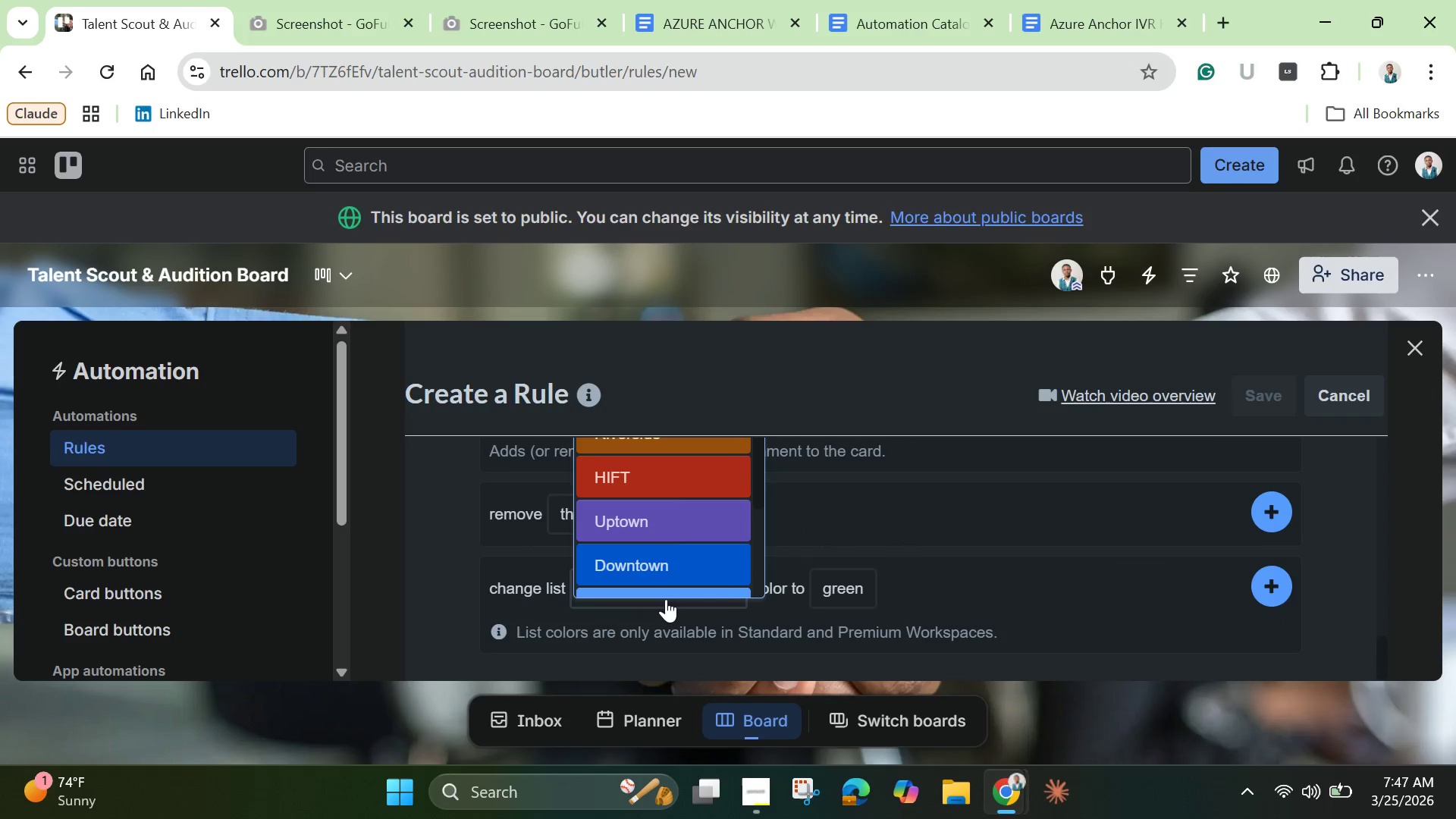 
scroll: coordinate [666, 565], scroll_direction: down, amount: 7.0
 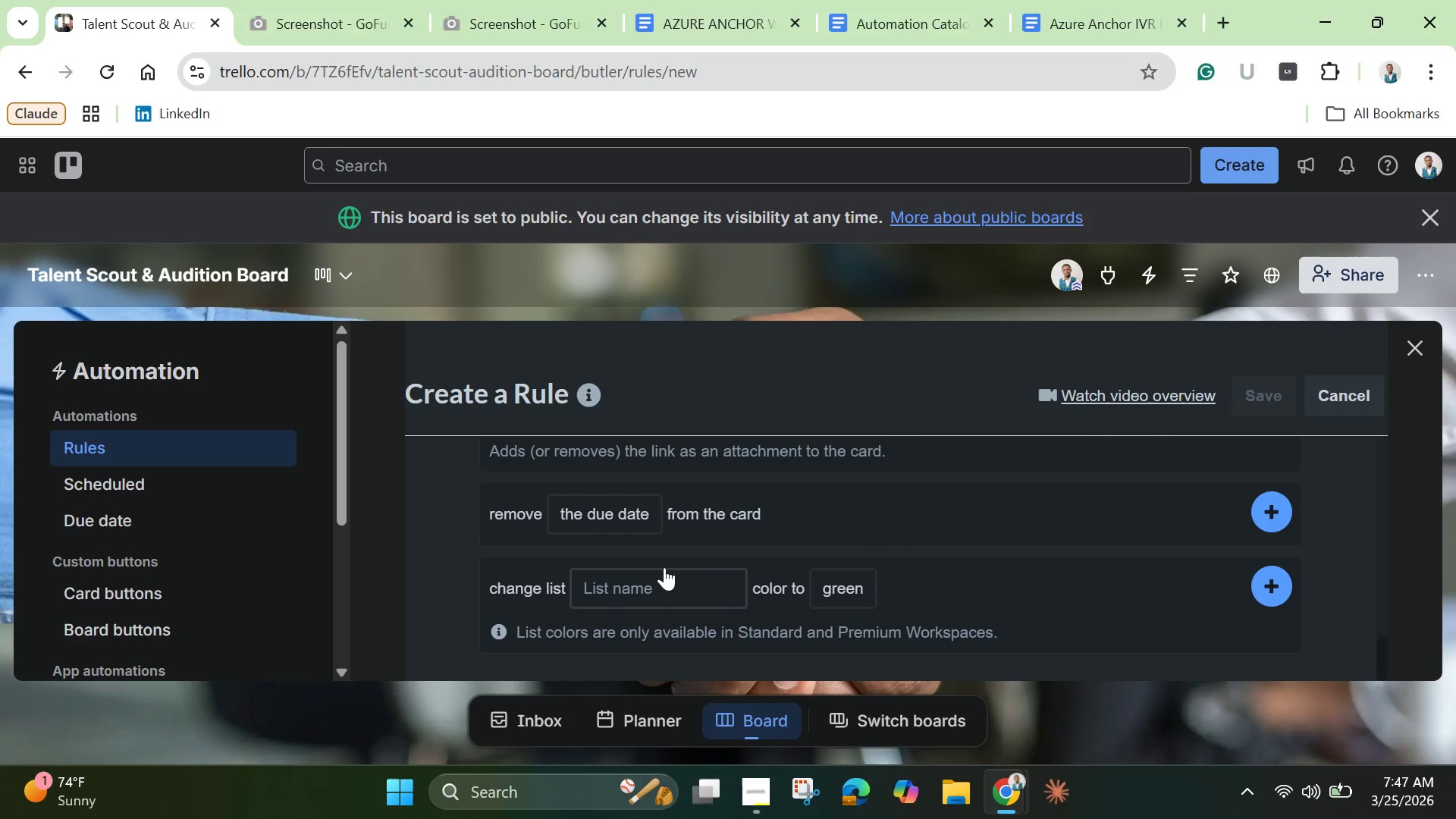 
left_click([664, 567])
 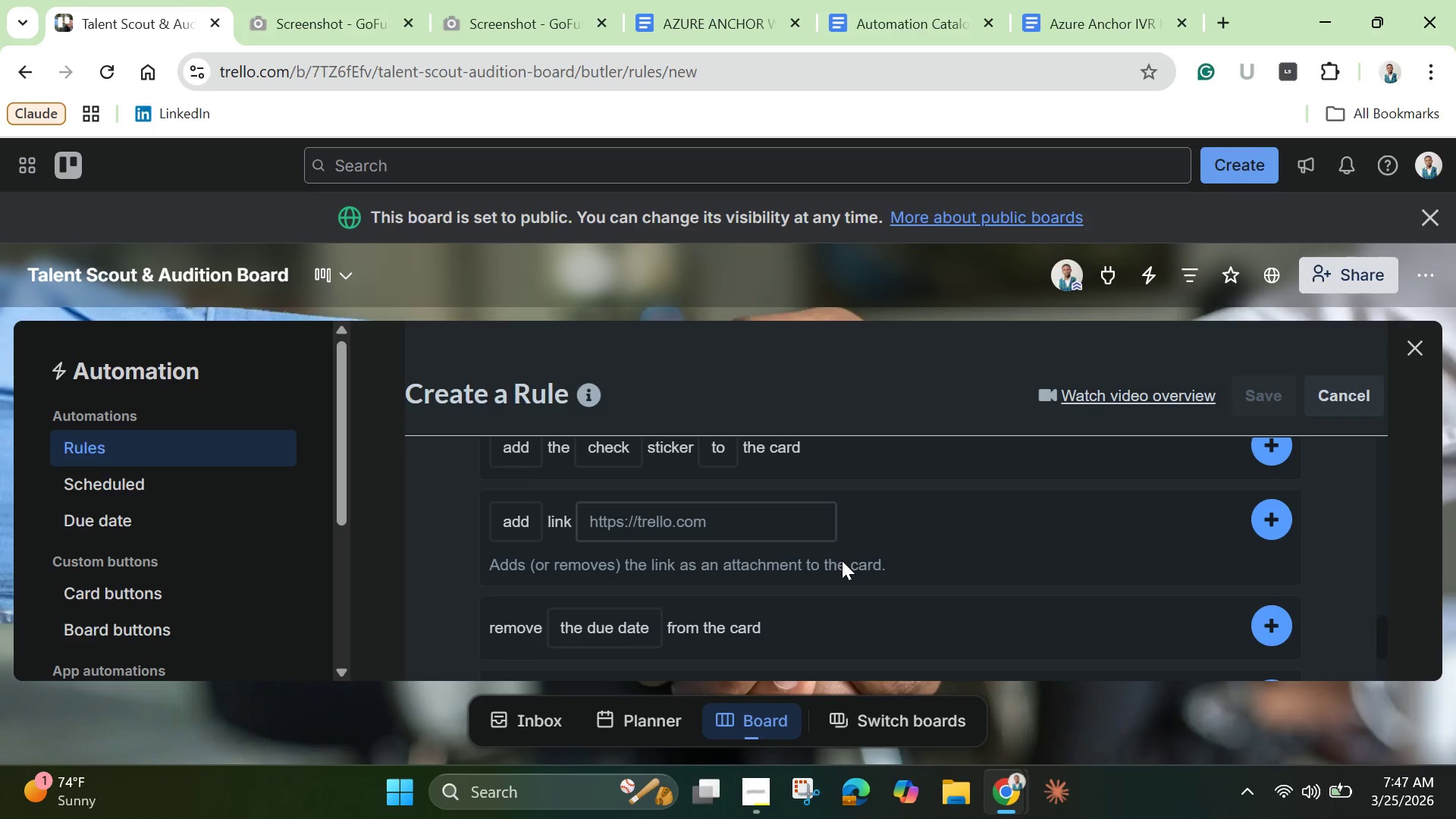 
scroll: coordinate [842, 560], scroll_direction: up, amount: 1.0
 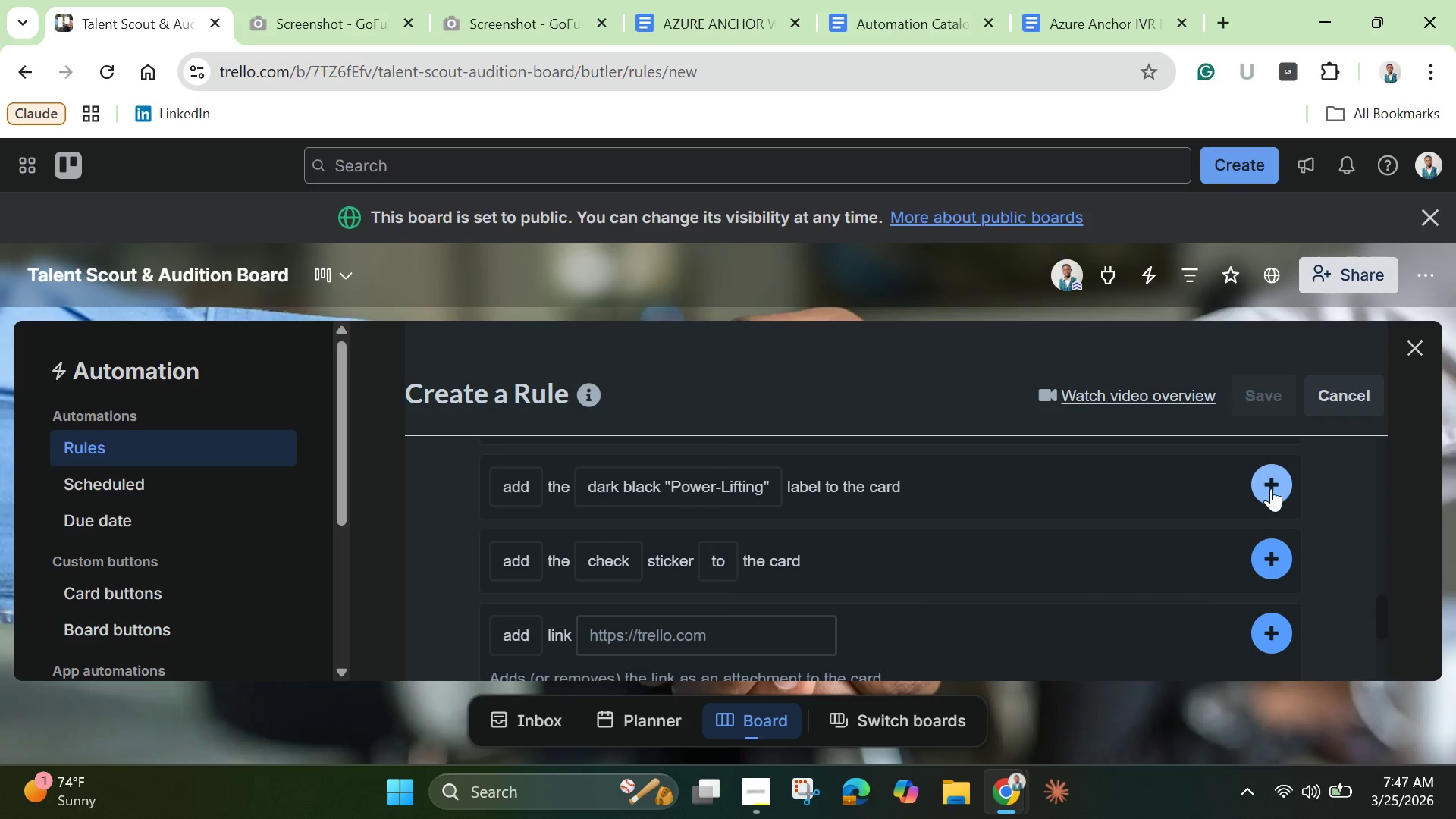 
left_click([1271, 488])
 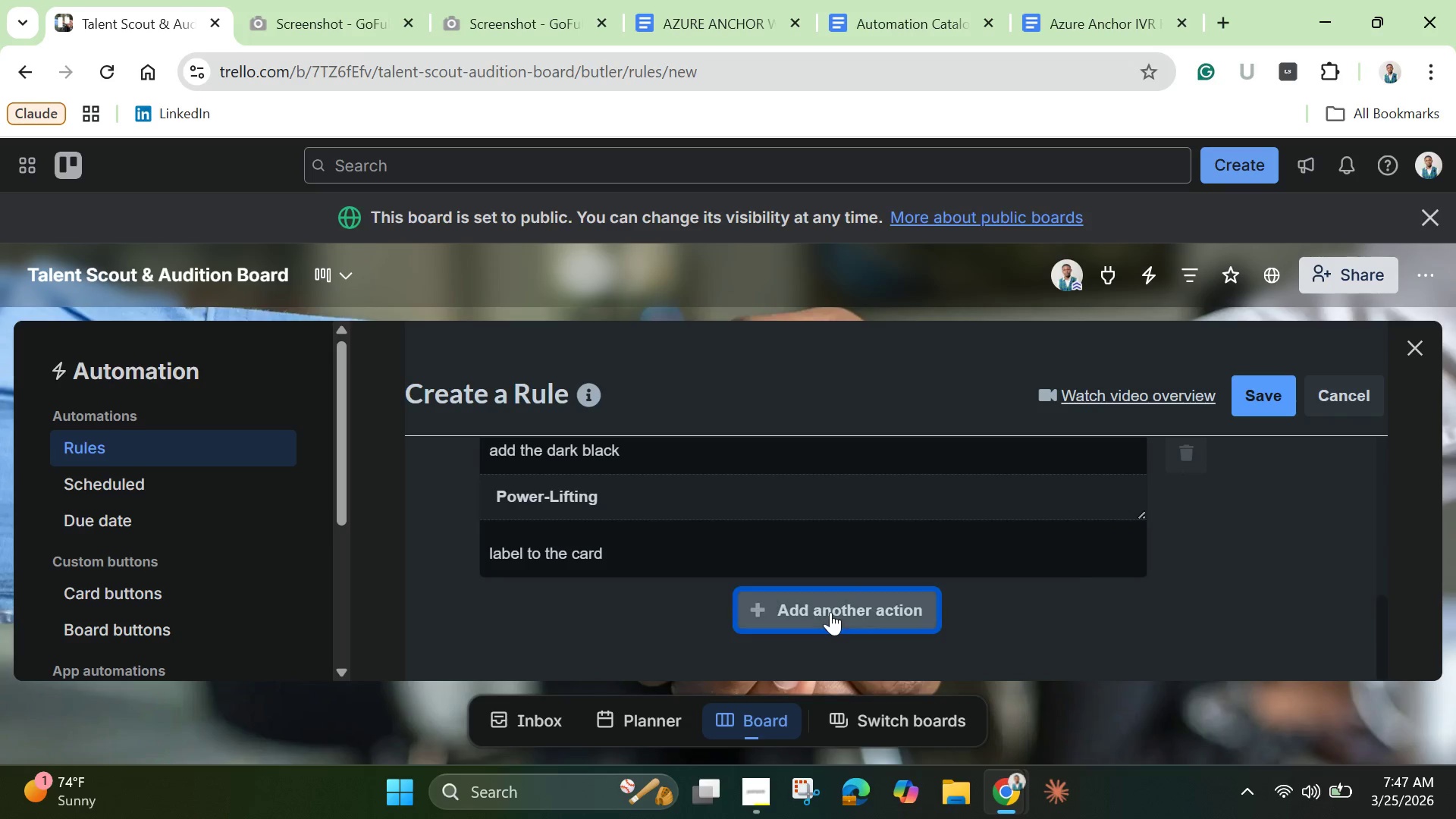 
left_click([830, 612])
 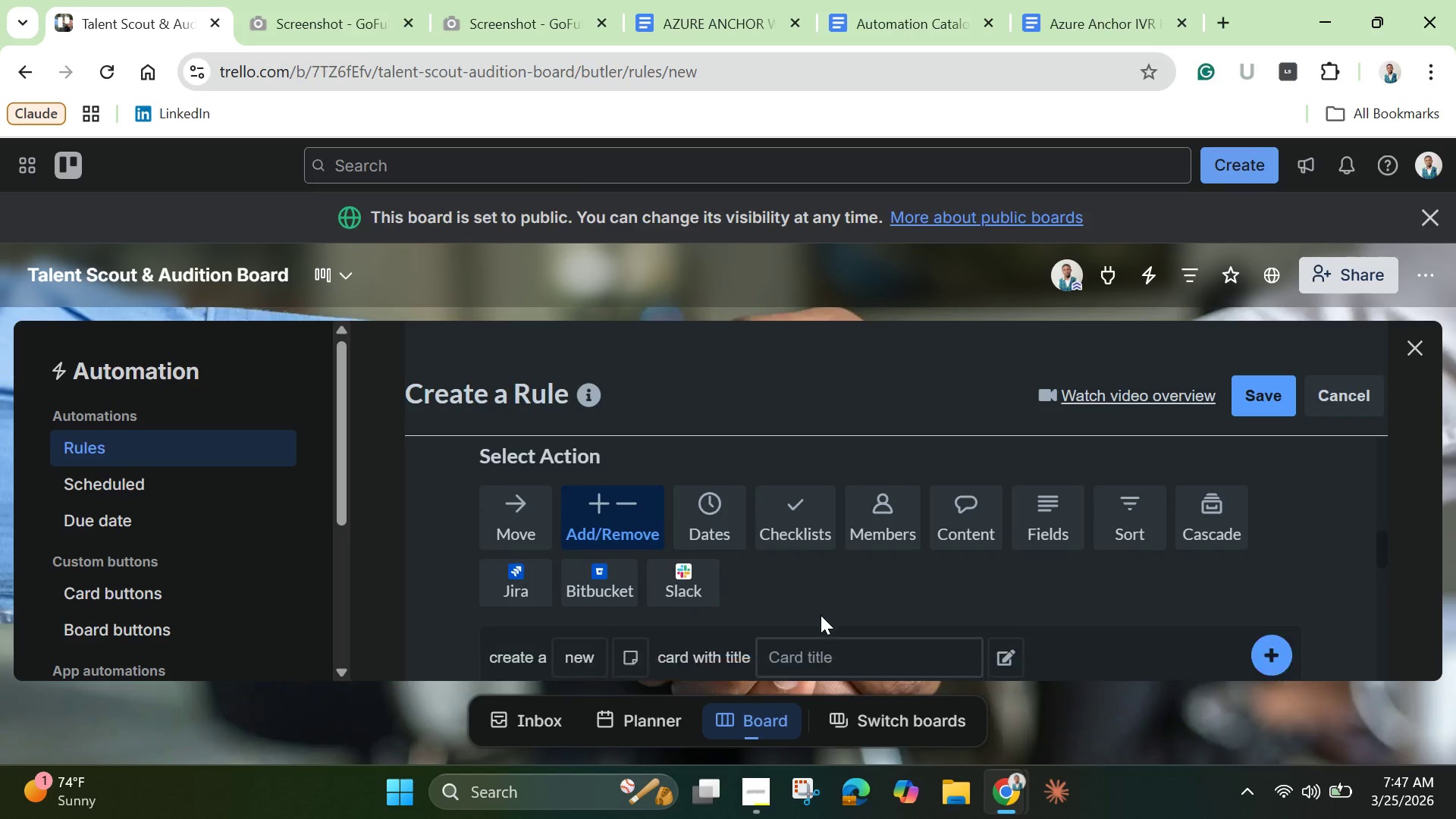 
scroll: coordinate [767, 598], scroll_direction: down, amount: 5.0
 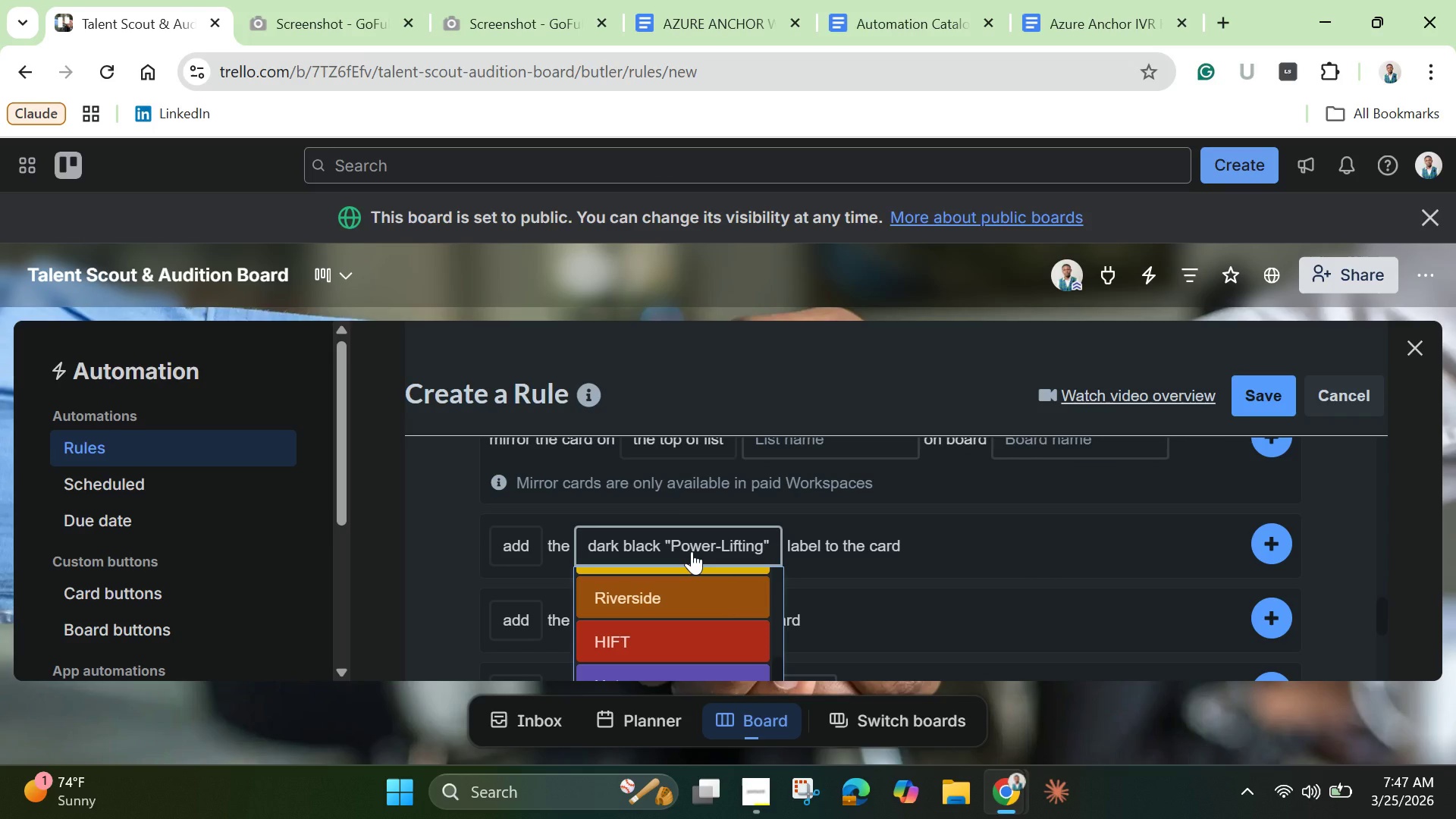 
left_click([692, 551])
 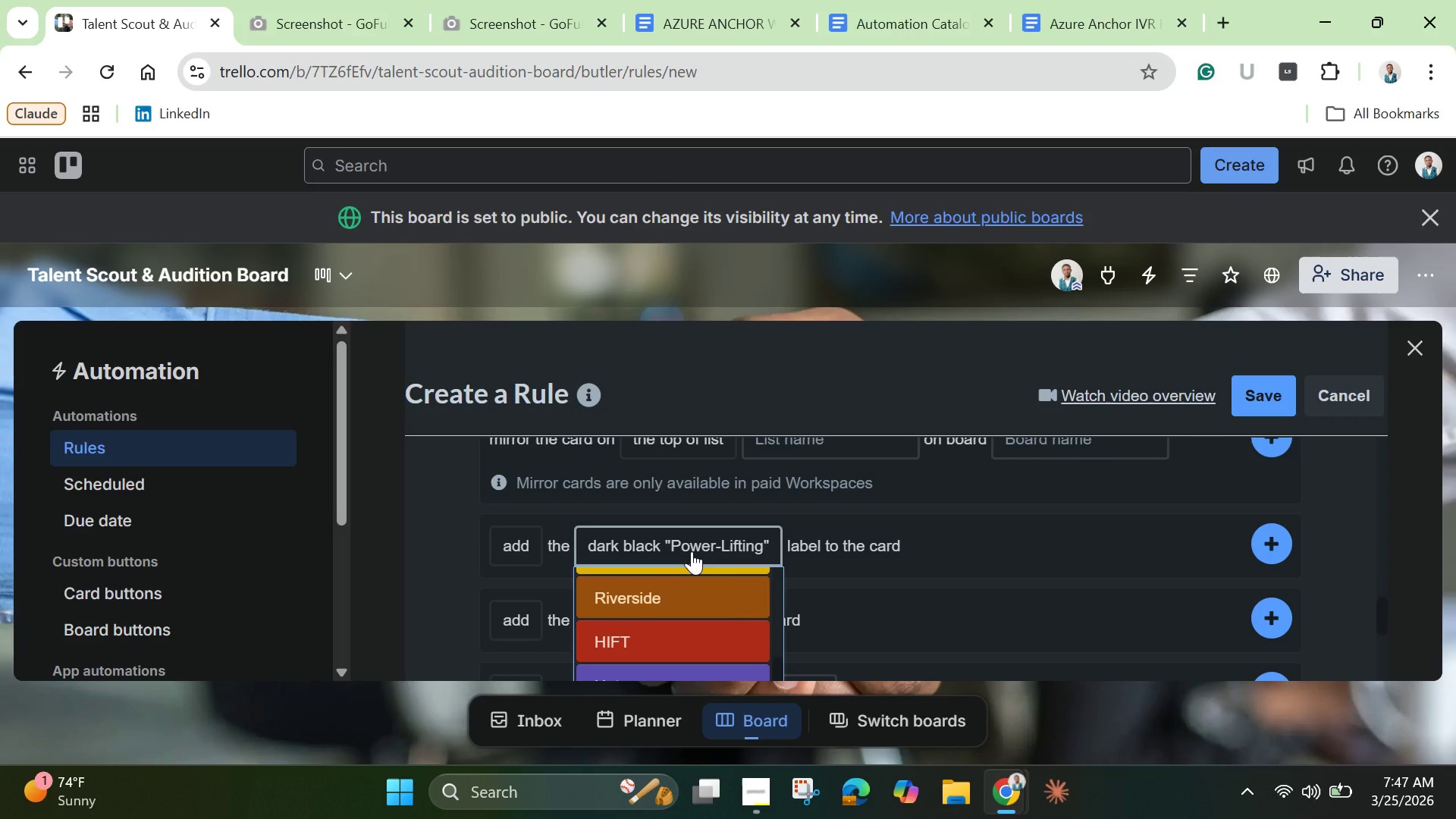 
wait(6.31)
 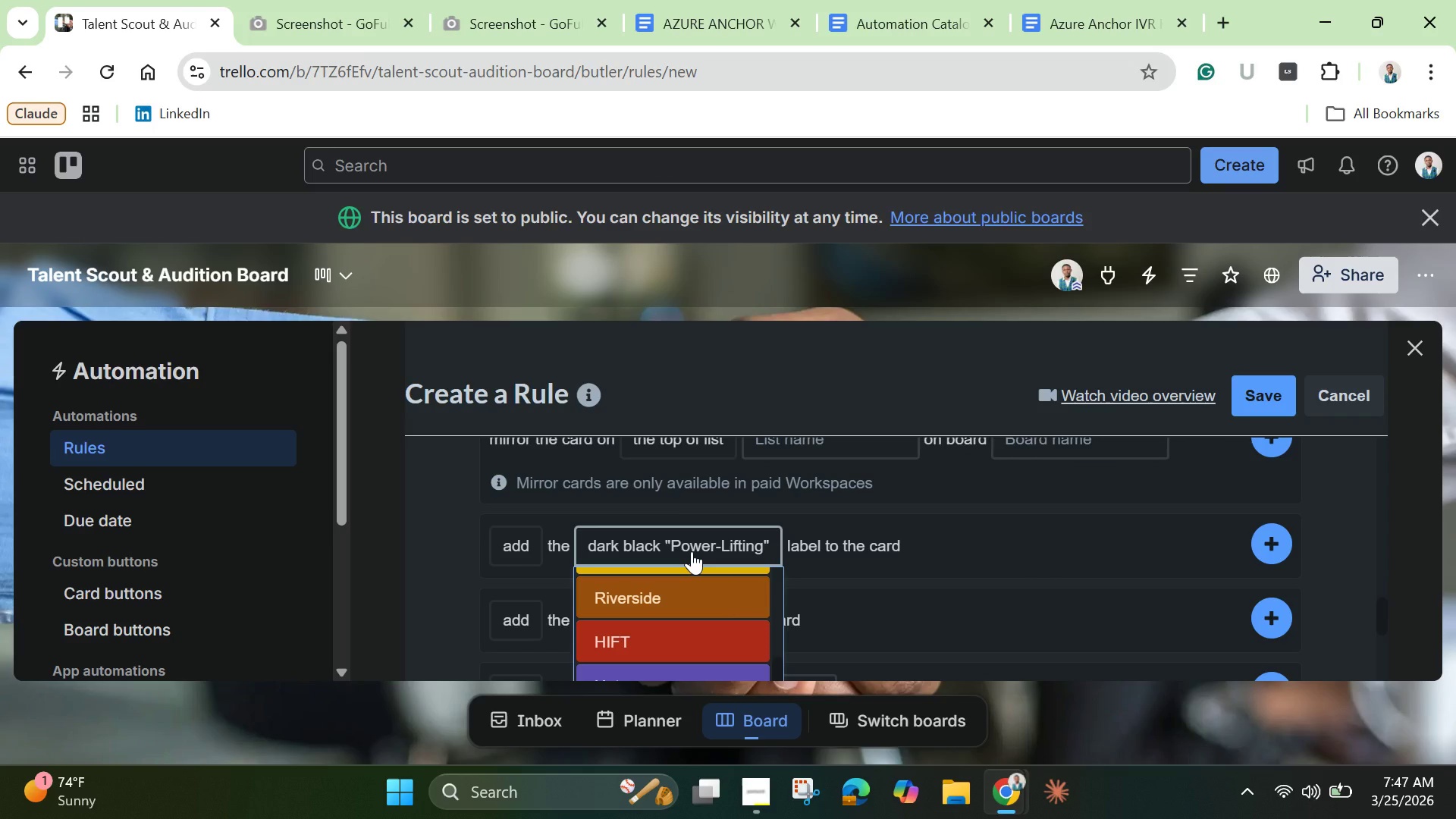 
scroll: coordinate [713, 607], scroll_direction: down, amount: 5.0
 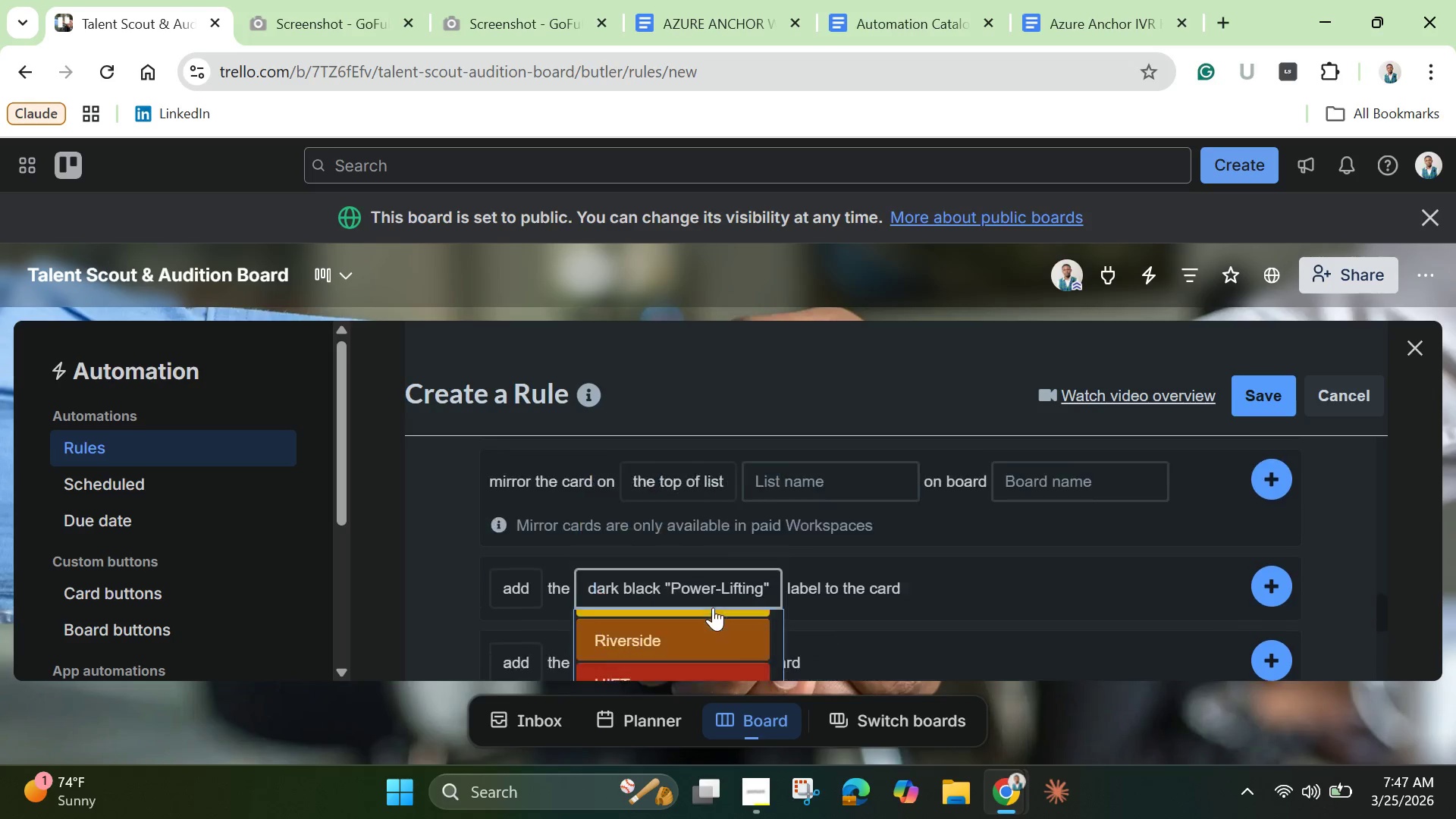 
scroll: coordinate [713, 607], scroll_direction: up, amount: 4.0
 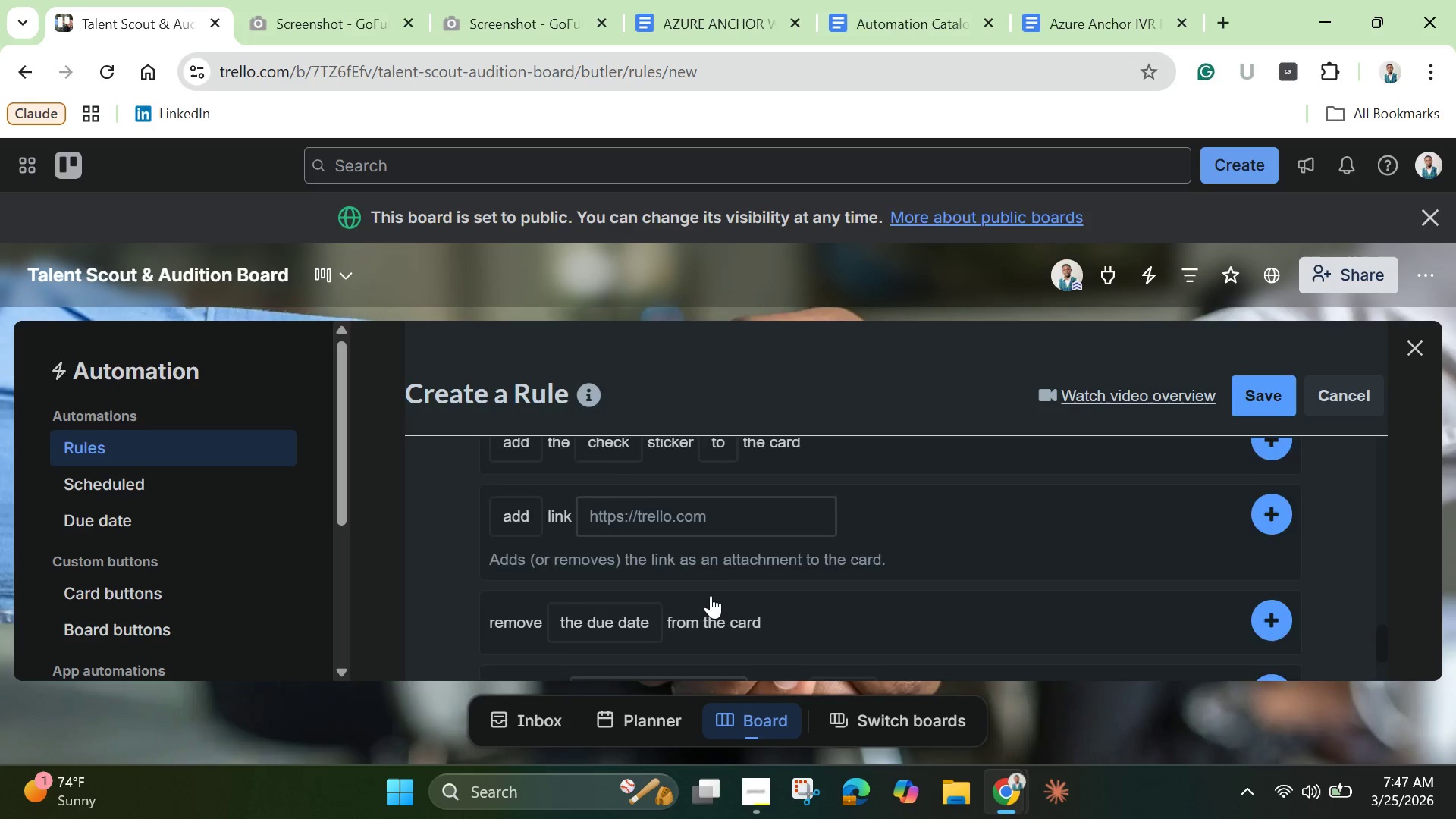 
scroll: coordinate [711, 595], scroll_direction: down, amount: 4.0
 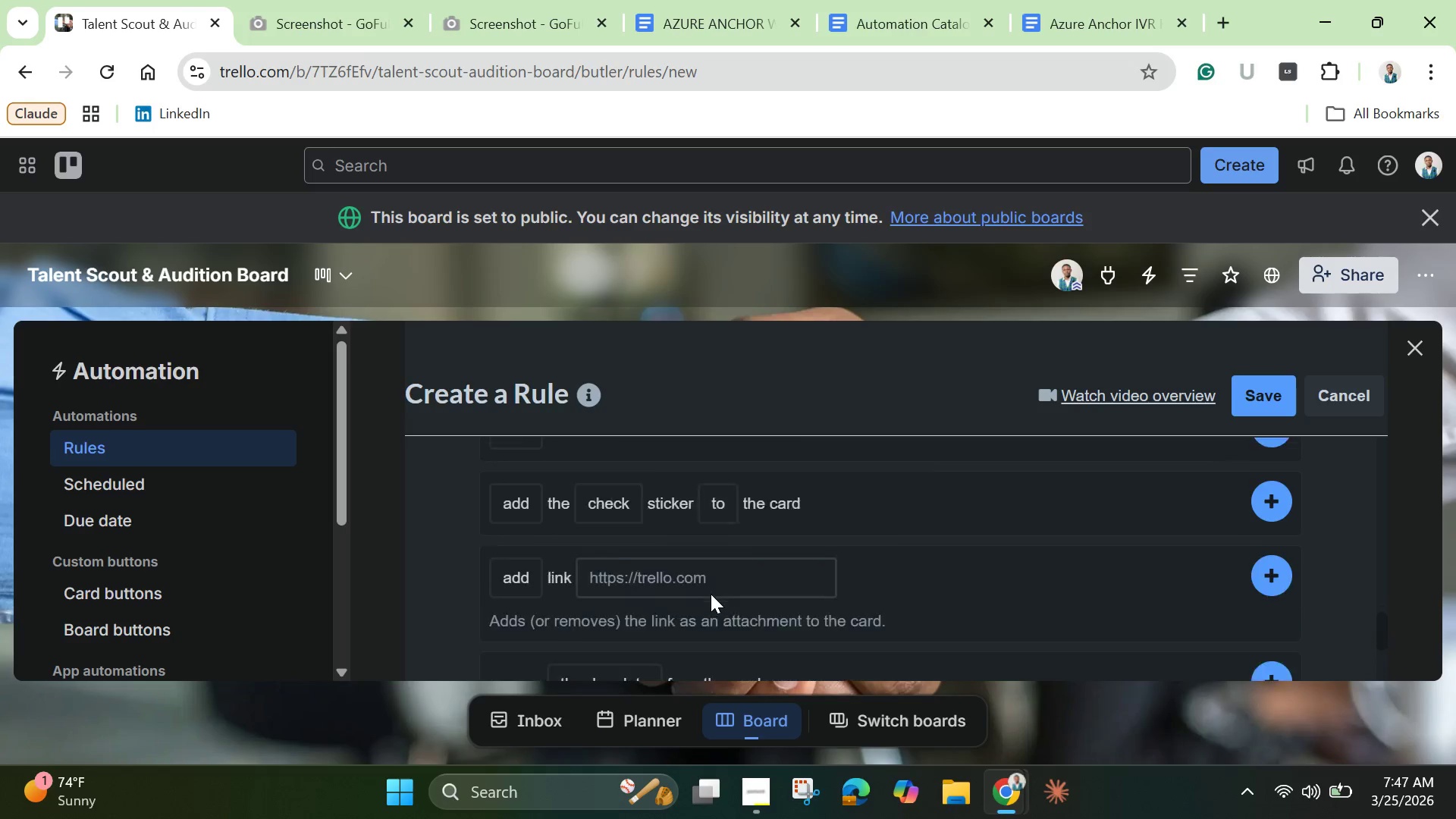 
scroll: coordinate [711, 592], scroll_direction: up, amount: 4.0
 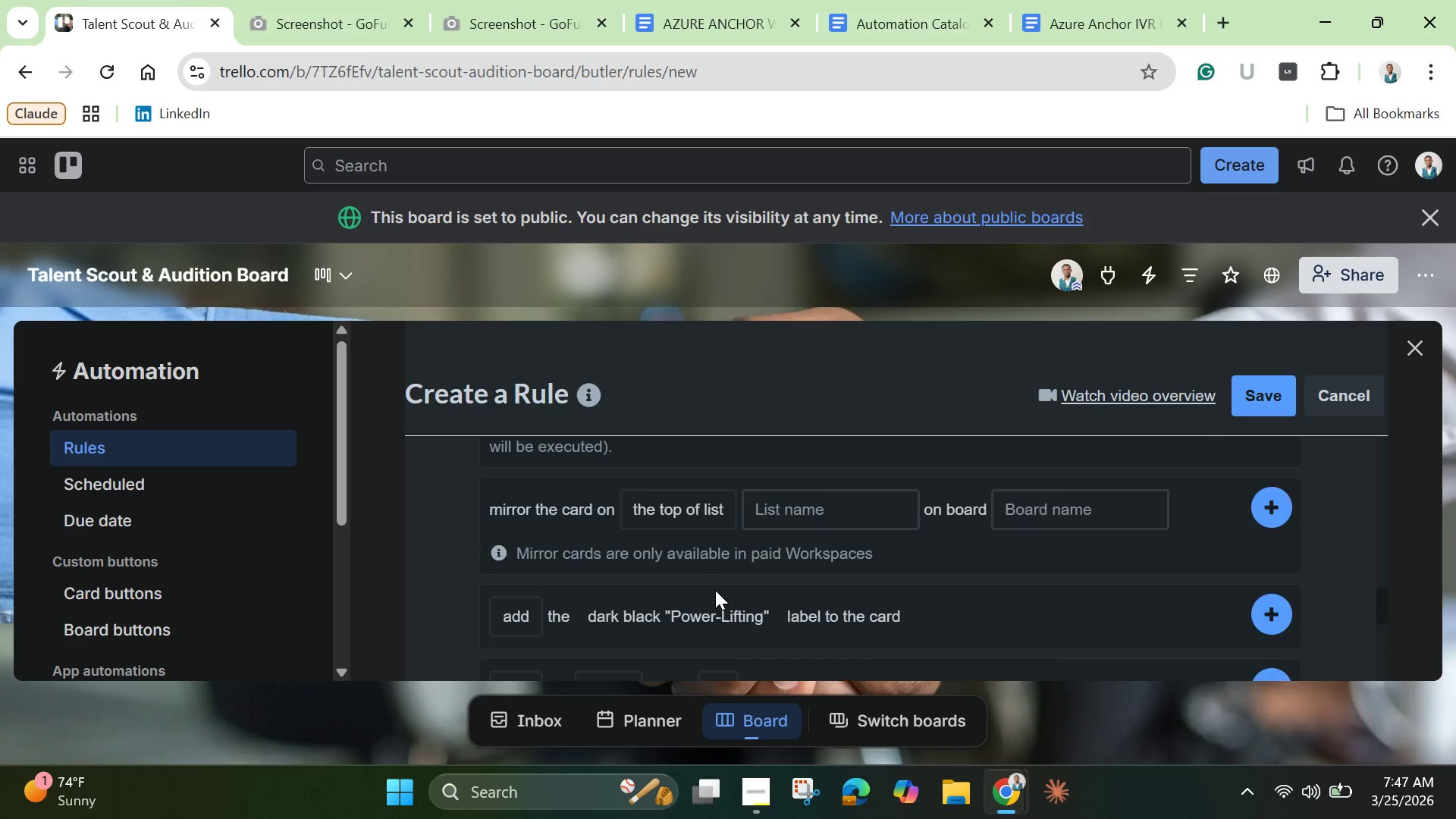 
scroll: coordinate [715, 590], scroll_direction: down, amount: 1.0
 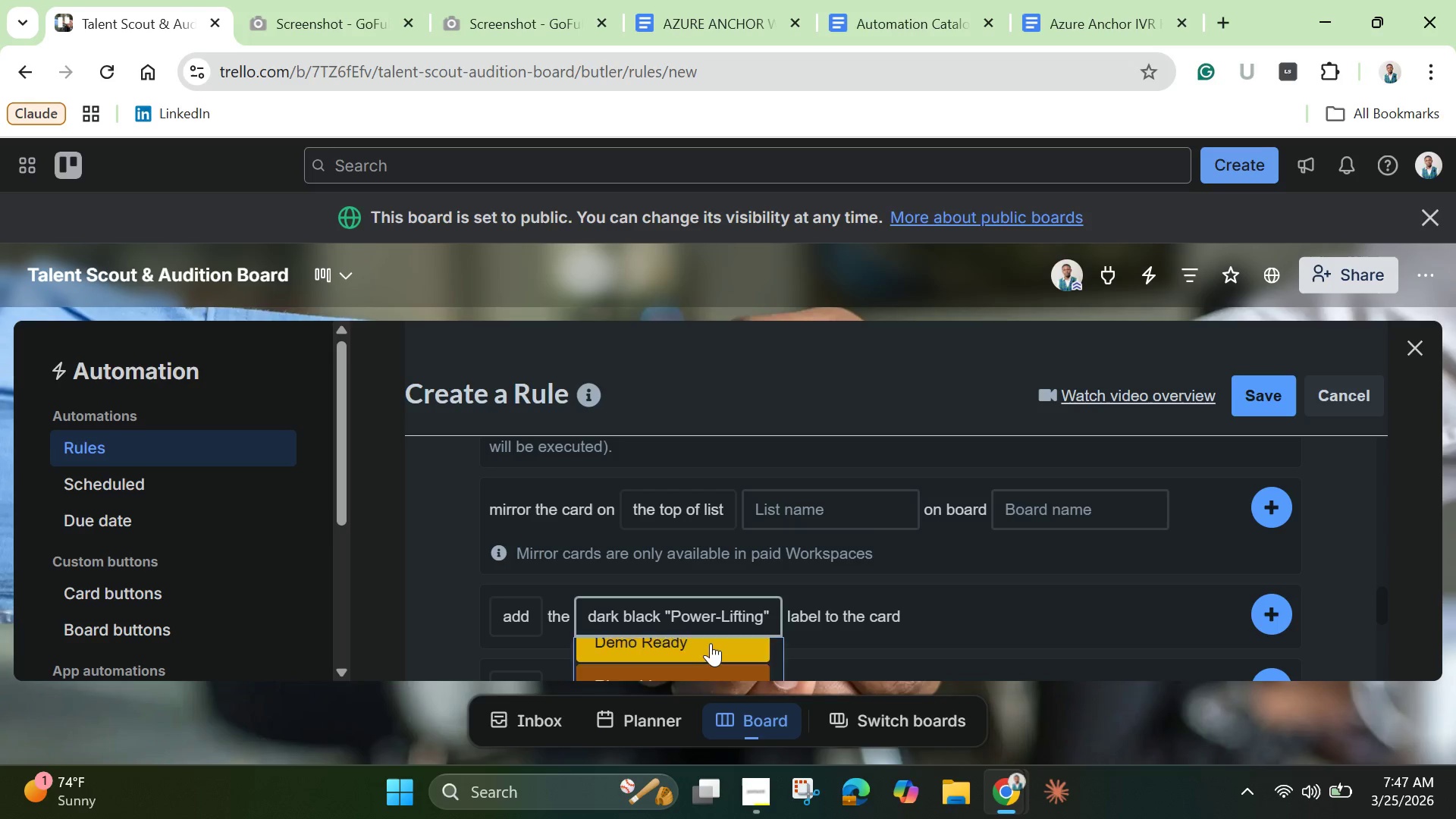 
scroll: coordinate [711, 643], scroll_direction: up, amount: 3.0
 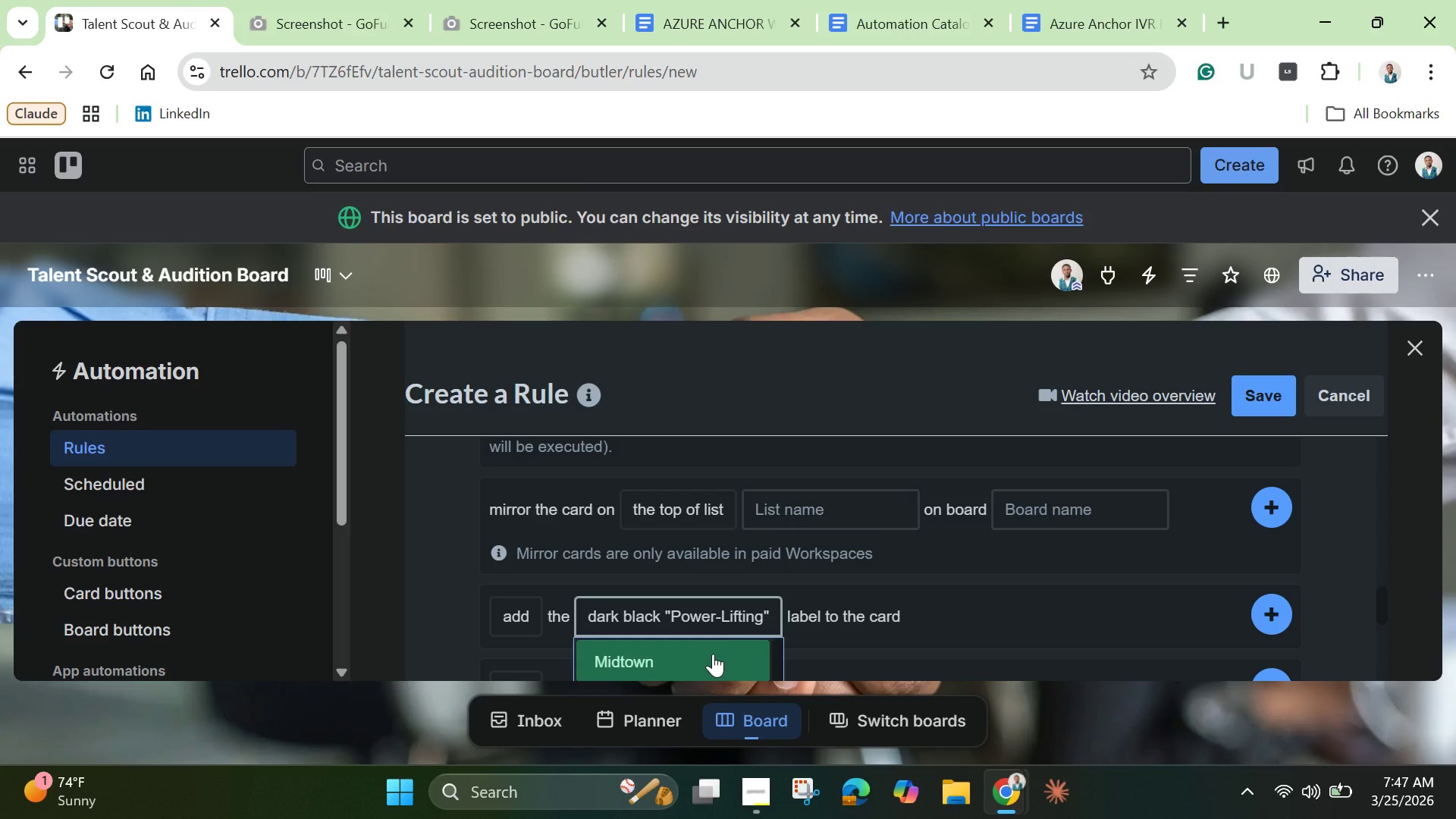 
left_click([713, 654])
 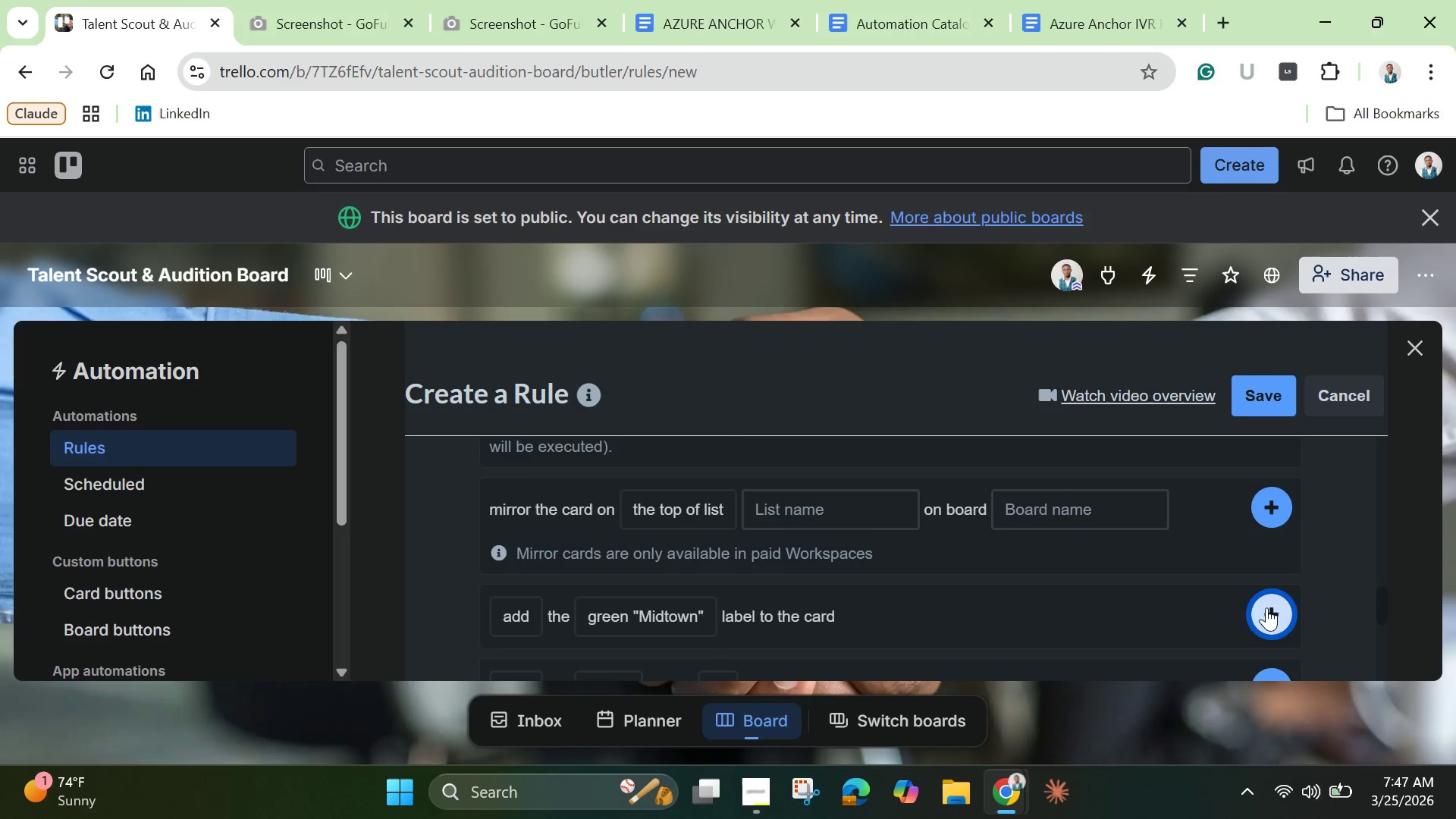 
left_click([1266, 607])
 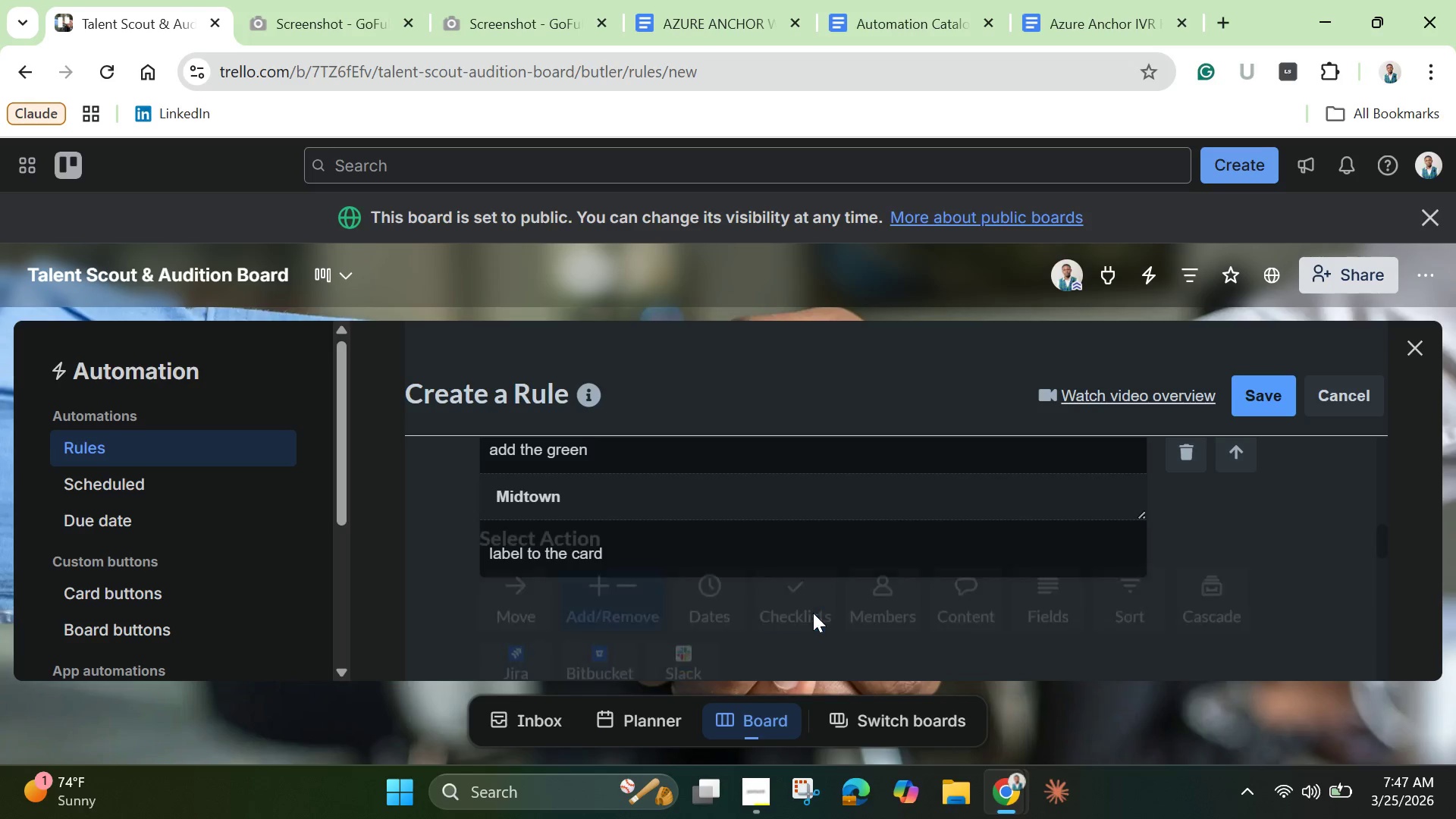 
left_click([813, 613])
 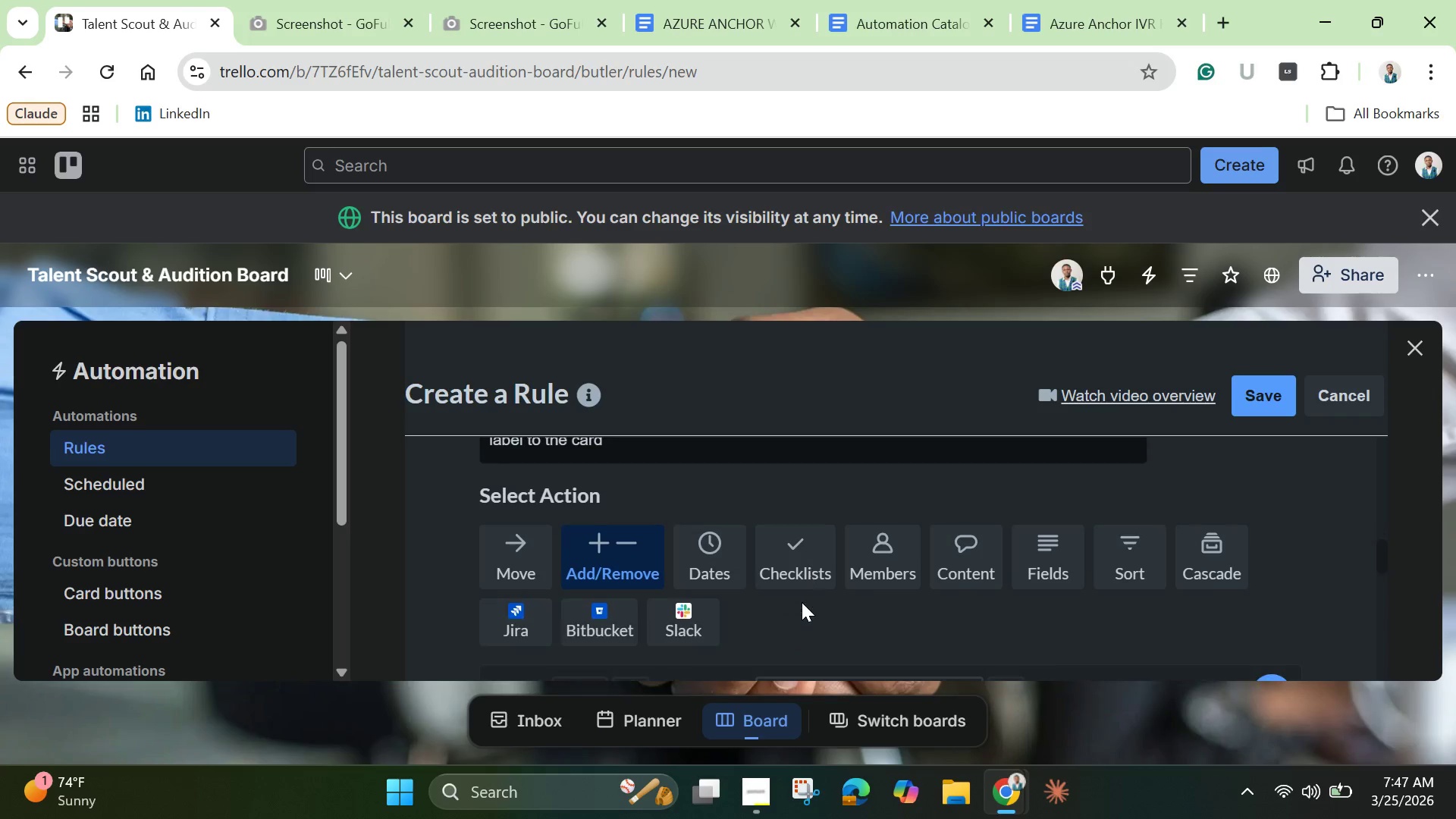 
scroll: coordinate [665, 554], scroll_direction: down, amount: 6.0
 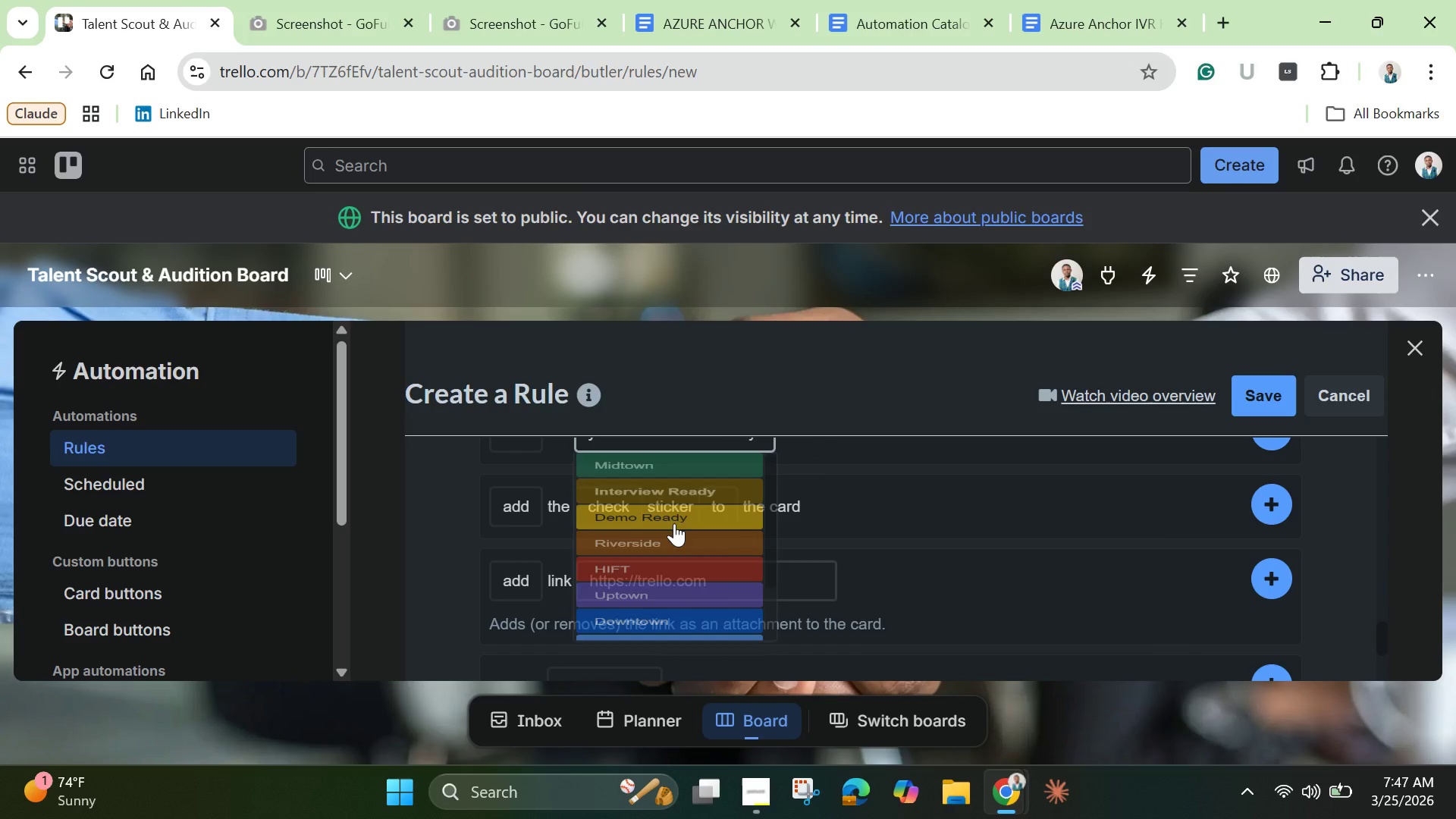 
left_click([674, 523])
 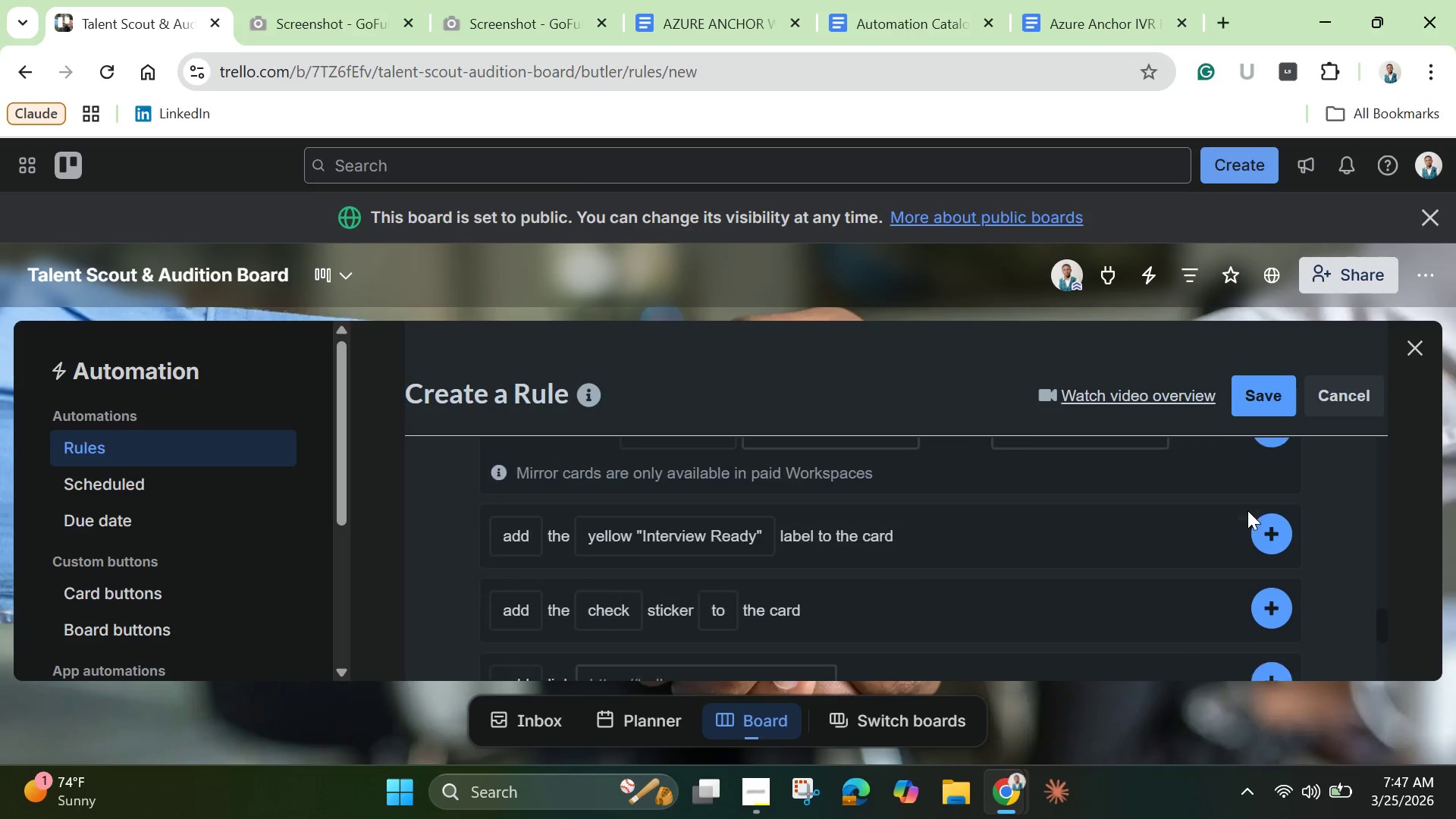 
scroll: coordinate [1247, 510], scroll_direction: up, amount: 1.0
 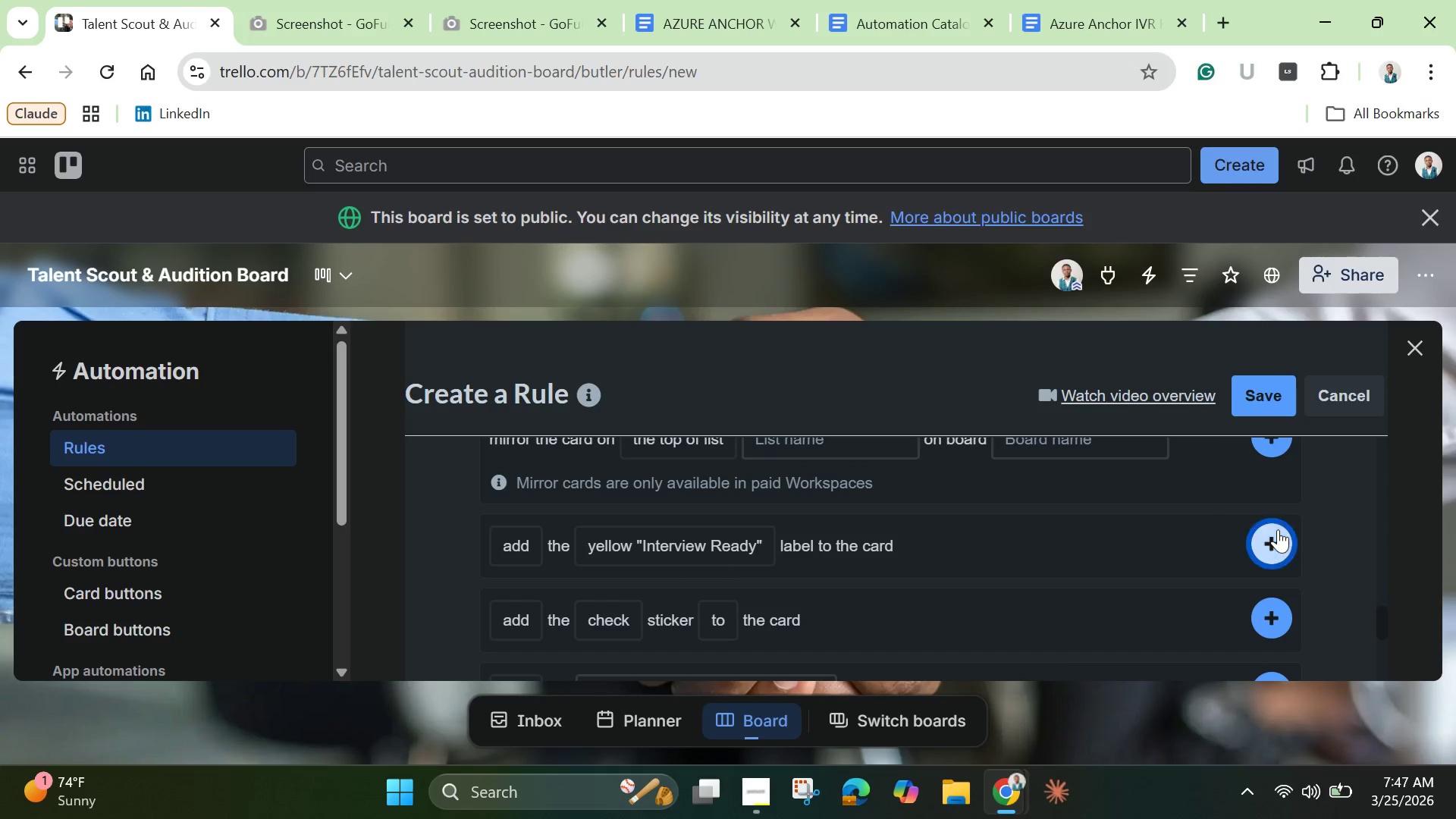 
left_click([1278, 529])
 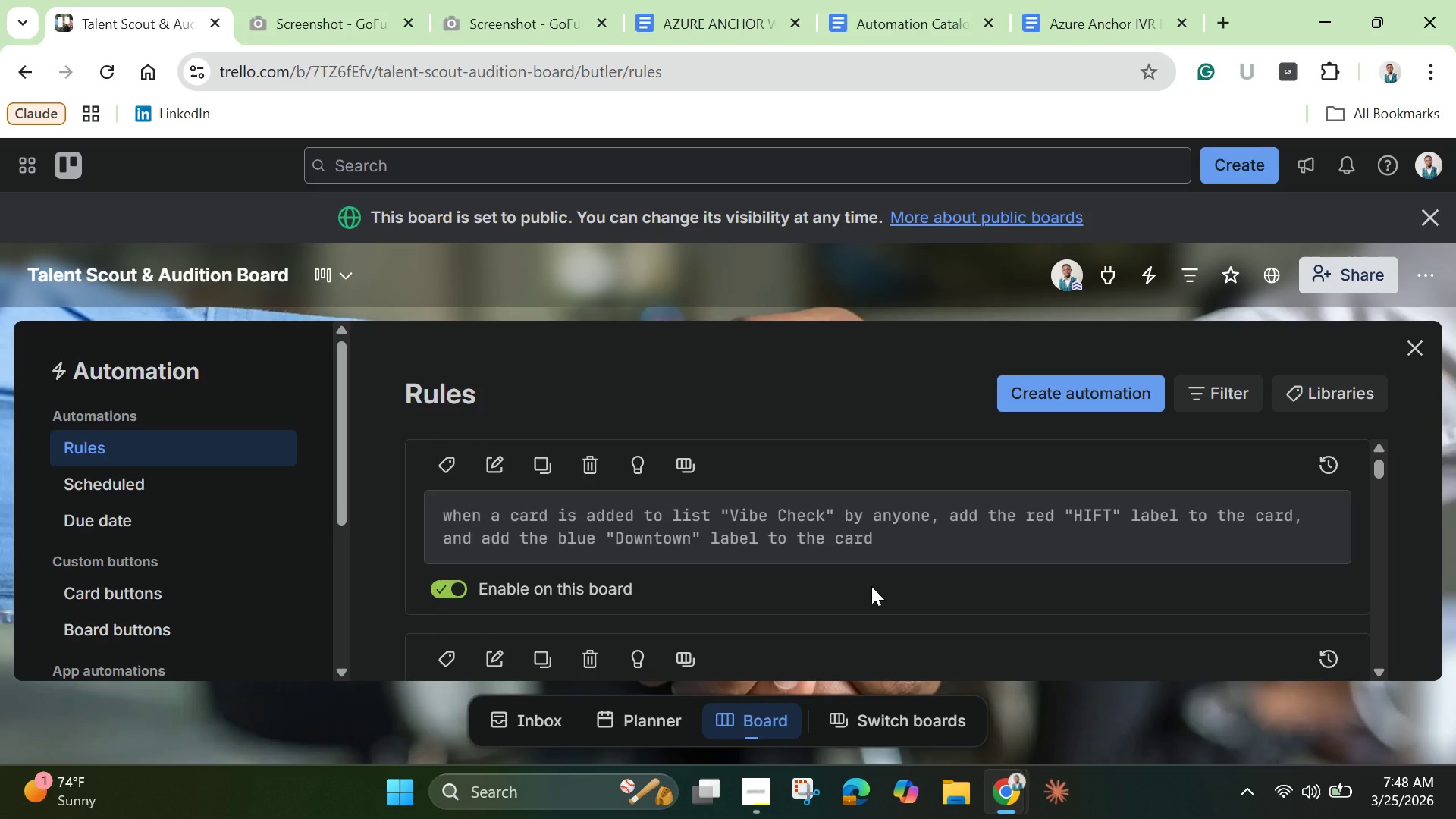 
wait(25.09)
 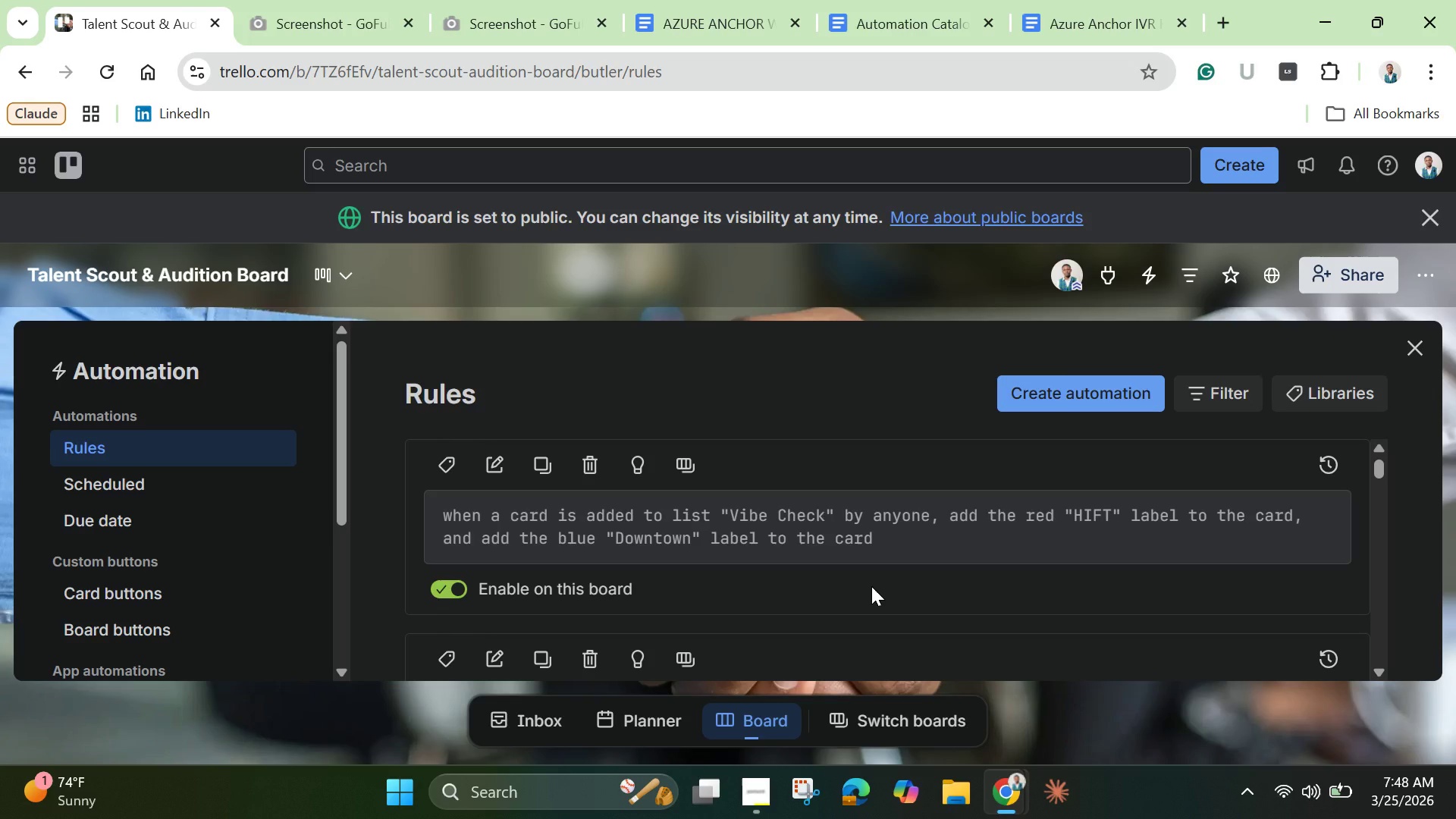 
left_click([1090, 397])
 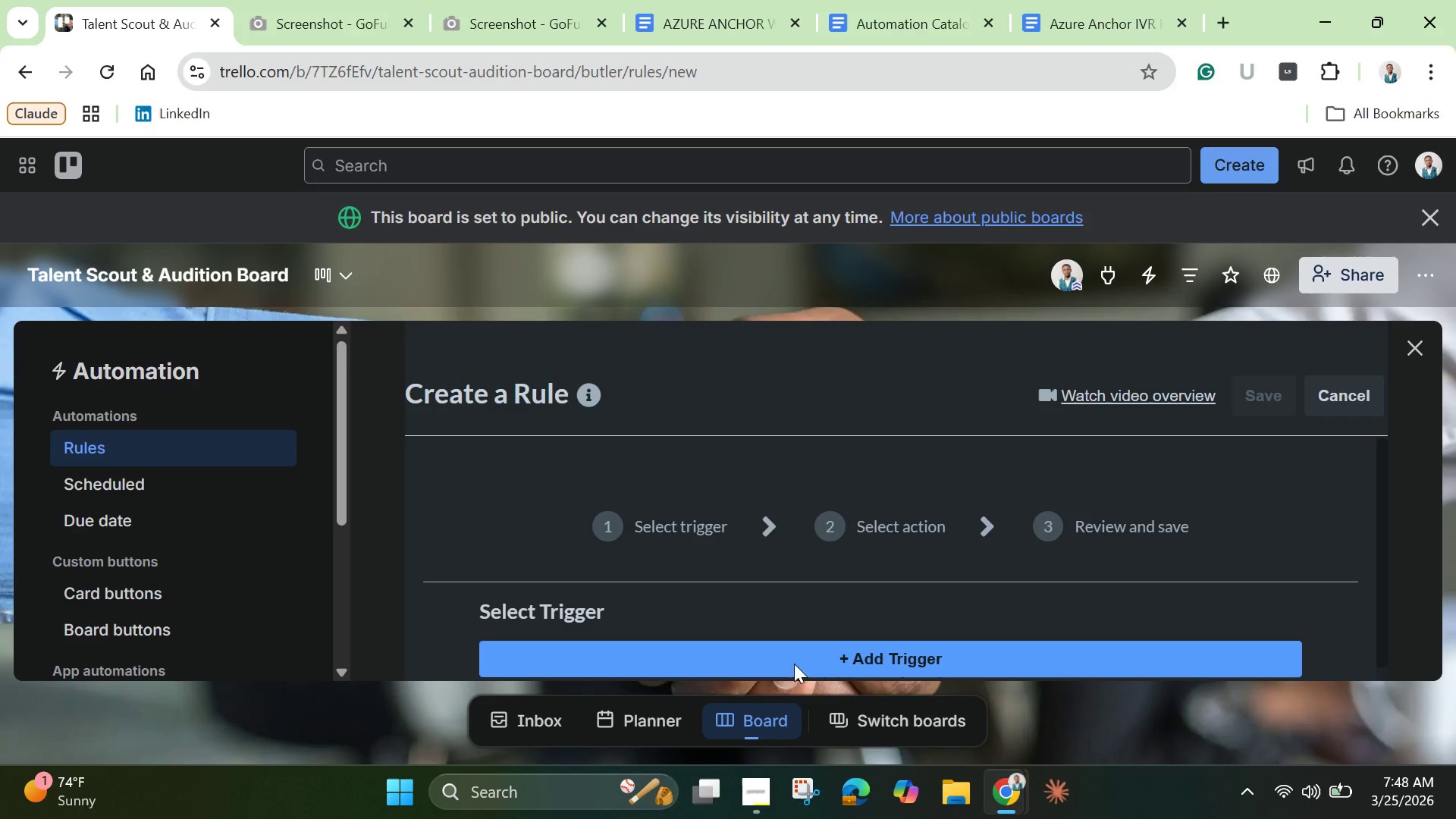 
scroll: coordinate [791, 629], scroll_direction: down, amount: 2.0
 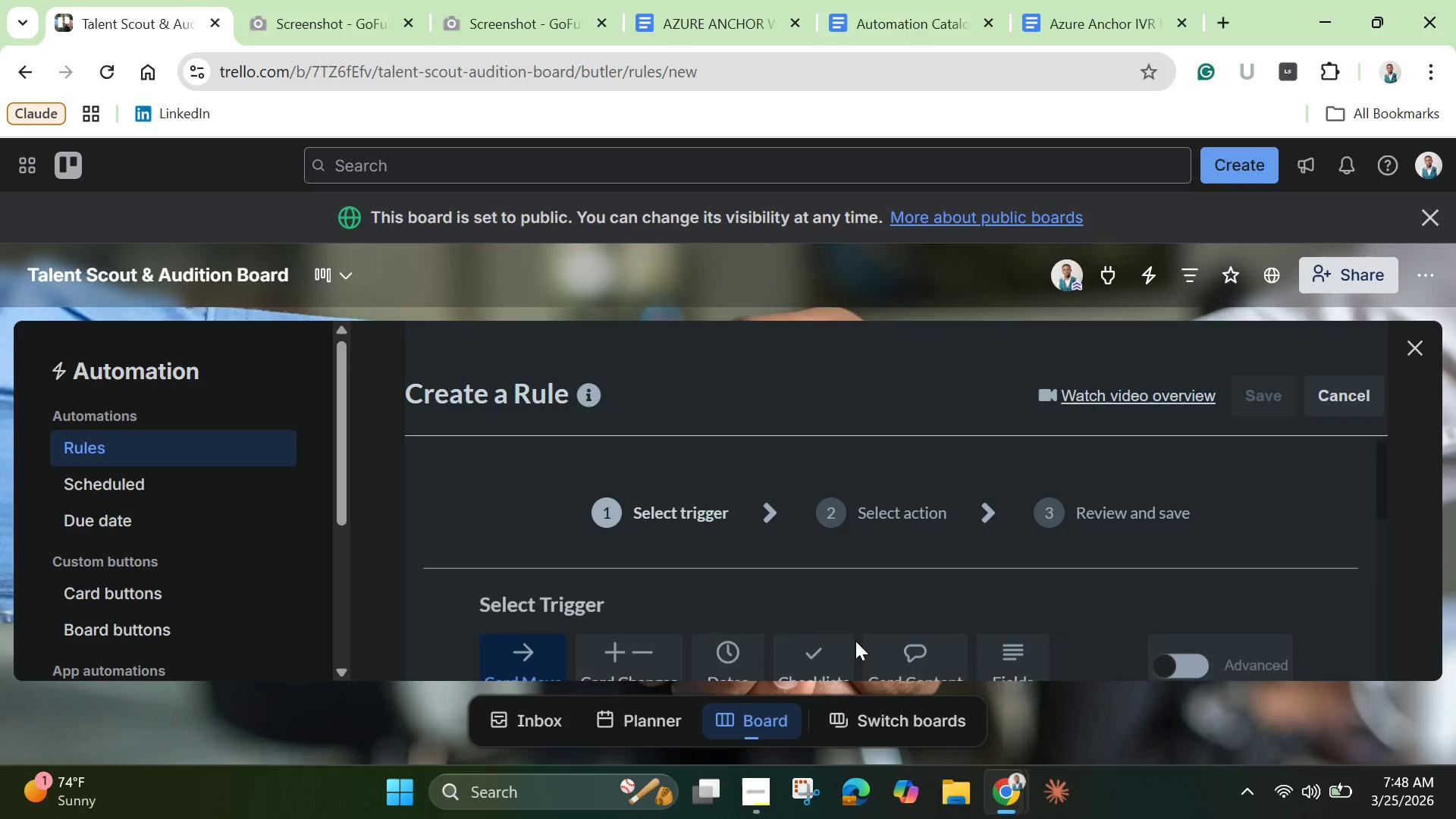 
left_click([855, 641])
 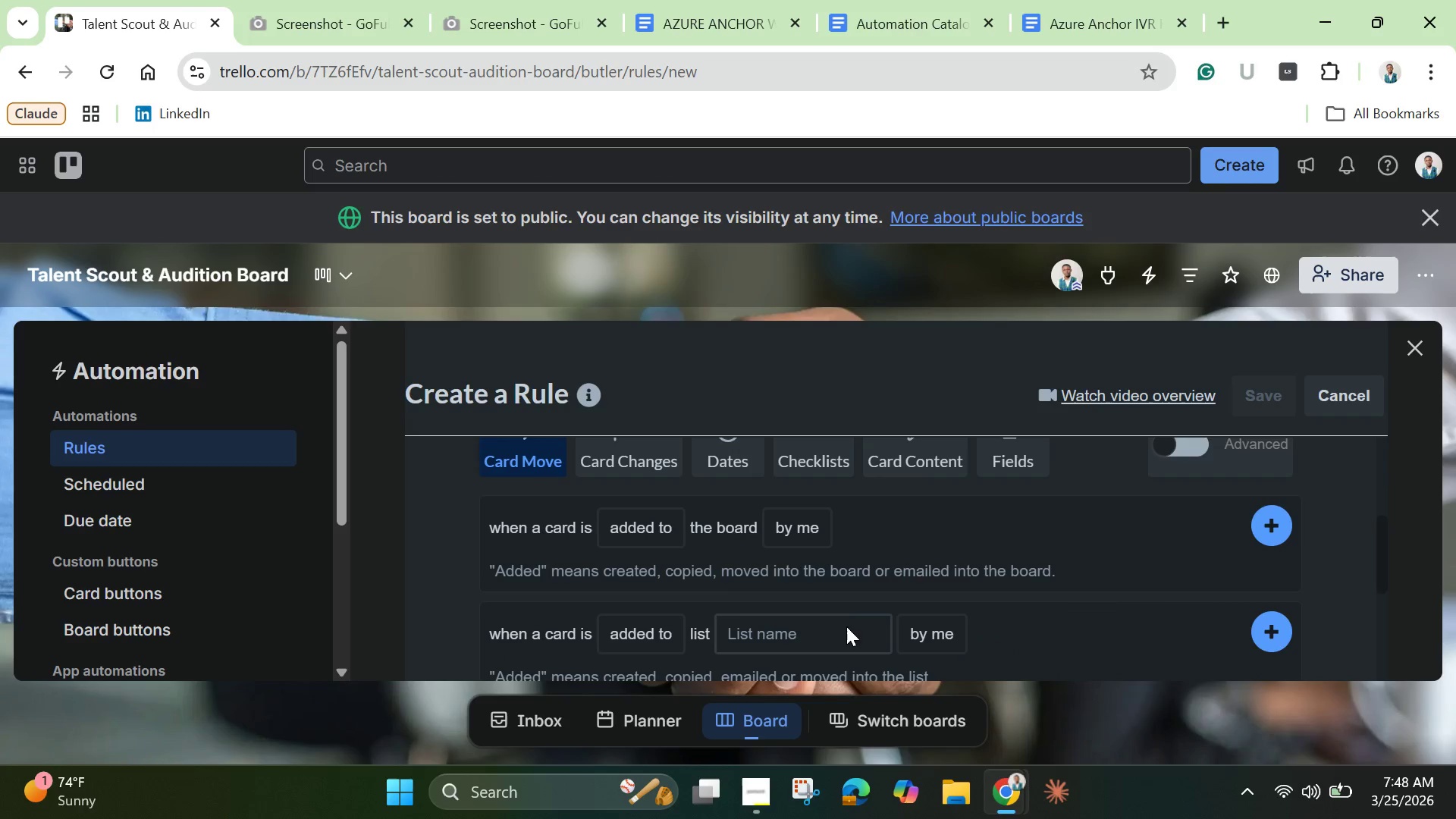 
scroll: coordinate [831, 619], scroll_direction: down, amount: 3.0
 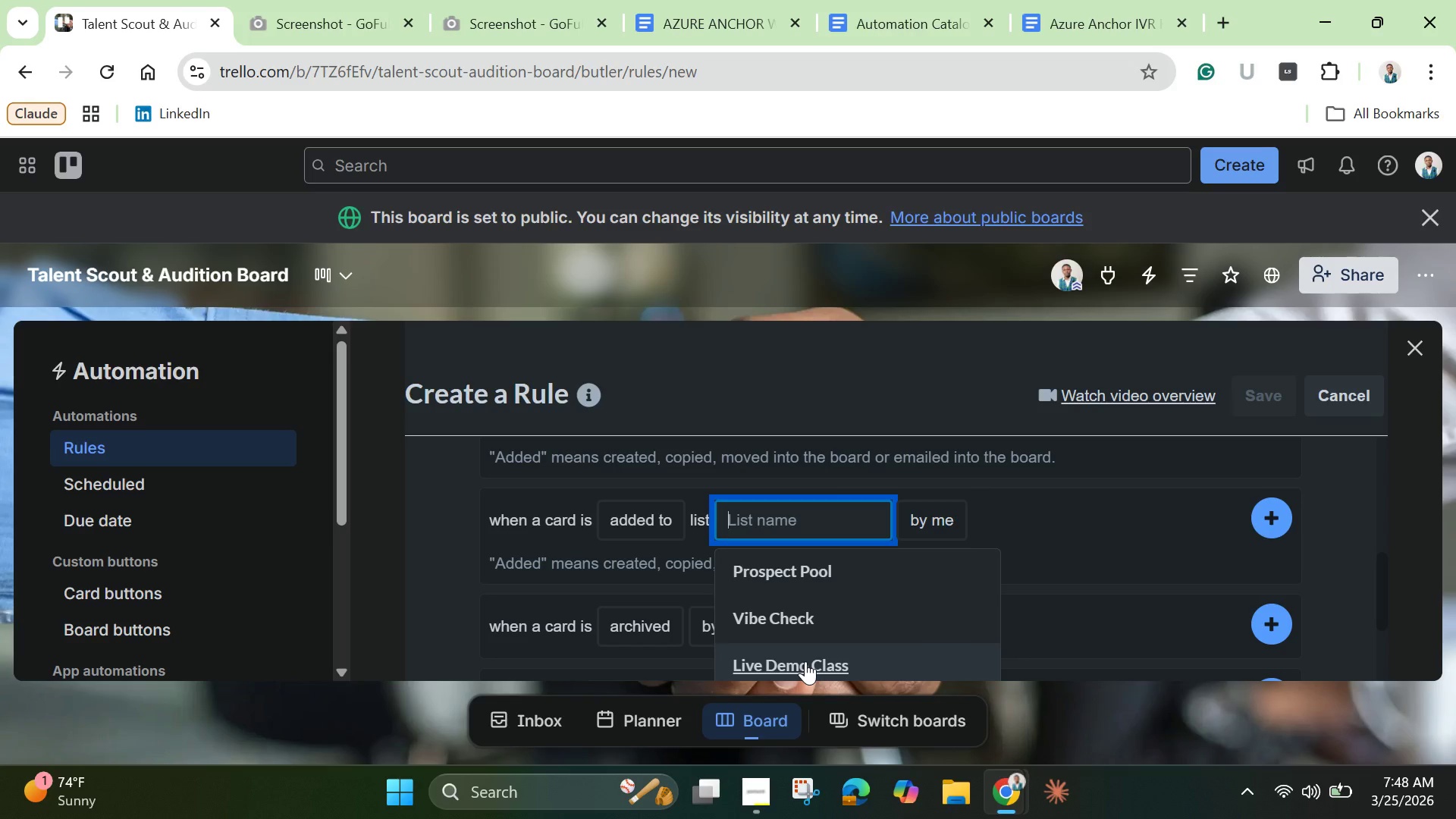 
left_click([805, 661])
 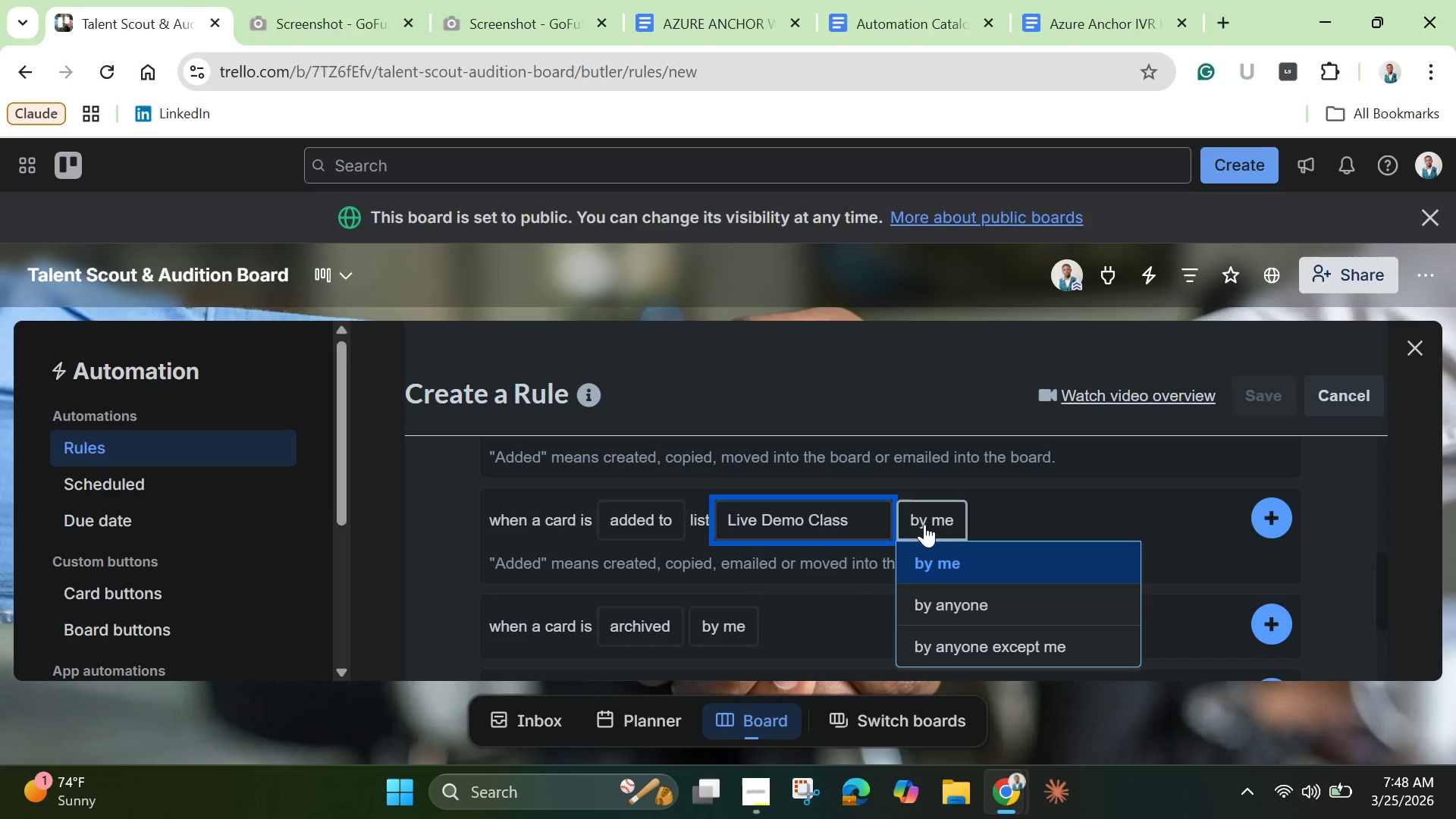 
left_click([924, 524])
 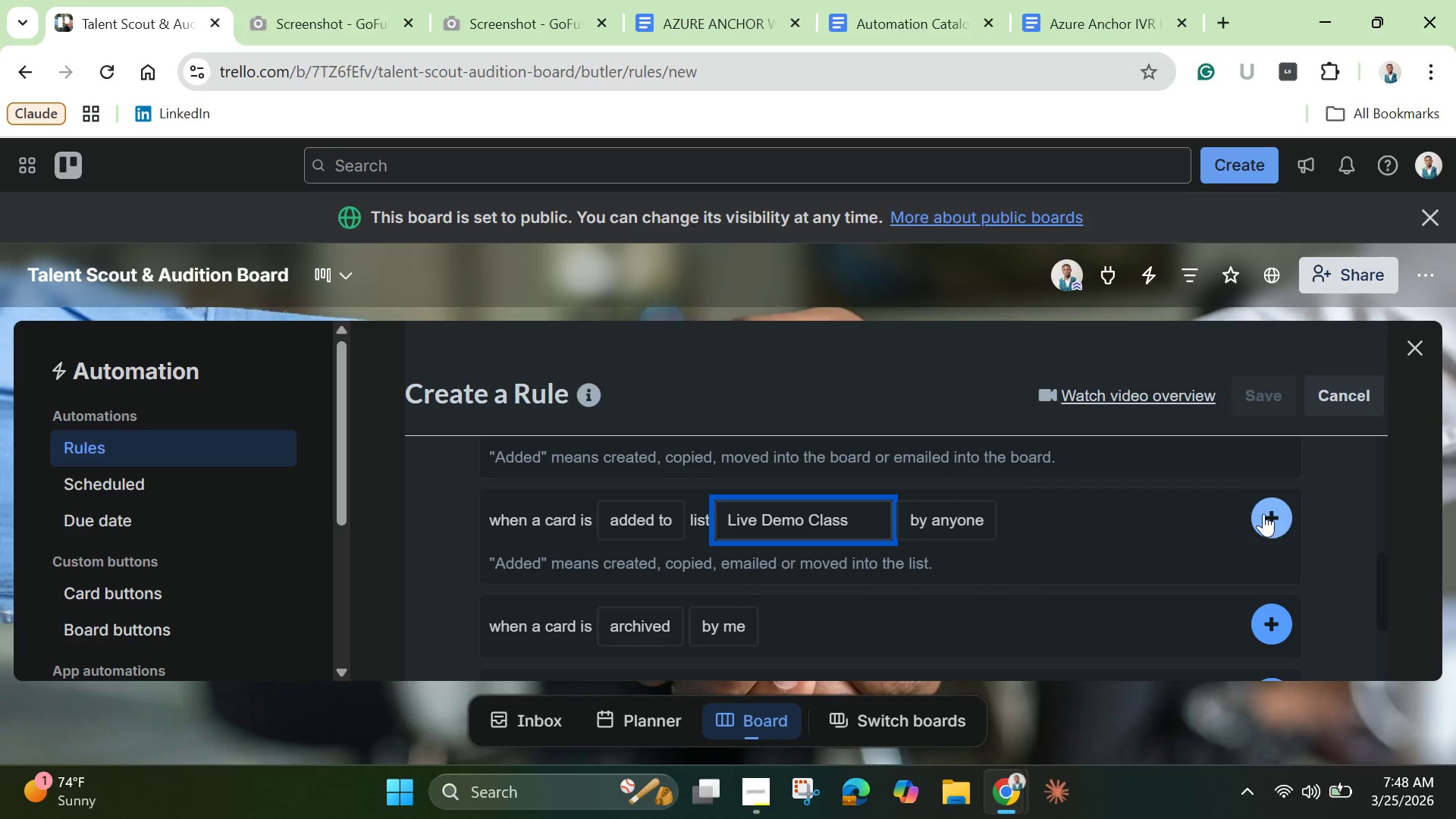 
left_click([1263, 513])
 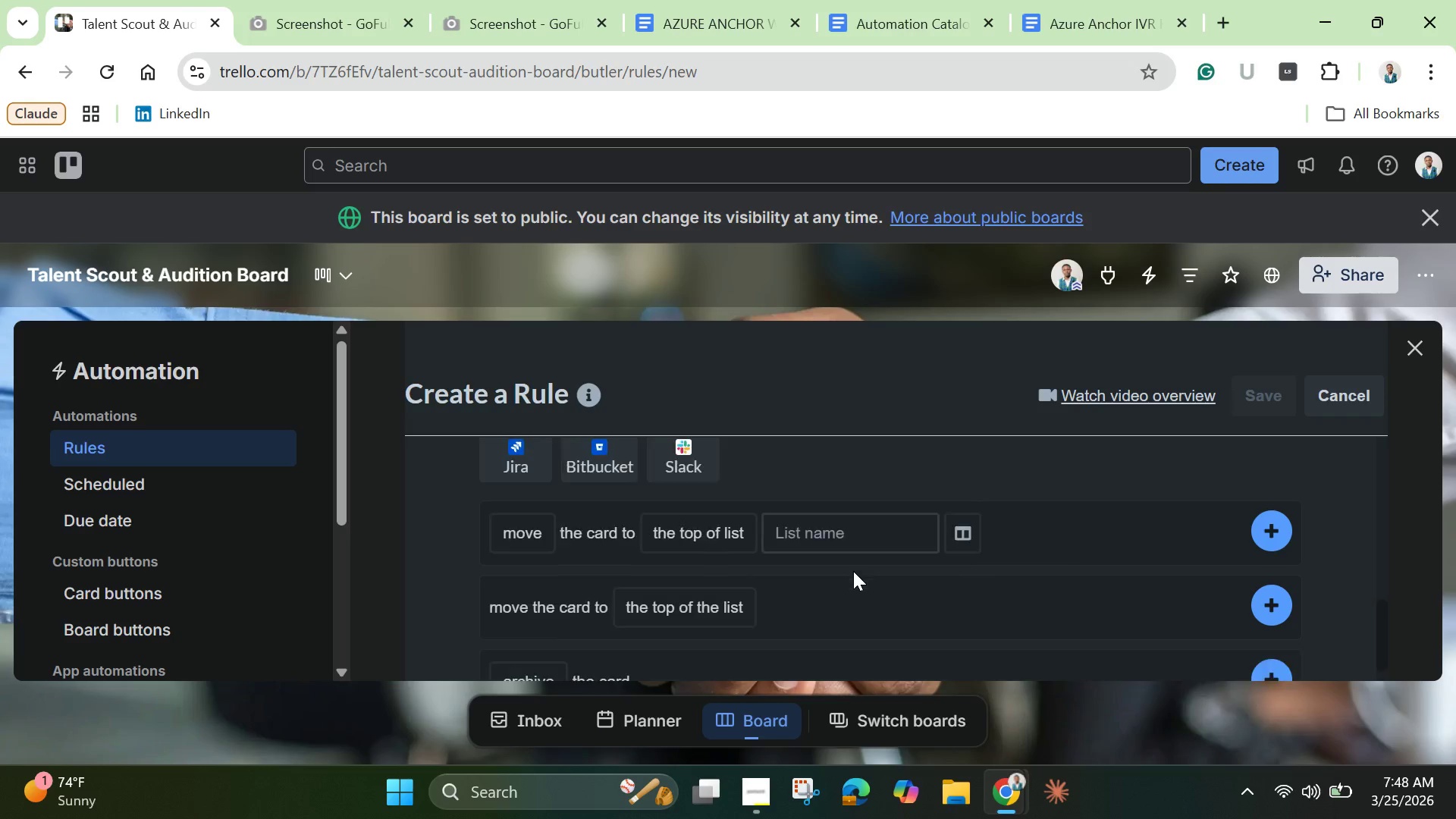 
scroll: coordinate [853, 571], scroll_direction: up, amount: 5.0
 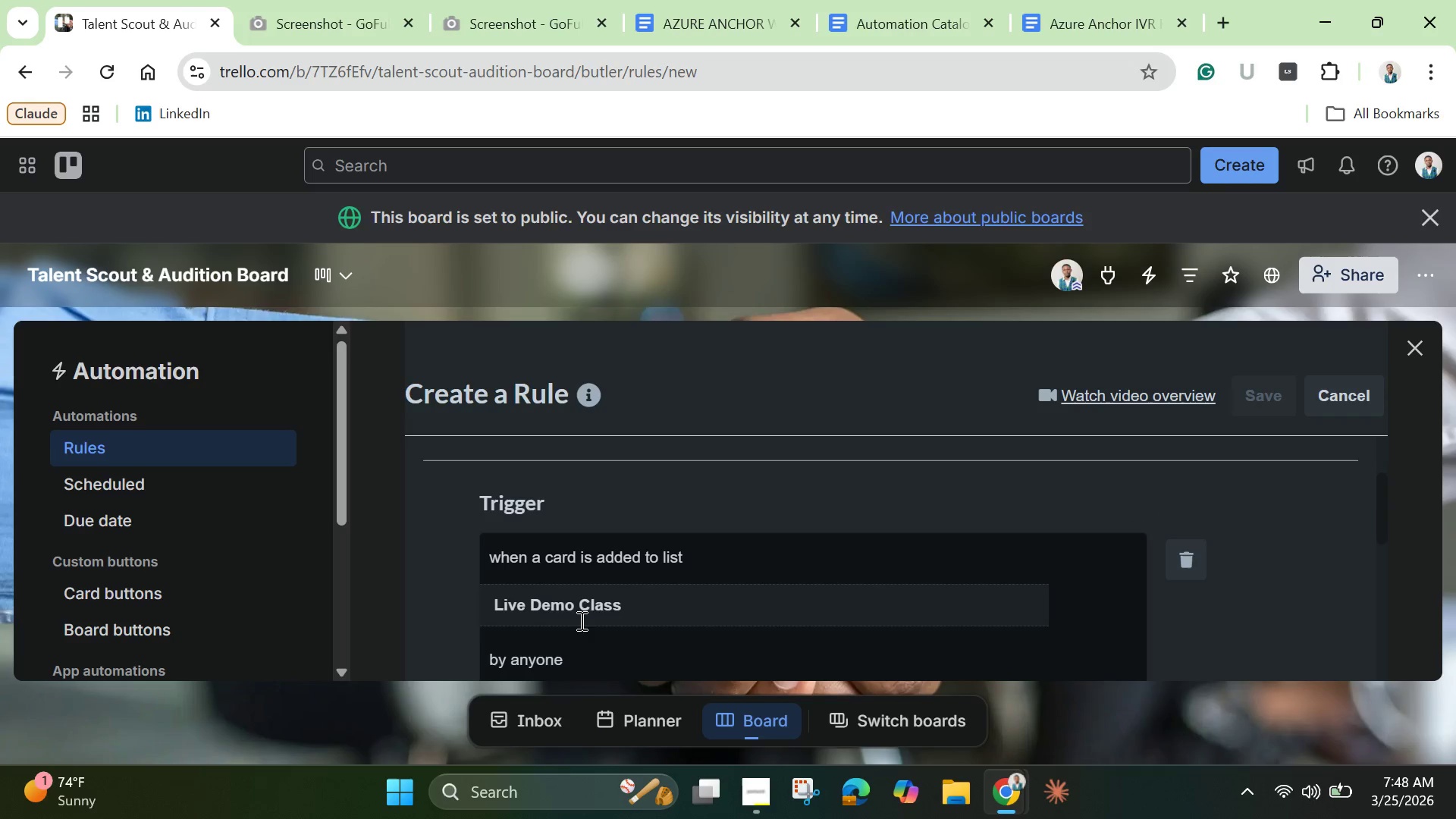 
scroll: coordinate [575, 631], scroll_direction: down, amount: 1.0
 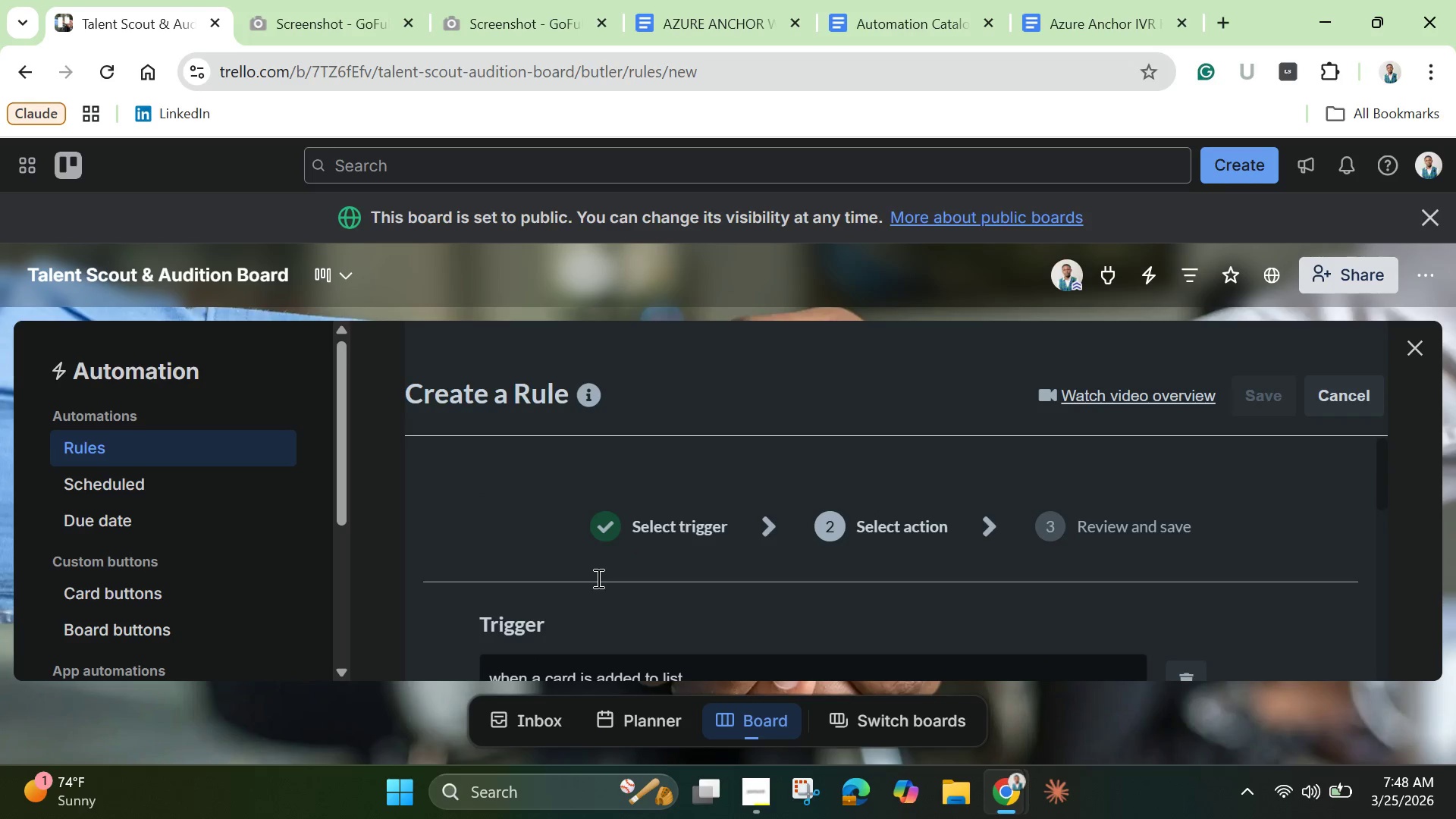 
scroll: coordinate [597, 578], scroll_direction: up, amount: 2.0
 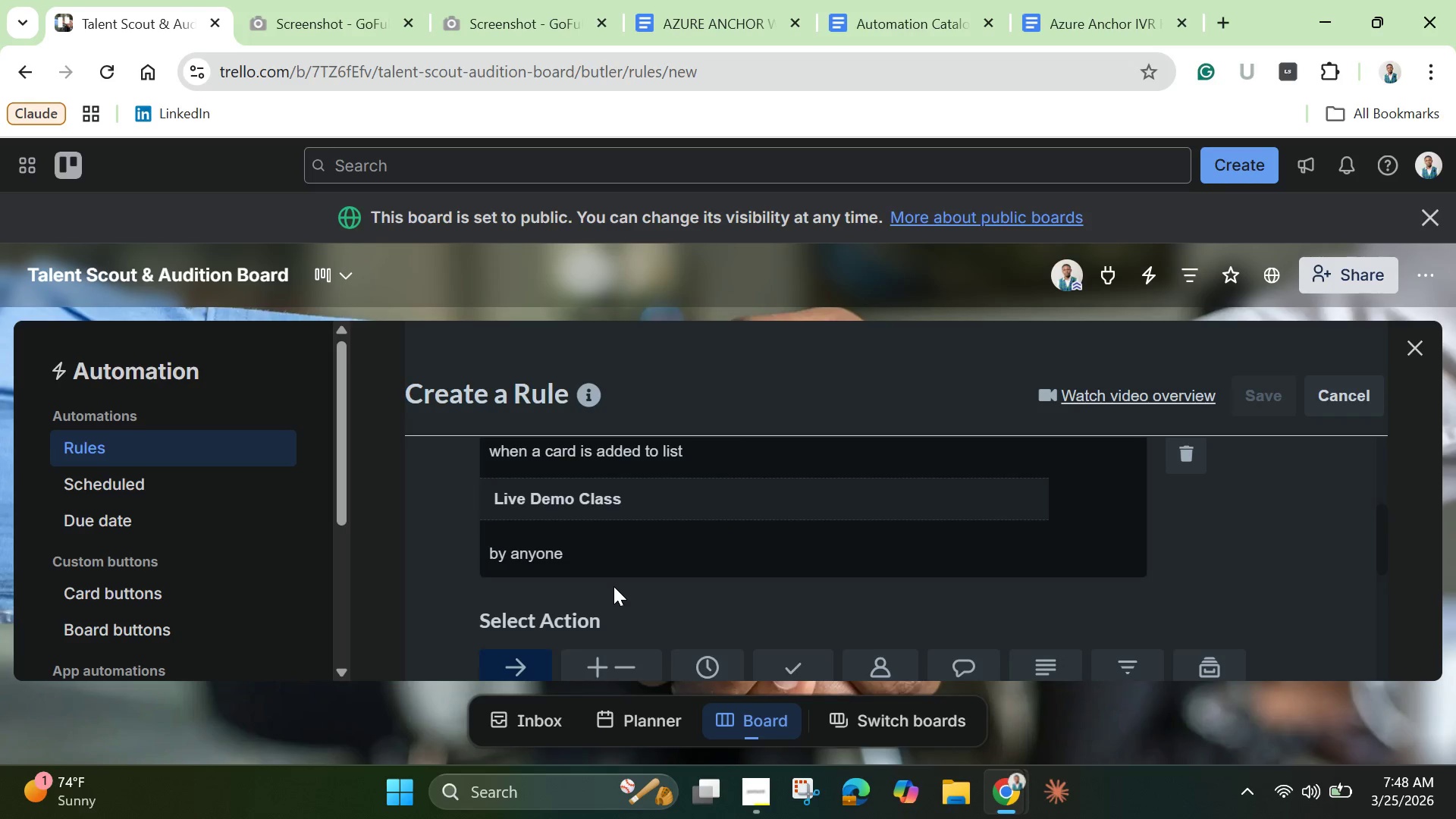 
scroll: coordinate [613, 586], scroll_direction: down, amount: 4.0
 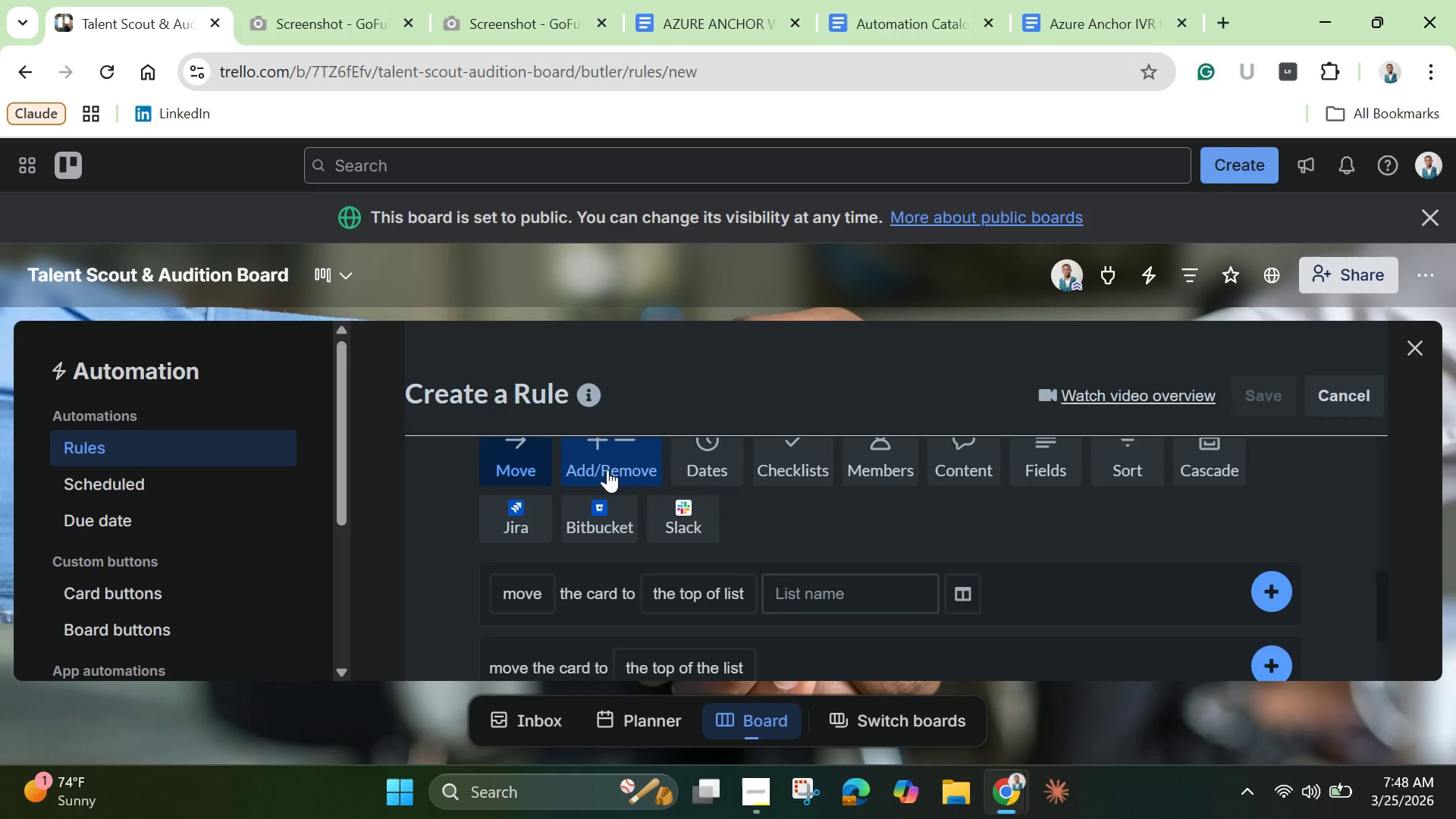 
left_click([607, 469])
 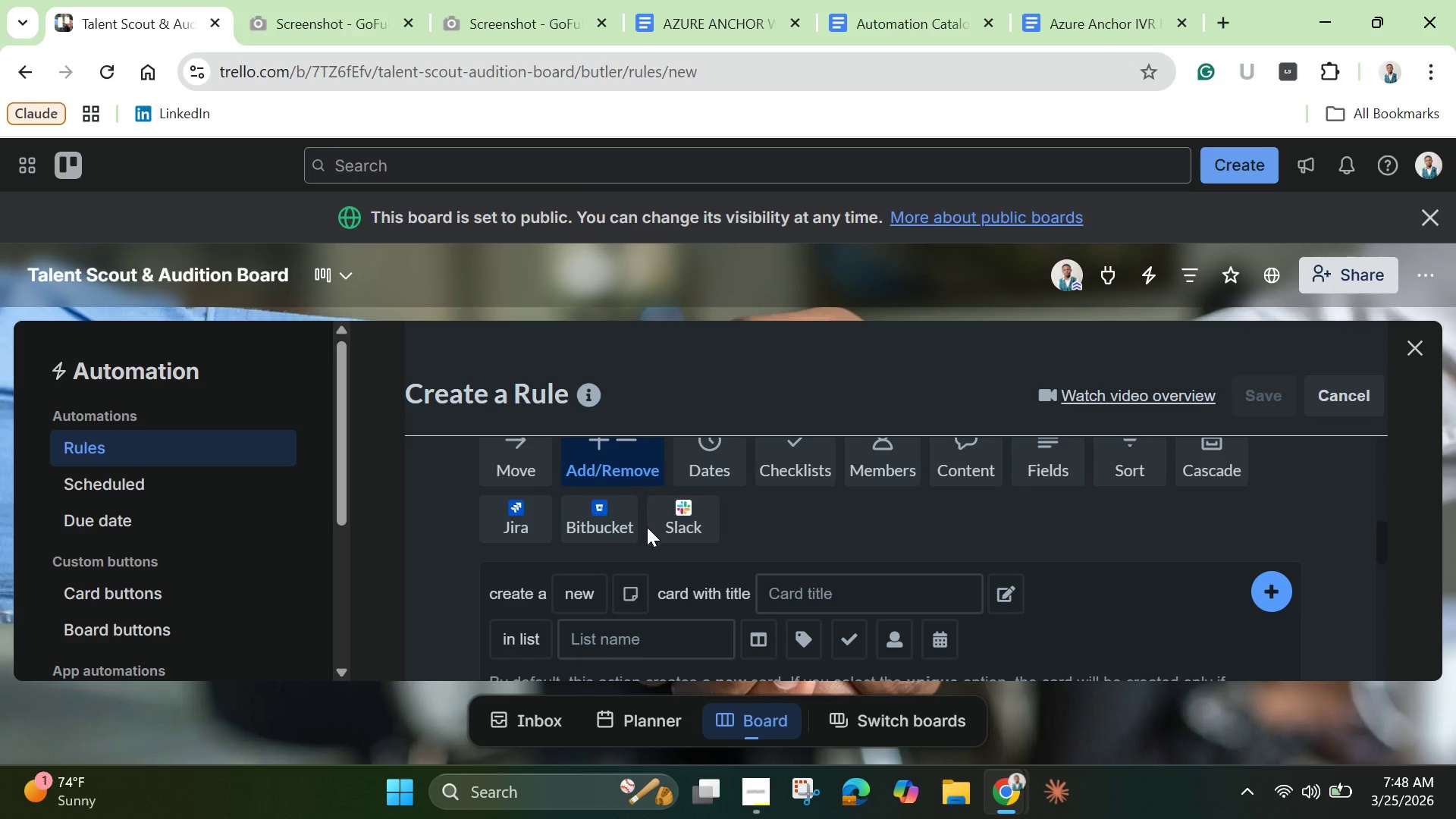 
scroll: coordinate [693, 586], scroll_direction: down, amount: 3.0
 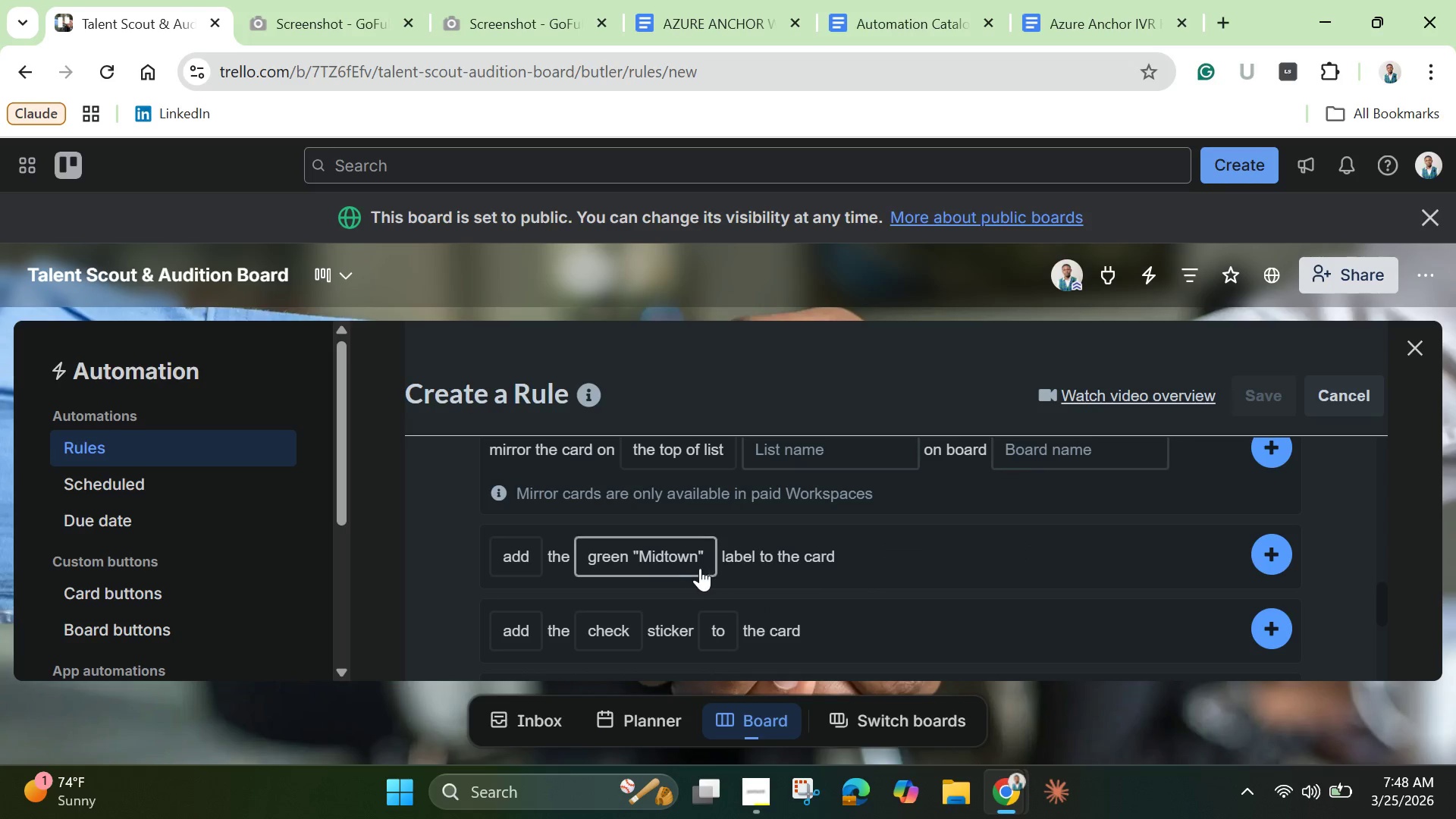 
left_click([697, 567])
 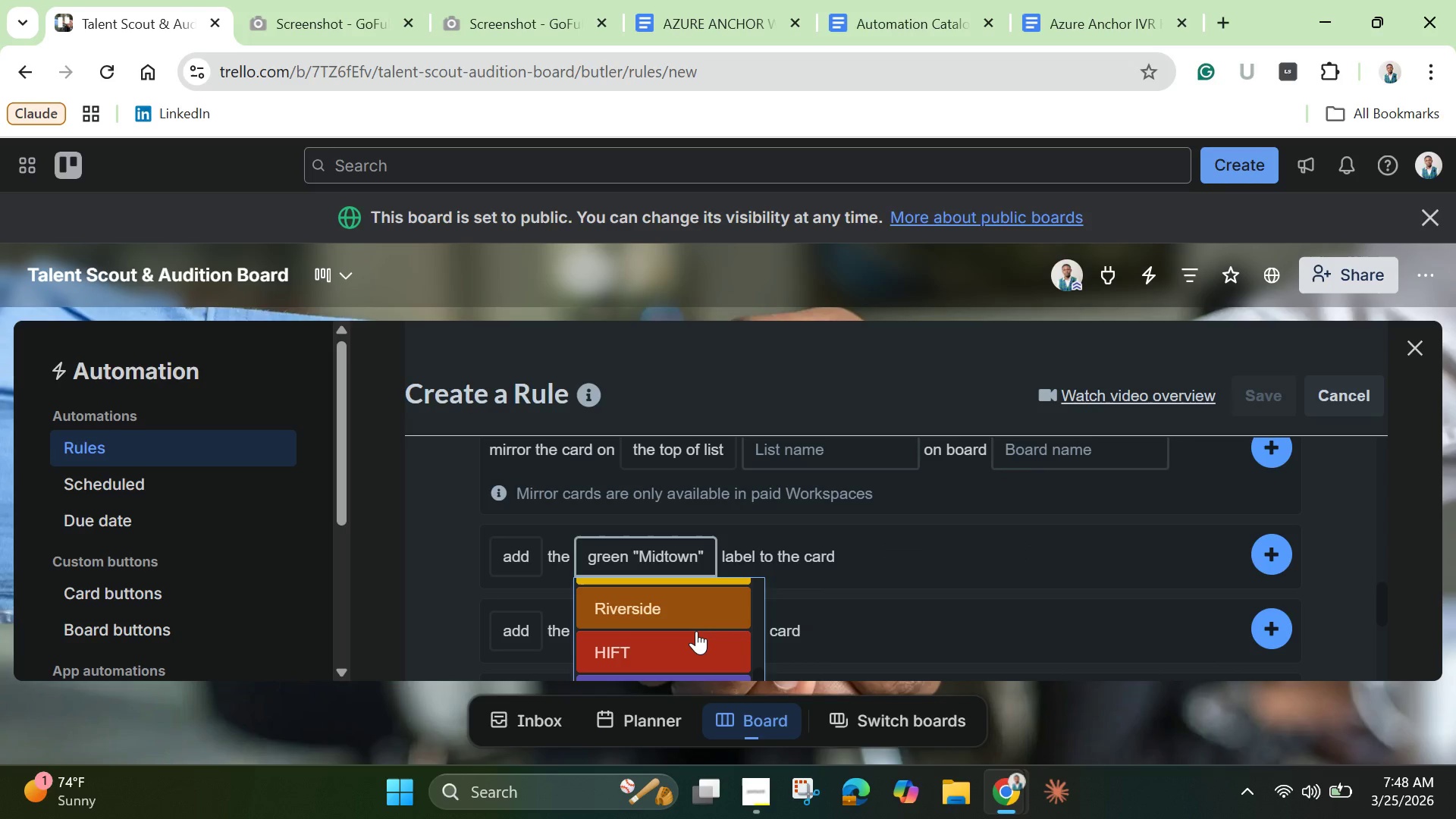 
scroll: coordinate [697, 631], scroll_direction: down, amount: 5.0
 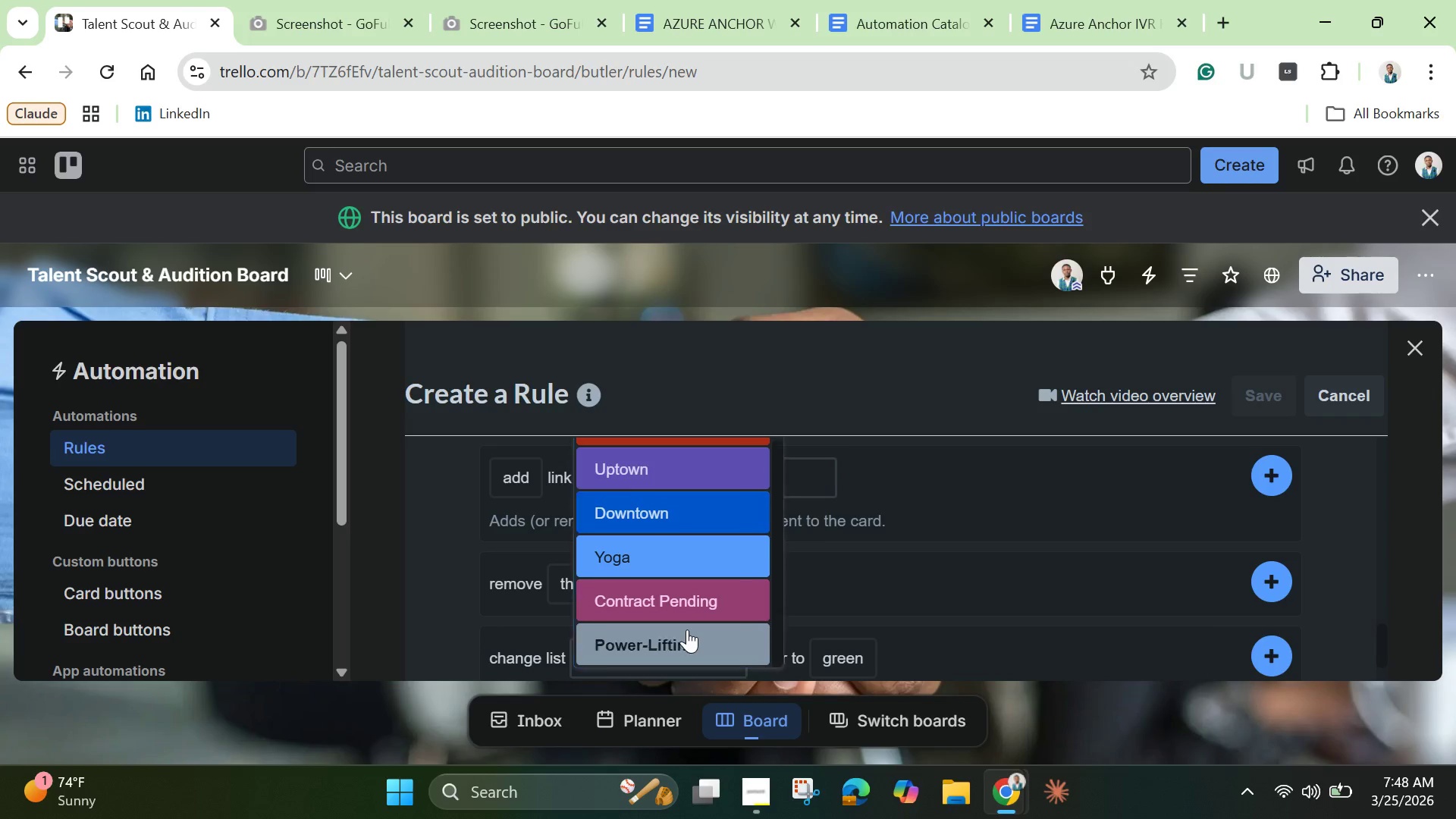 
left_click([687, 629])
 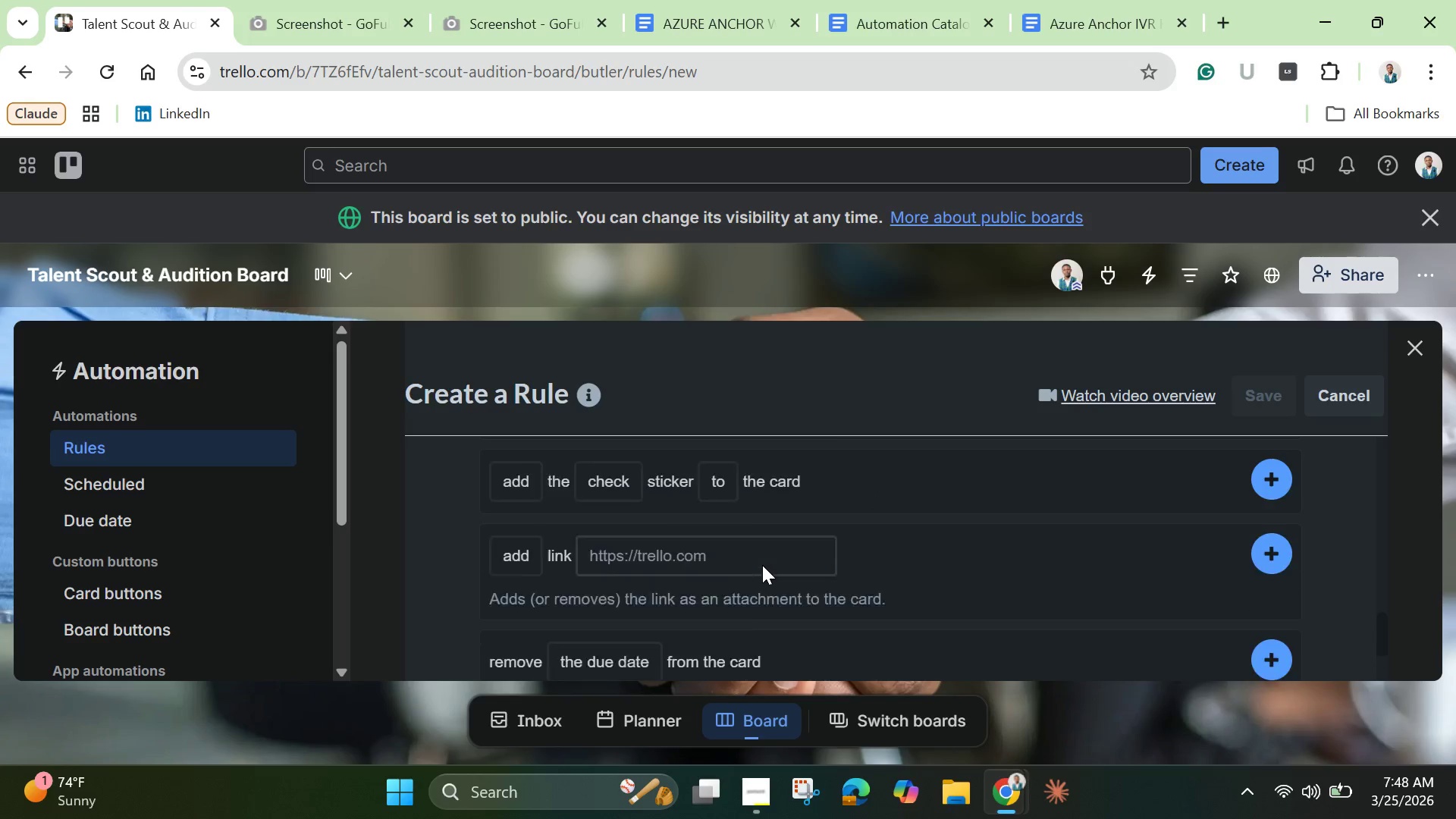 
scroll: coordinate [969, 536], scroll_direction: up, amount: 2.0
 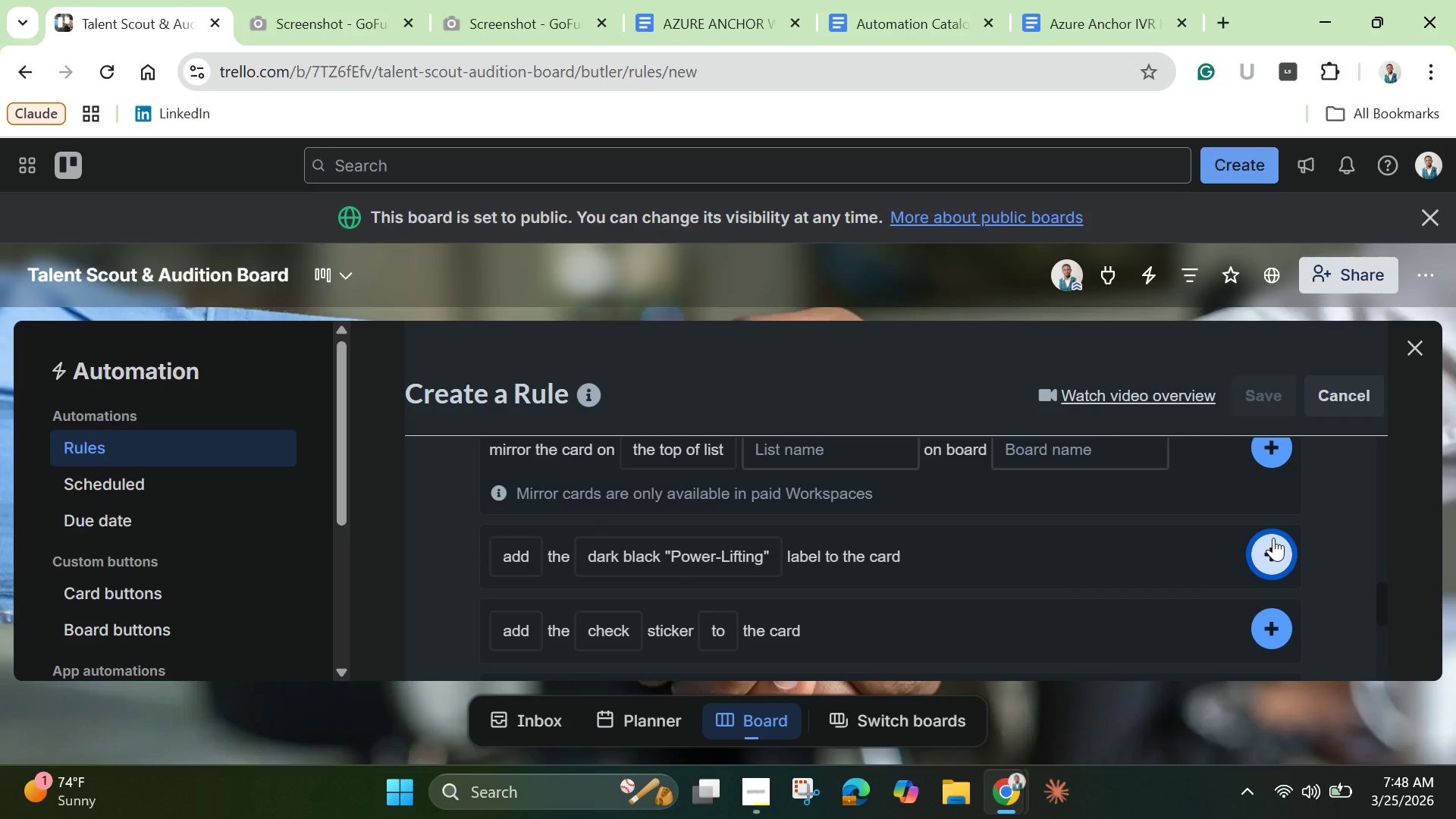 
left_click([1273, 538])
 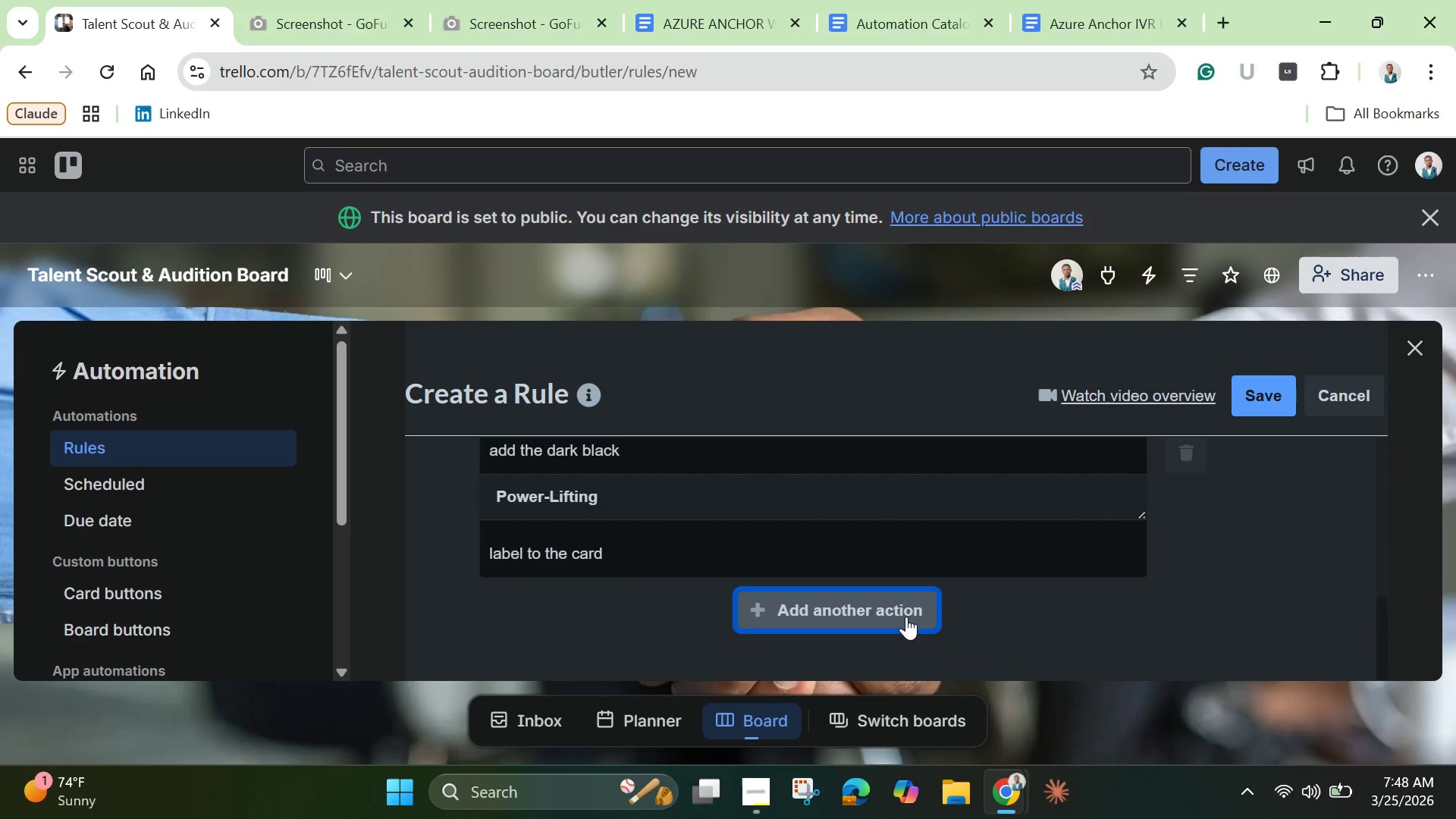 
left_click([906, 617])
 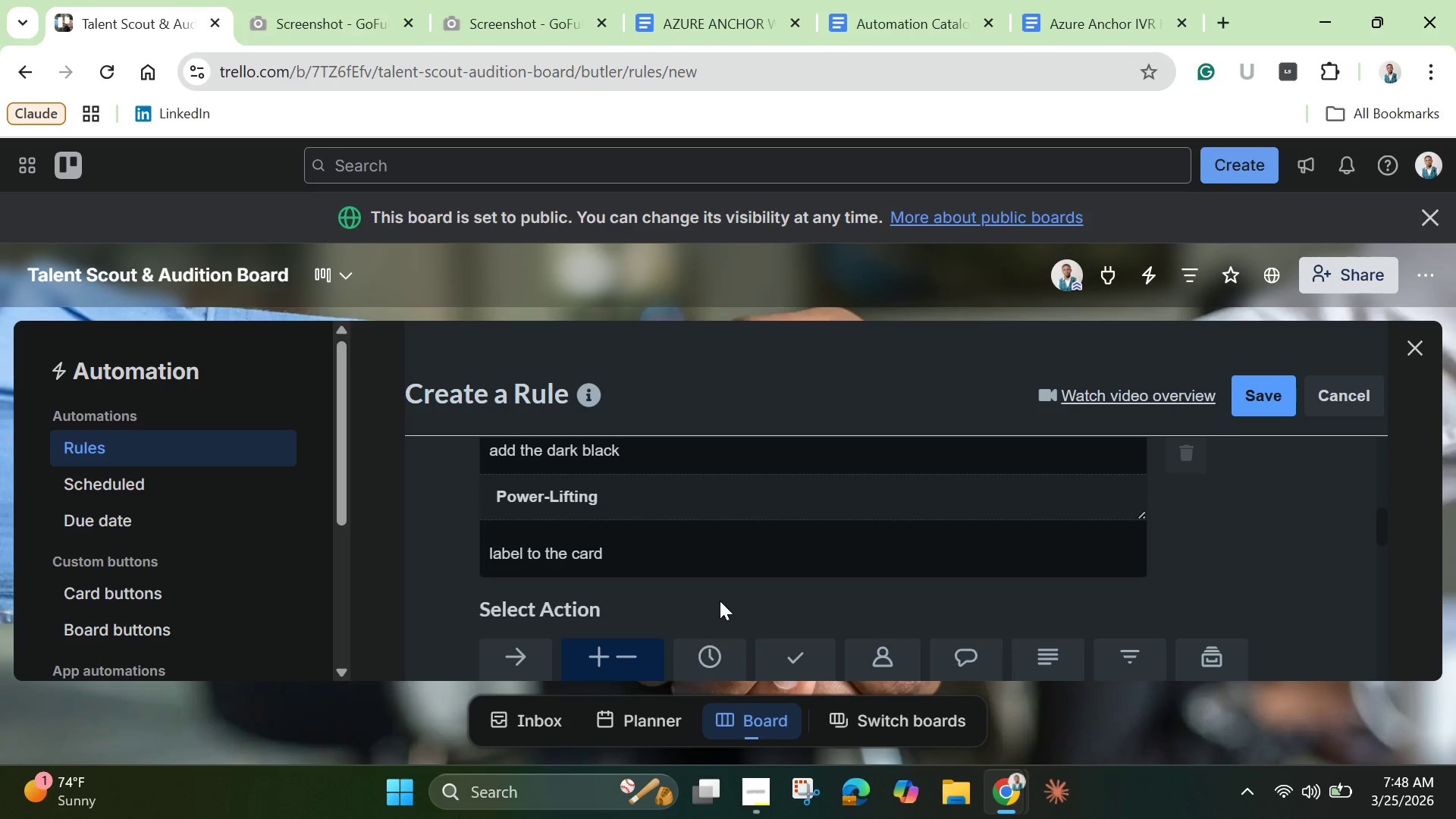 
scroll: coordinate [718, 587], scroll_direction: down, amount: 4.0
 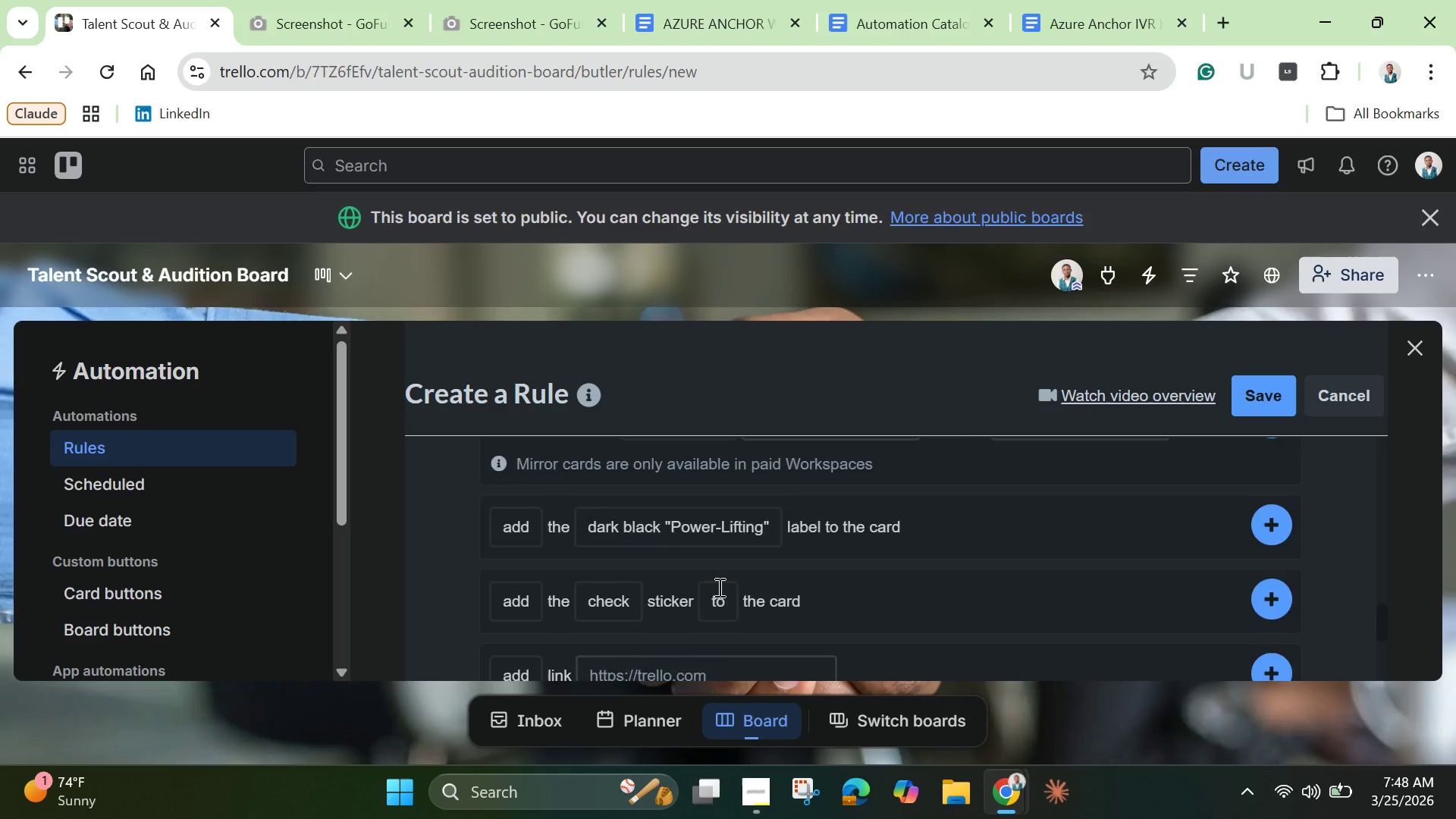 
scroll: coordinate [724, 592], scroll_direction: up, amount: 5.0
 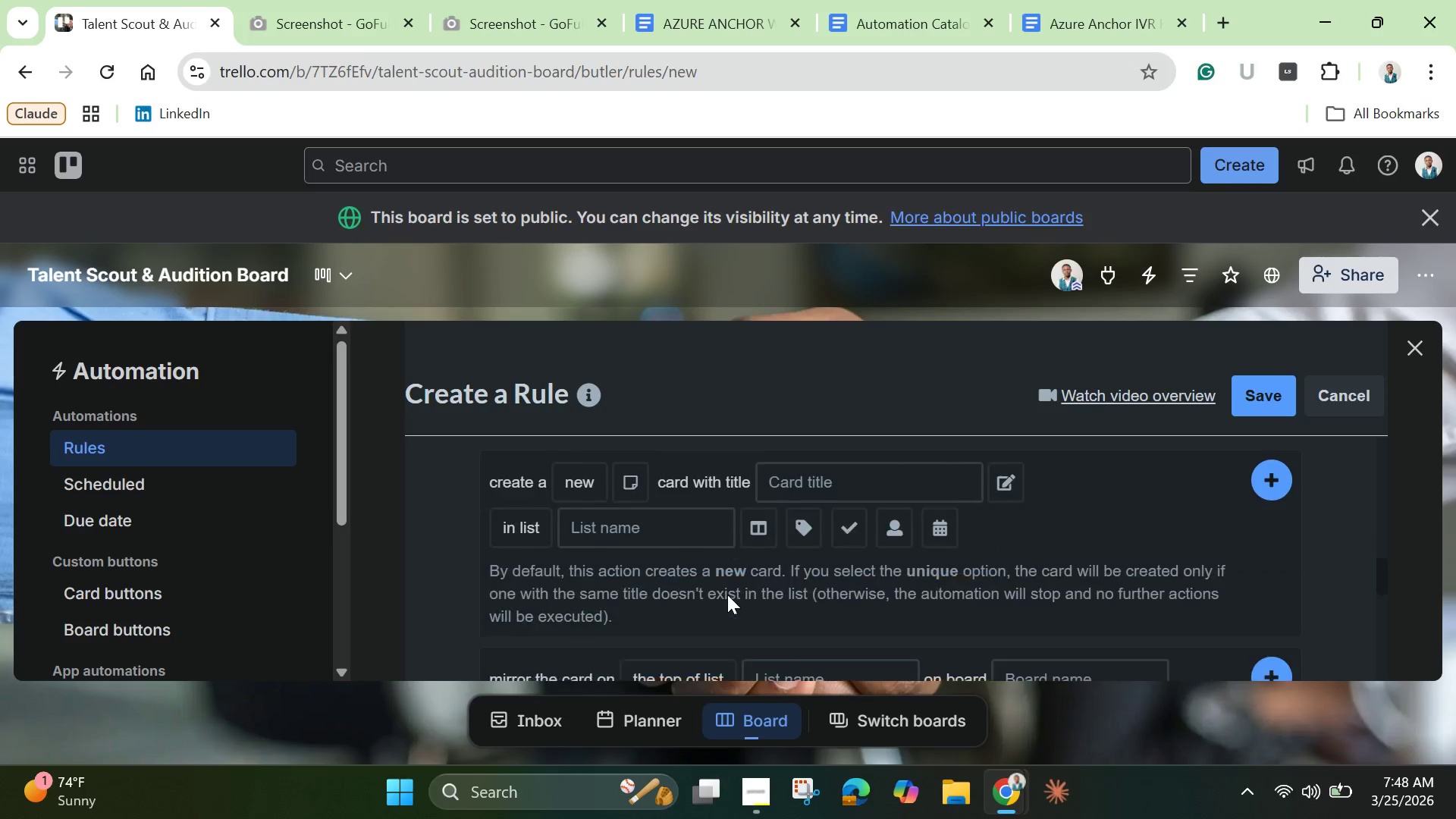 
scroll: coordinate [727, 595], scroll_direction: down, amount: 2.0
 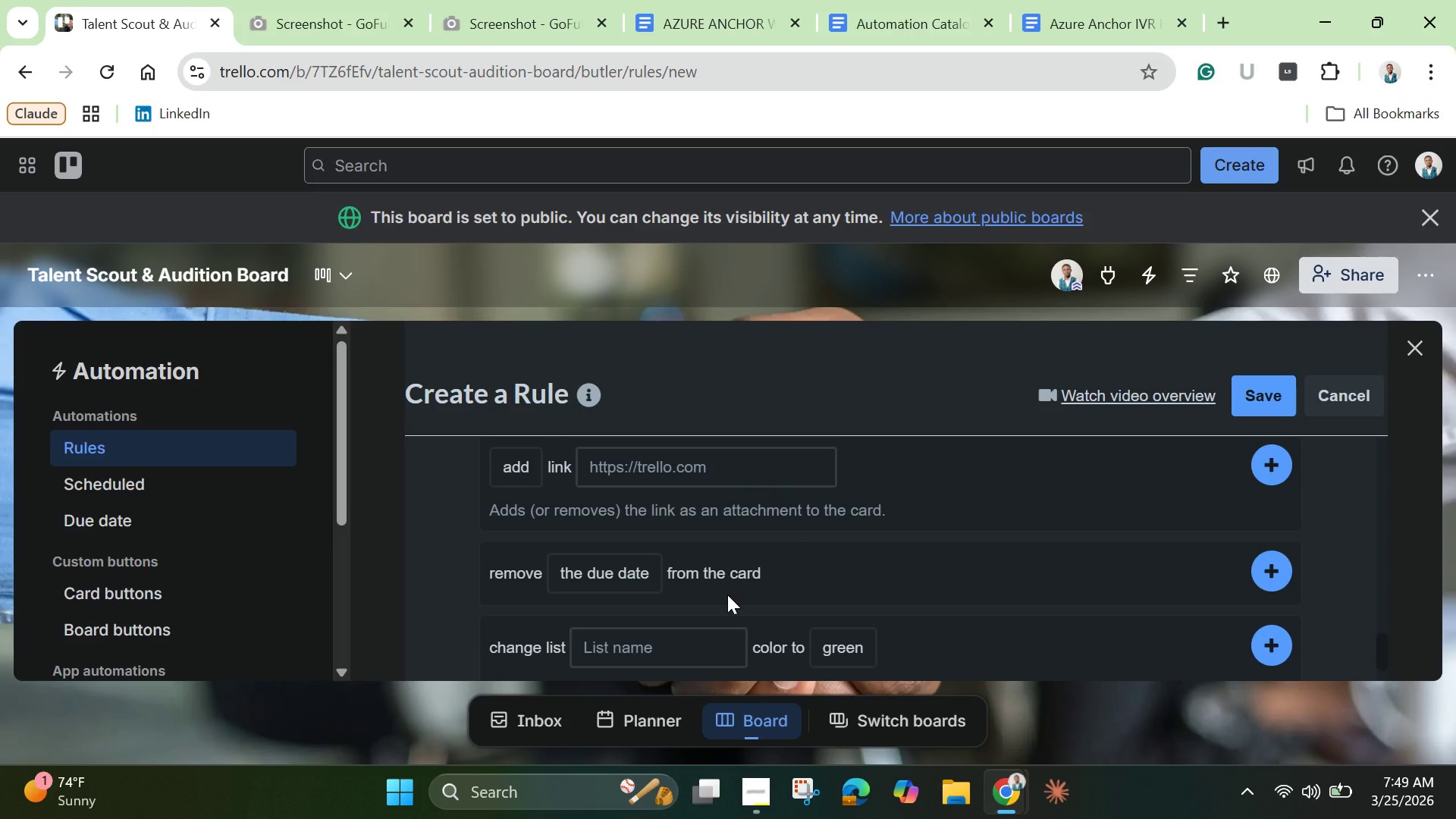 
scroll: coordinate [727, 595], scroll_direction: up, amount: 2.0
 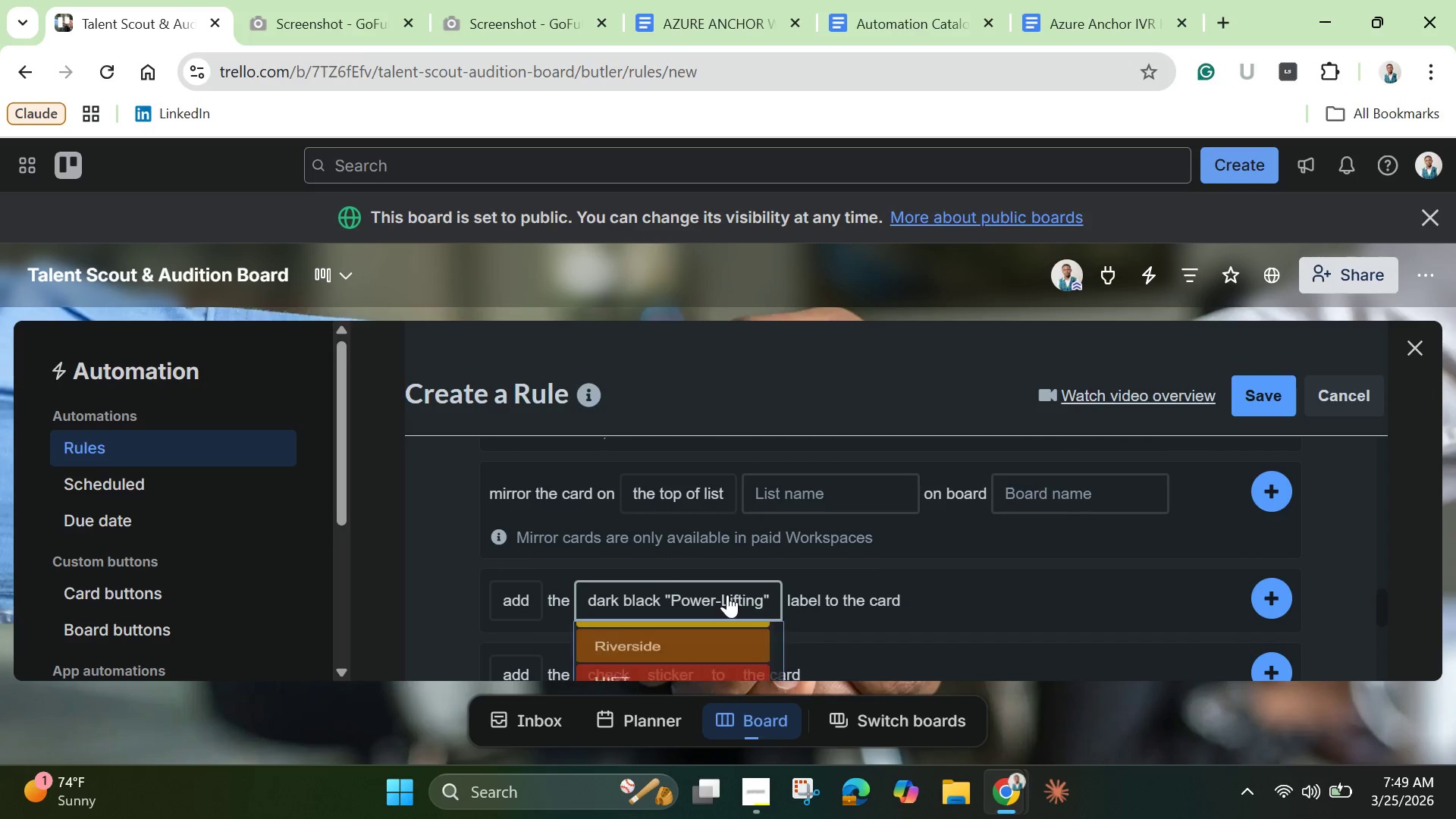 
left_click([727, 595])
 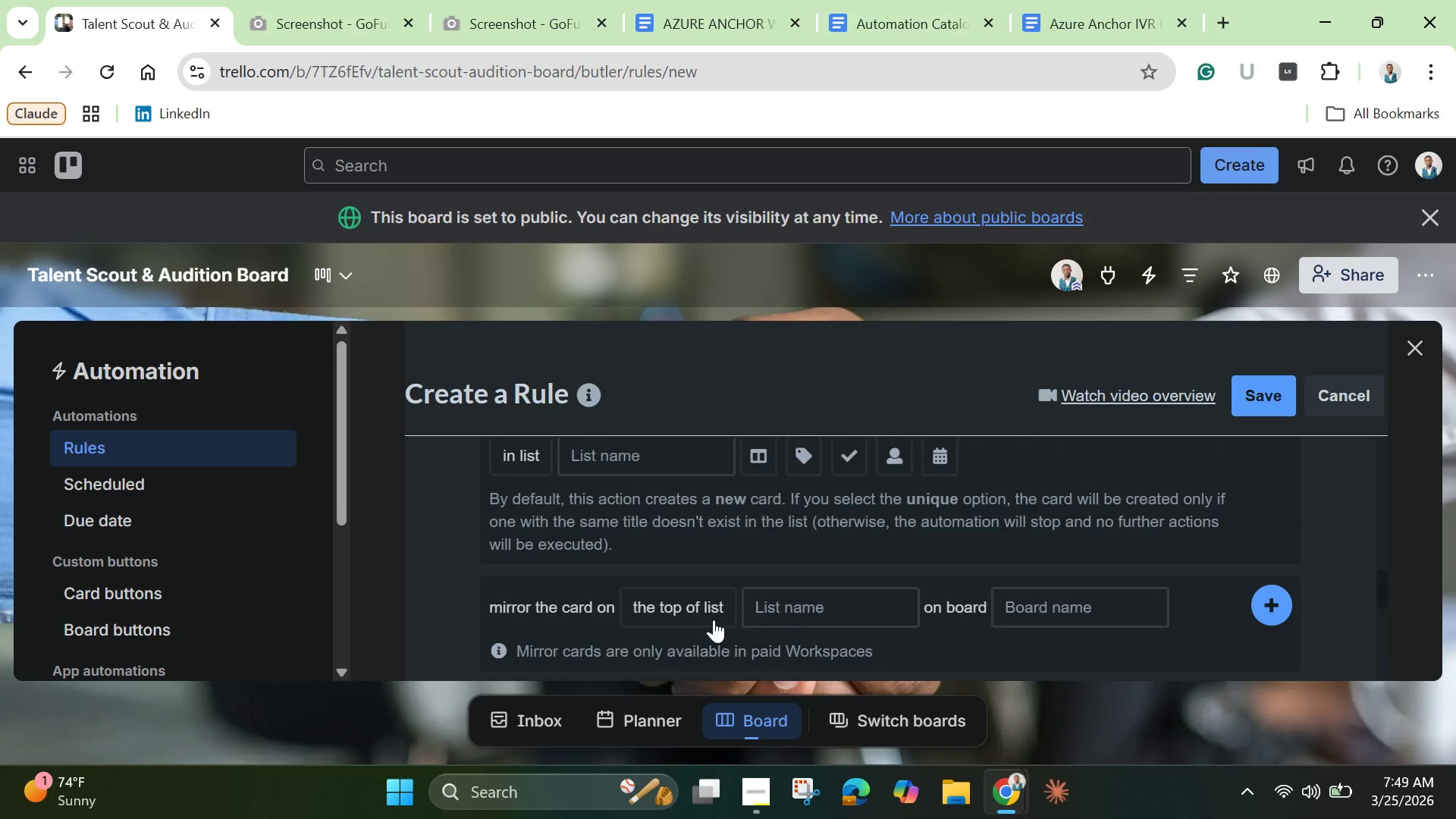 
scroll: coordinate [714, 620], scroll_direction: up, amount: 1.0
 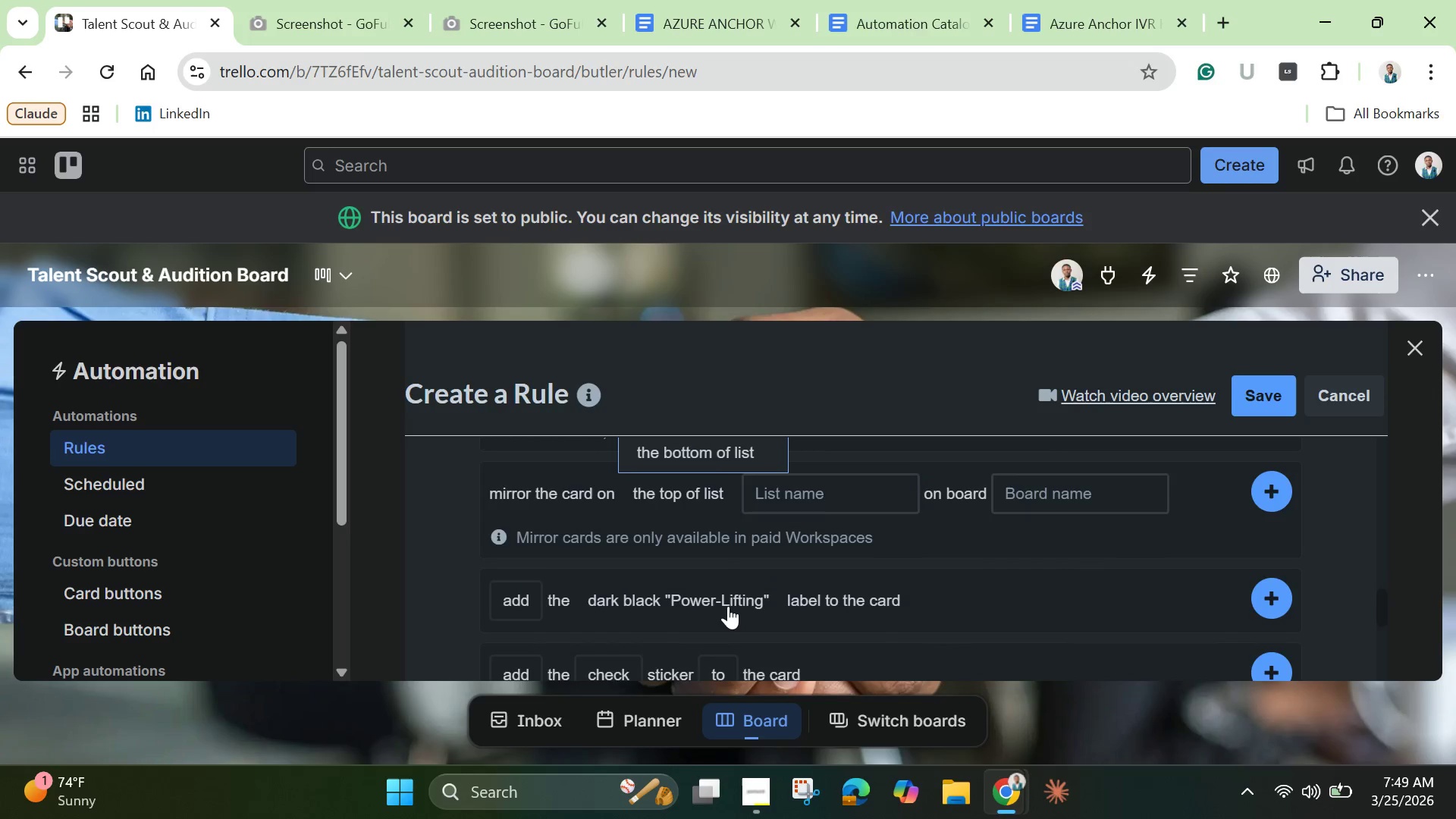 
scroll: coordinate [728, 606], scroll_direction: down, amount: 2.0
 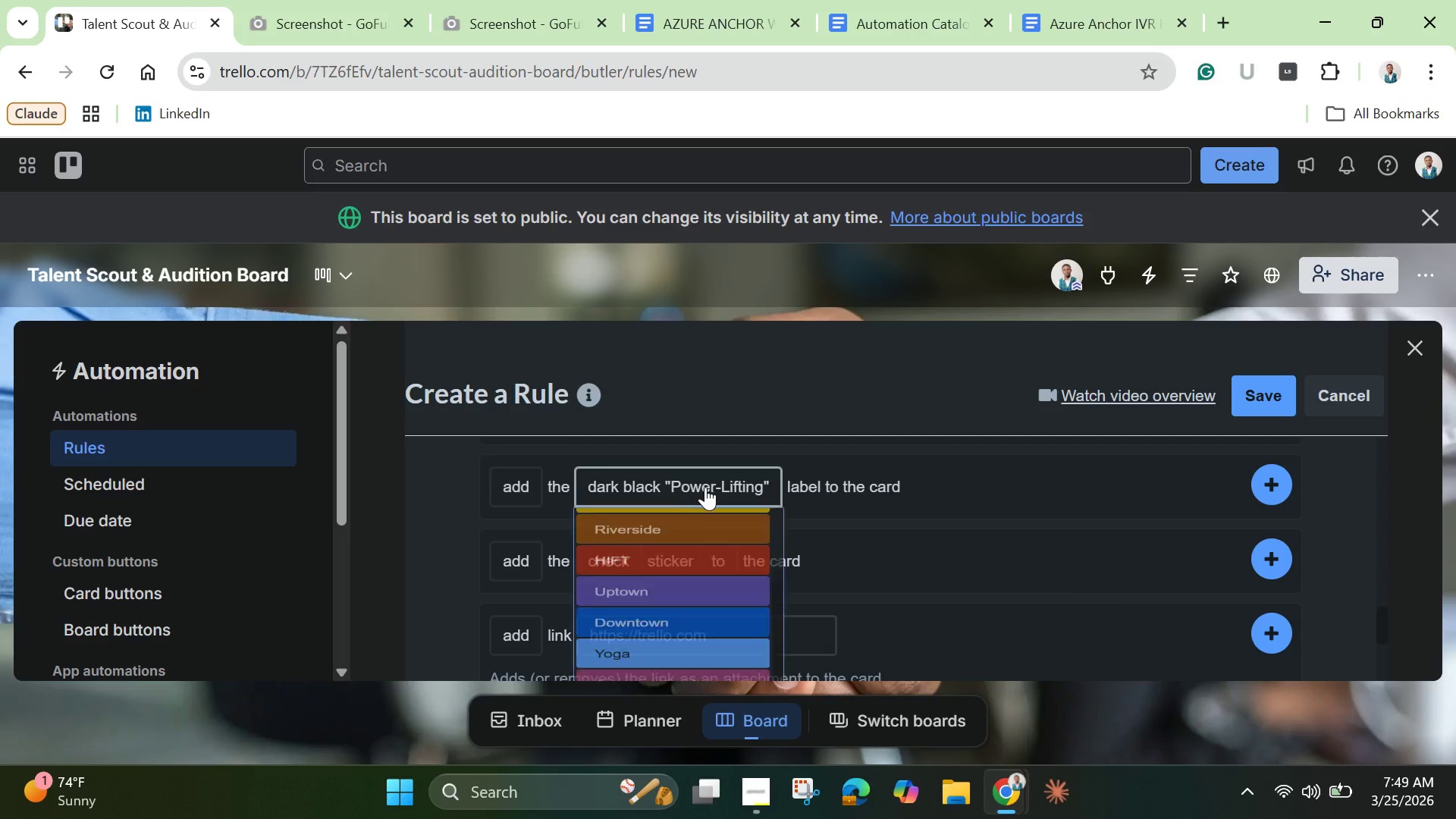 
left_click([705, 487])
 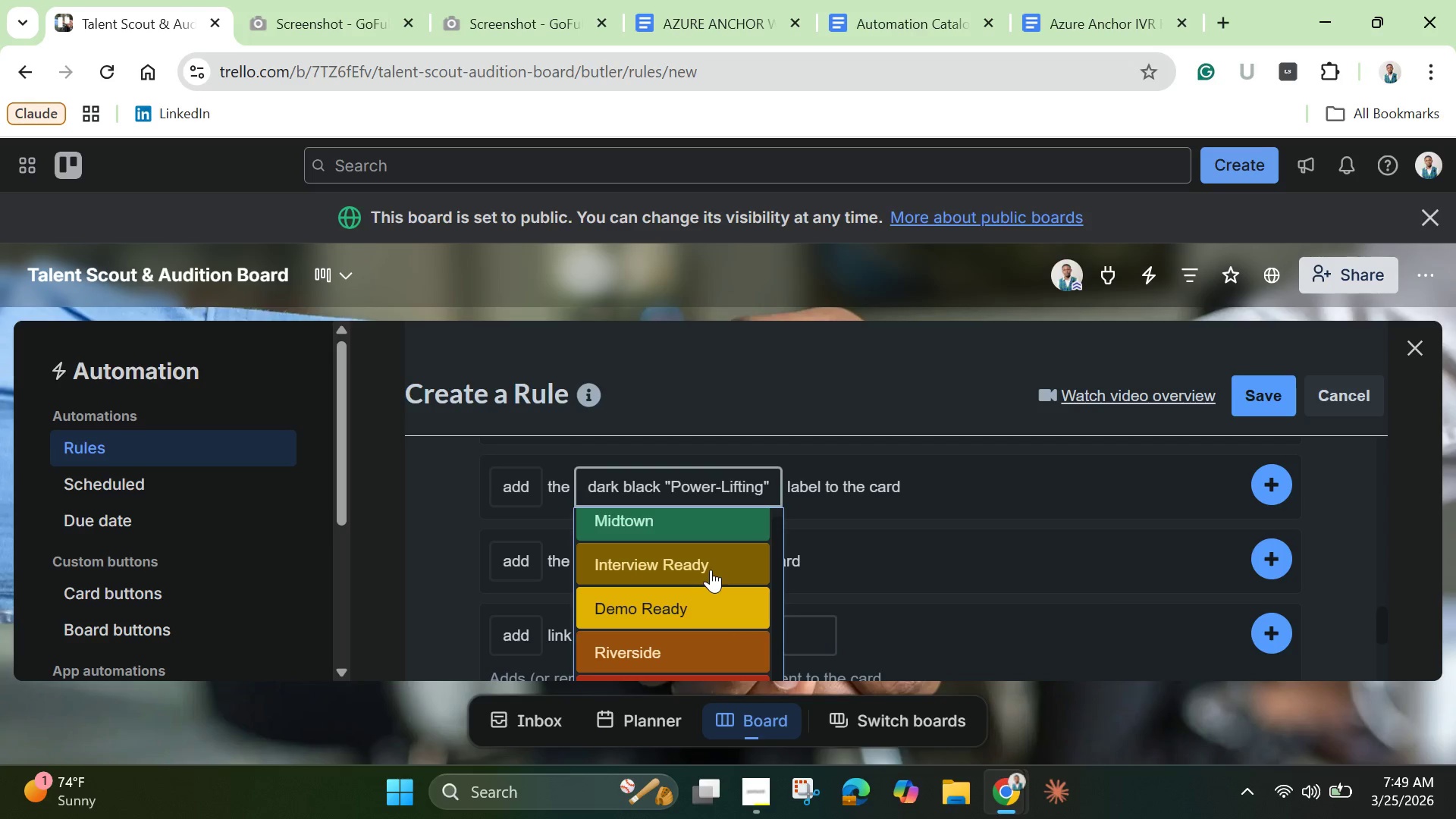 
scroll: coordinate [711, 570], scroll_direction: up, amount: 1.0
 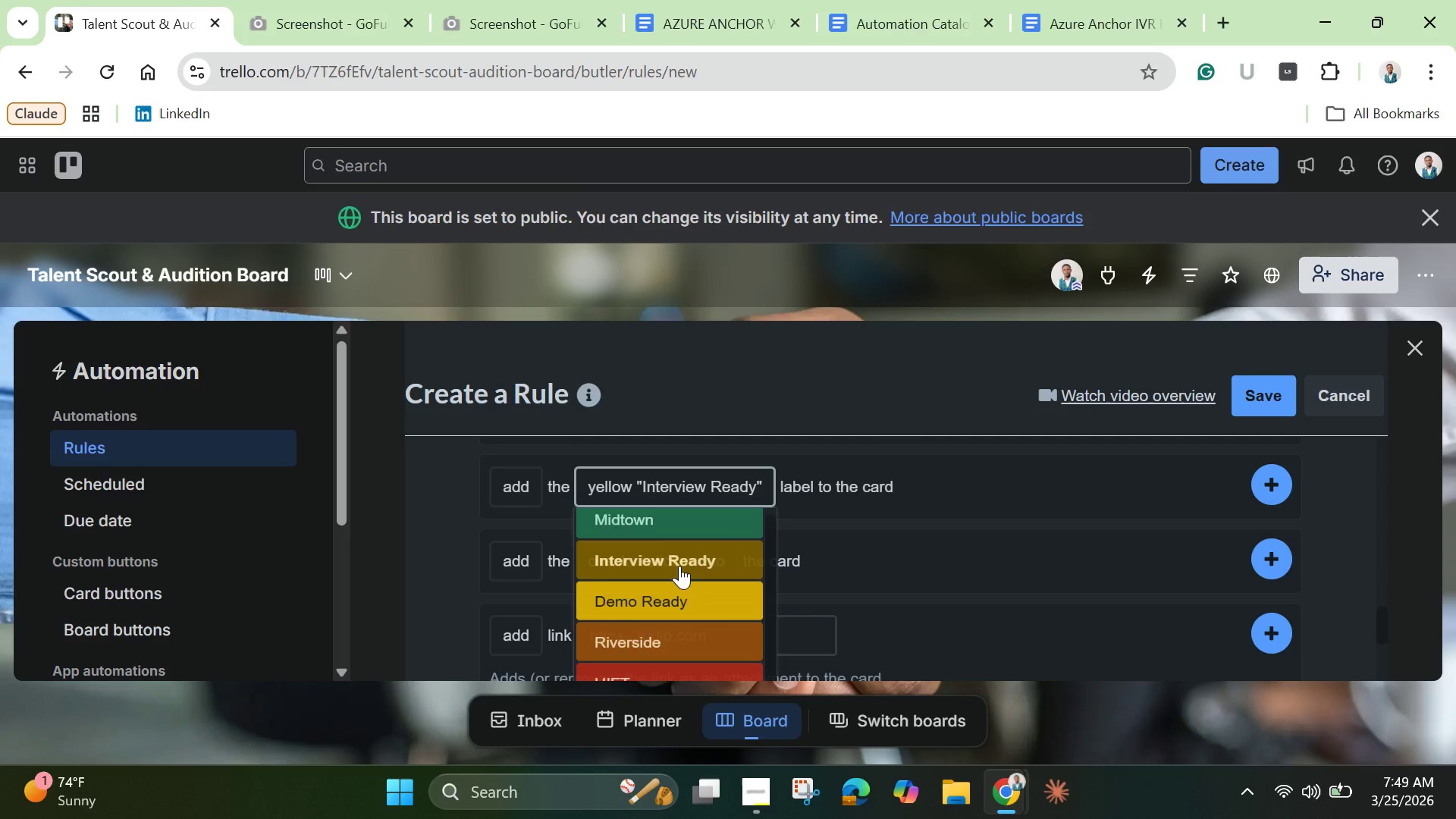 
left_click([679, 566])
 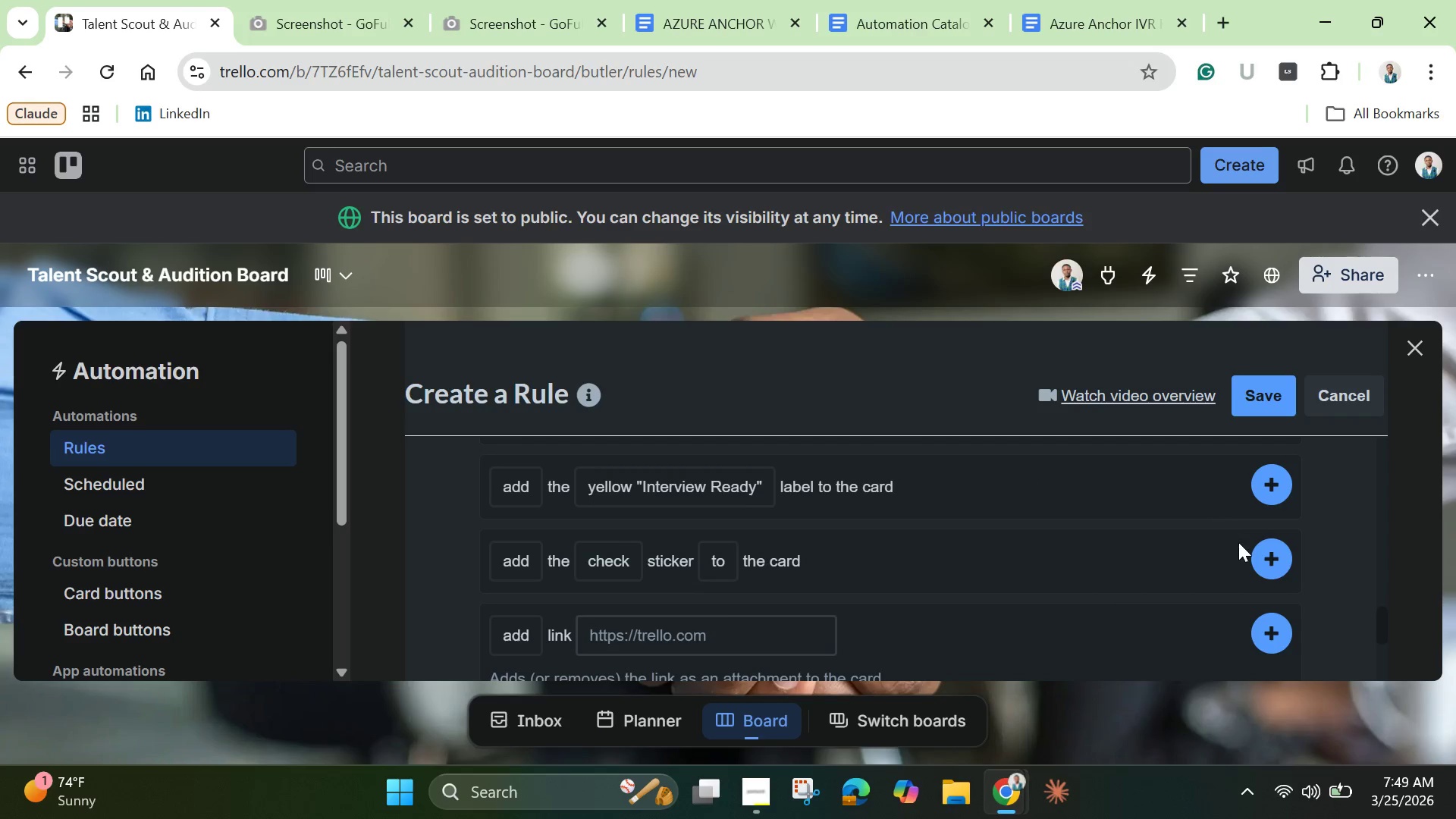 
wait(7.44)
 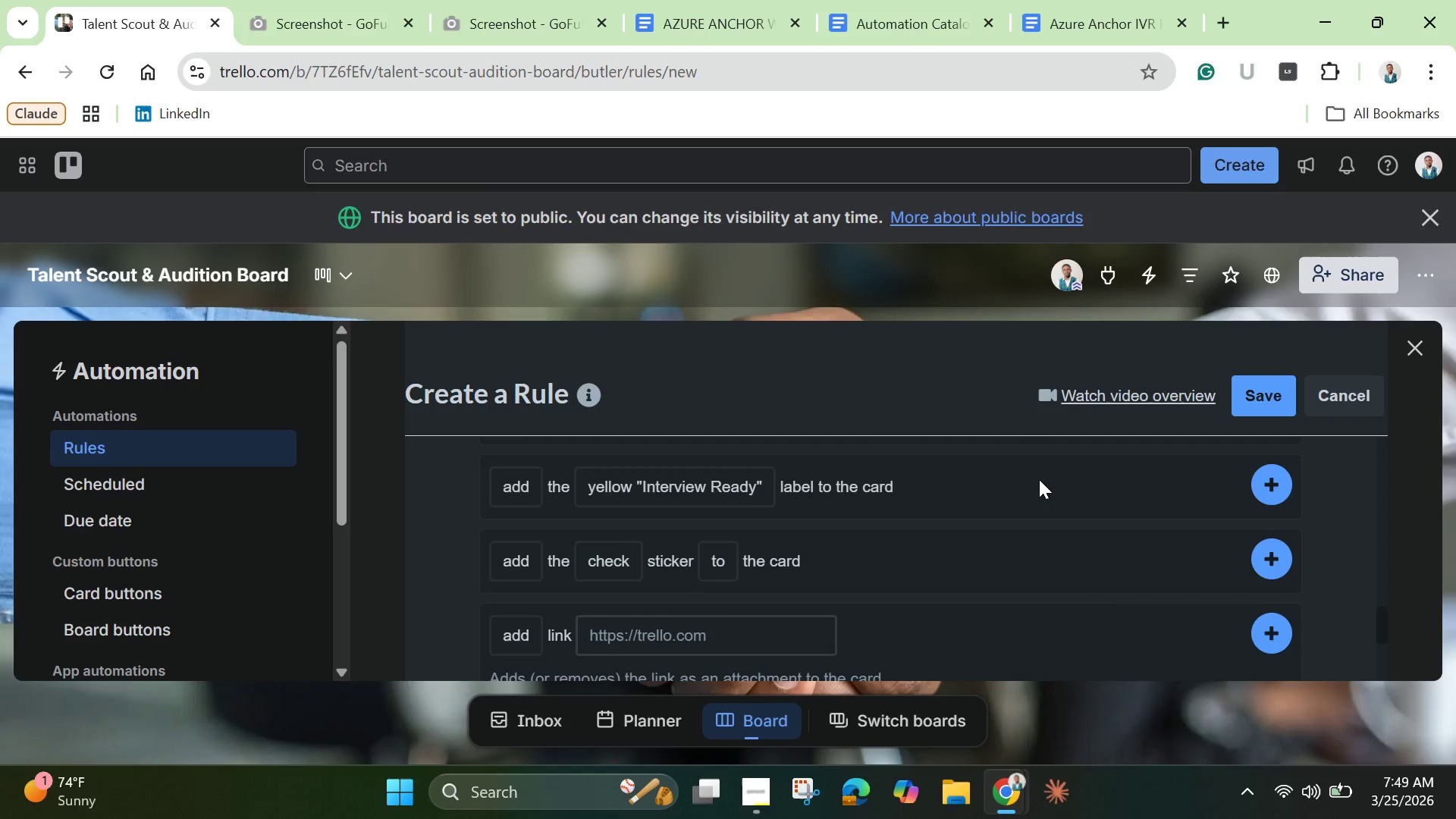 
left_click([1262, 485])
 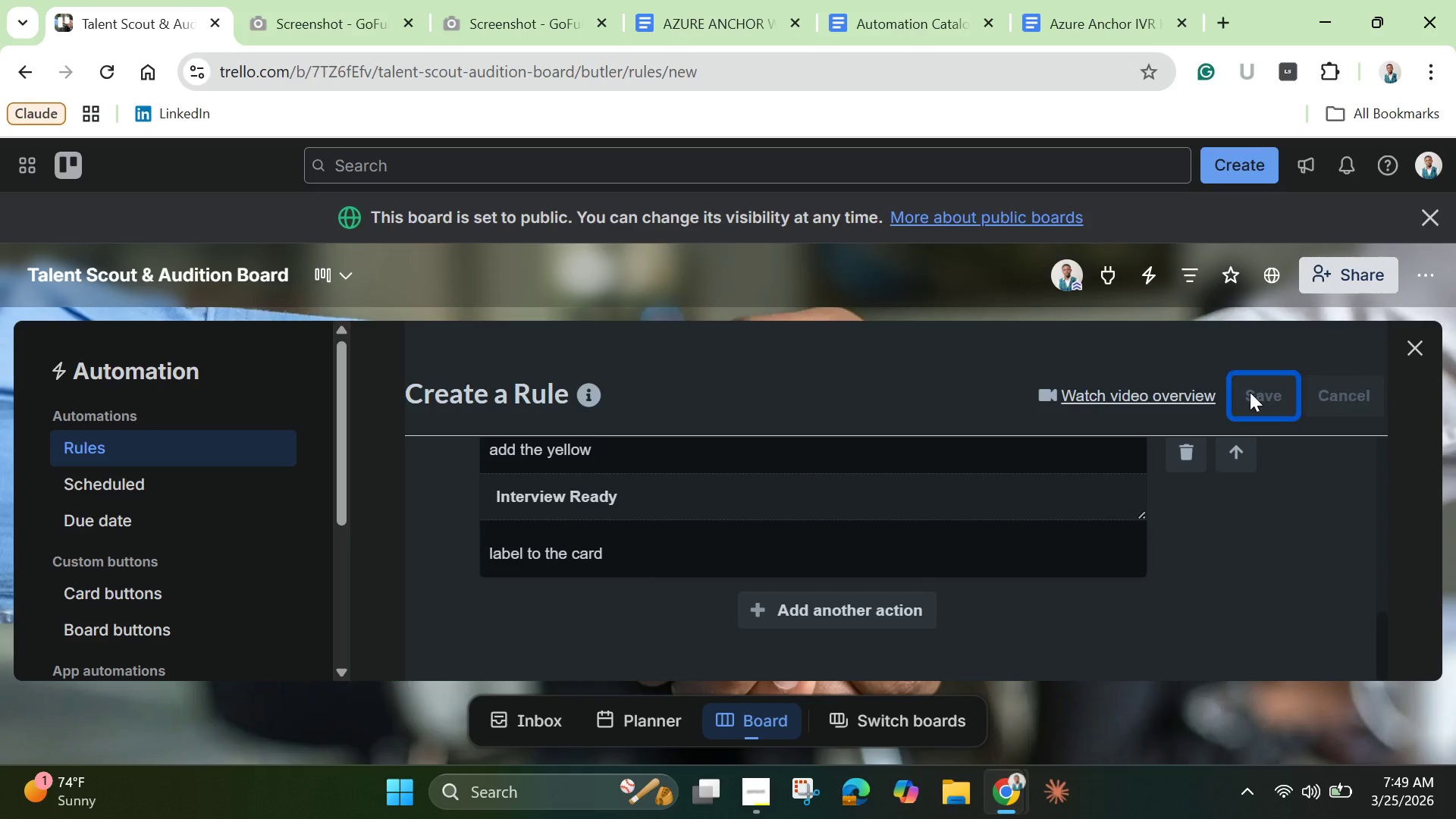 
left_click([1250, 392])
 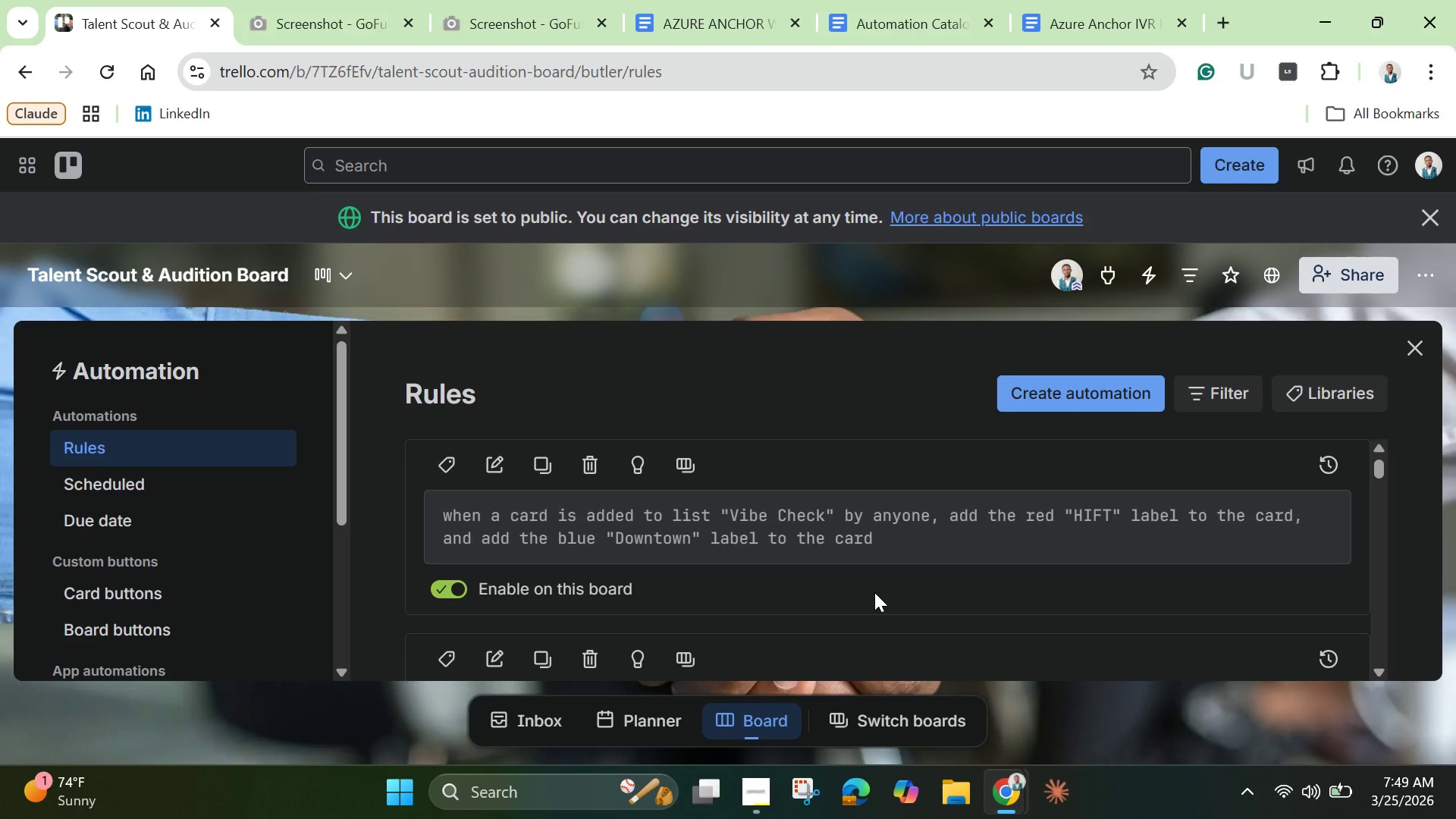 
wait(11.34)
 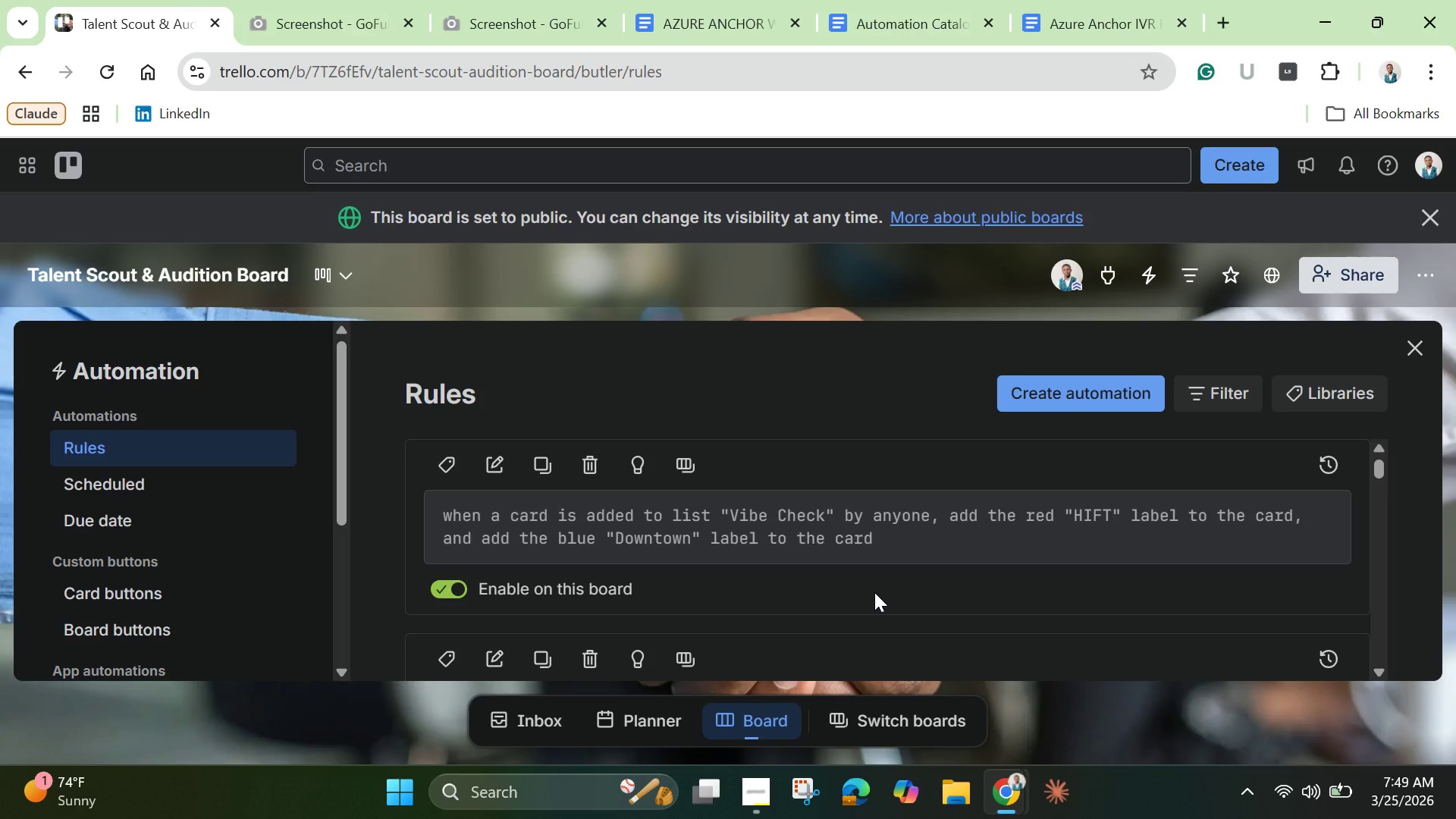 
left_click([1048, 407])
 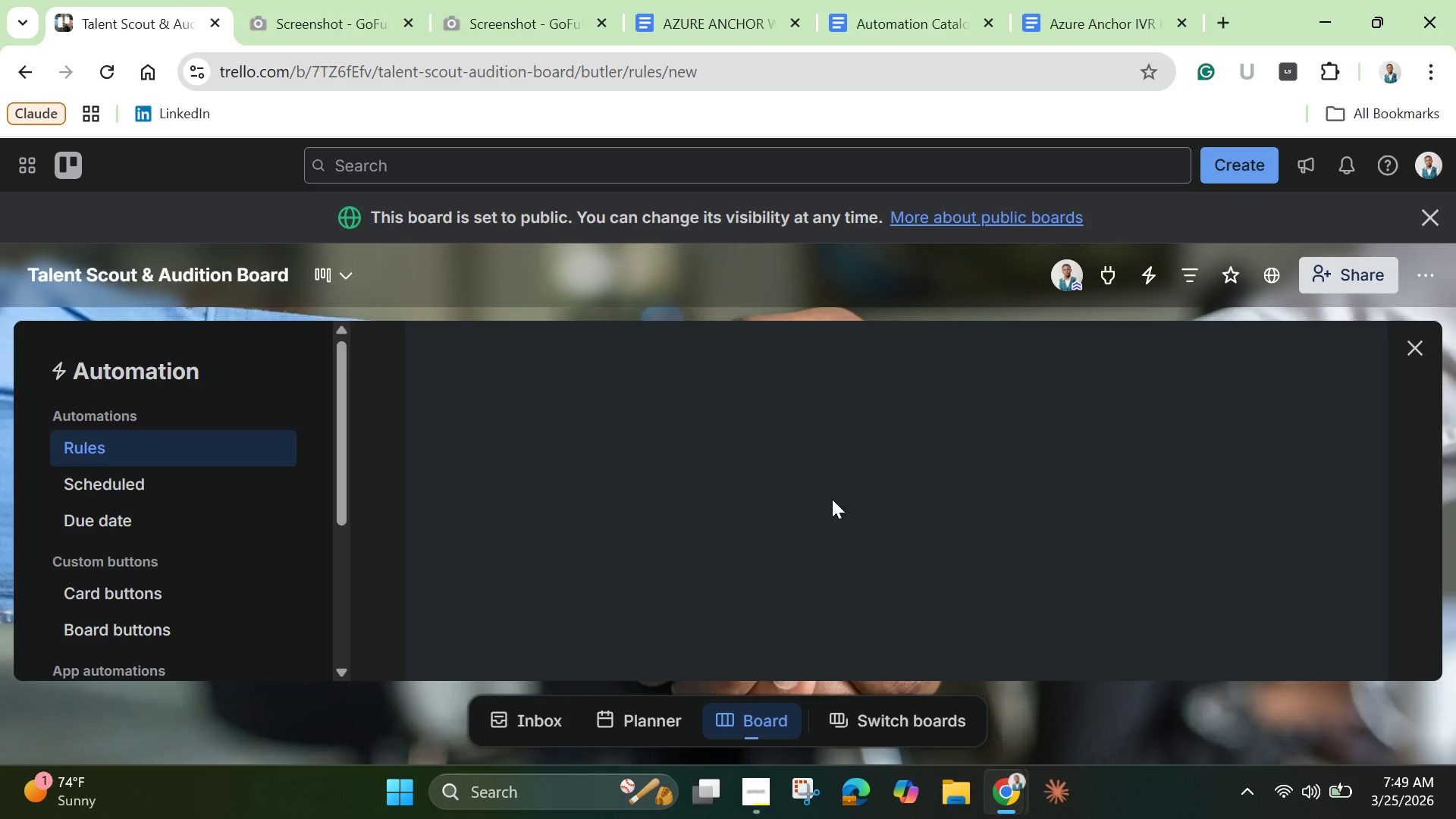 
mouse_move([573, 600])
 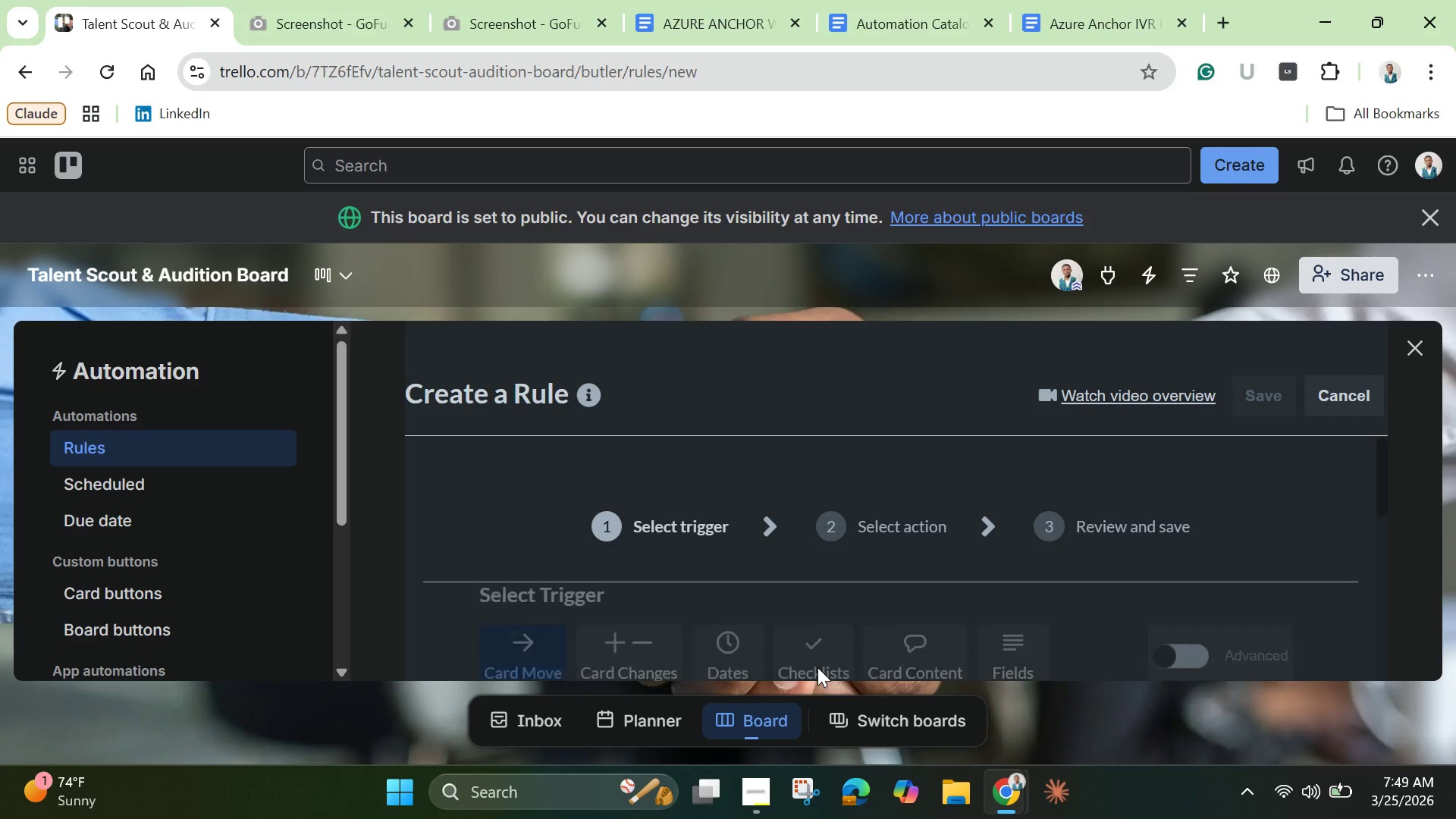 
left_click([817, 667])
 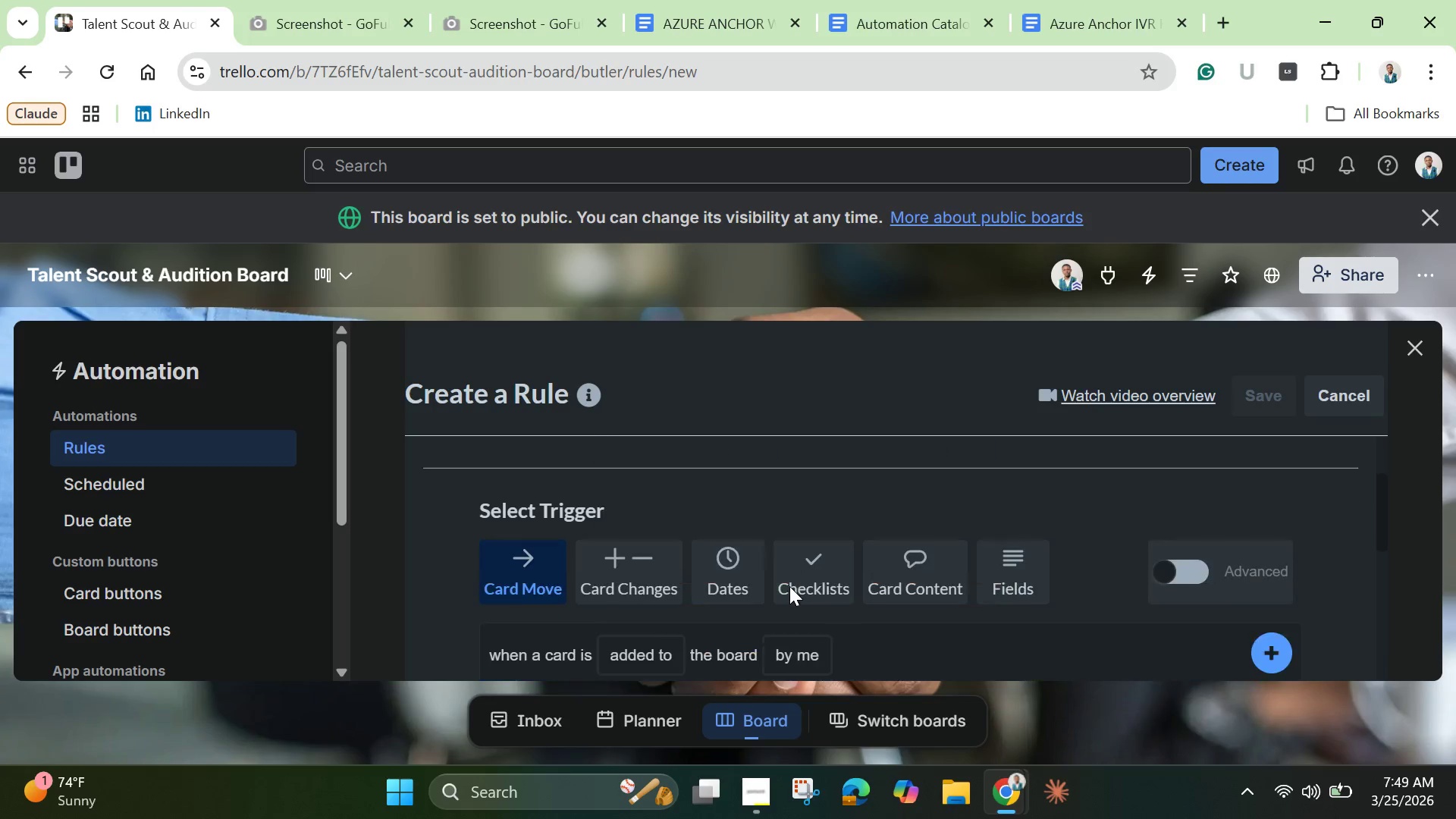 
scroll: coordinate [672, 590], scroll_direction: down, amount: 2.0
 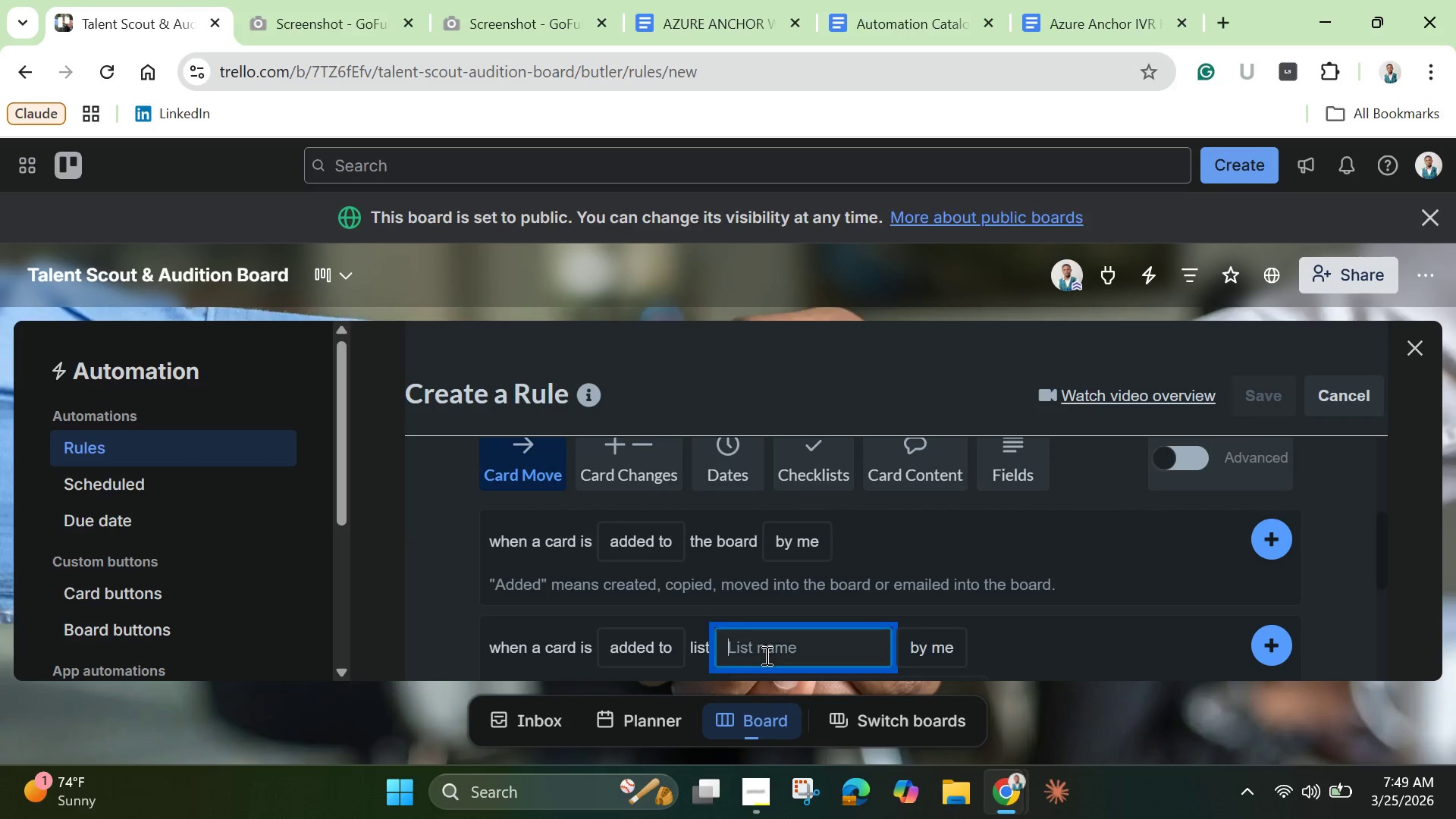 
left_click([765, 655])
 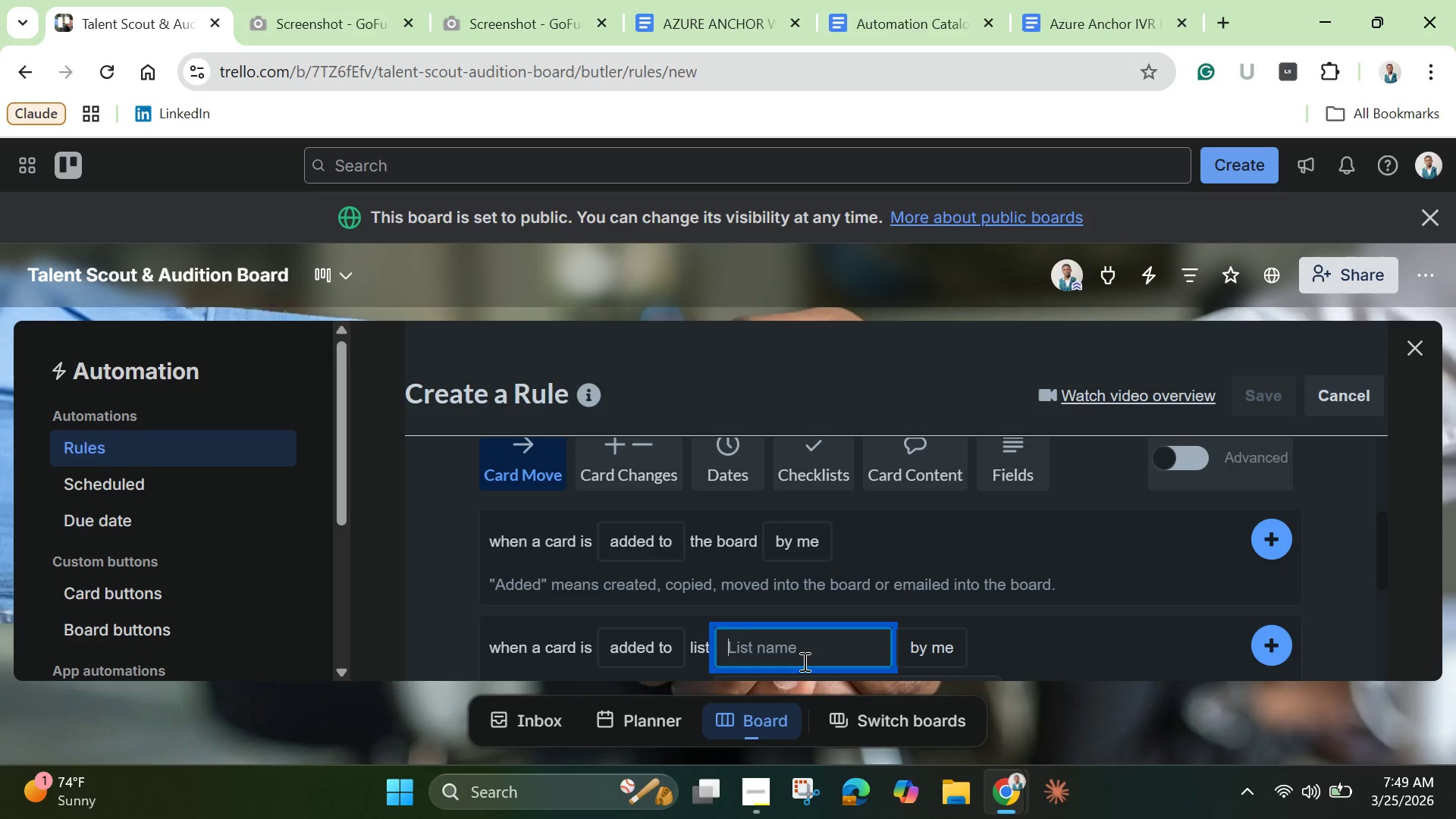 
scroll: coordinate [799, 651], scroll_direction: down, amount: 1.0
 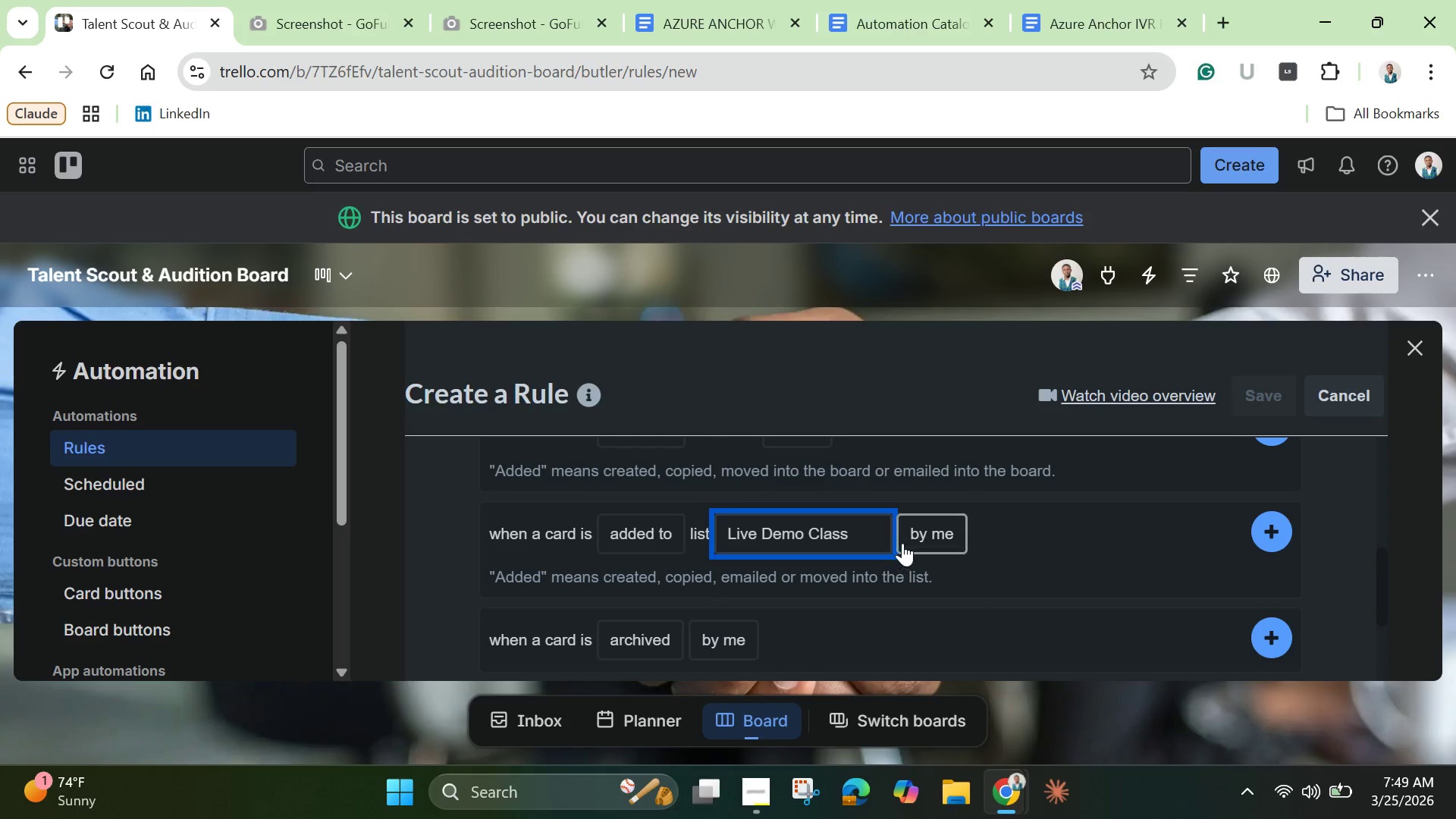 
left_click([905, 541])
 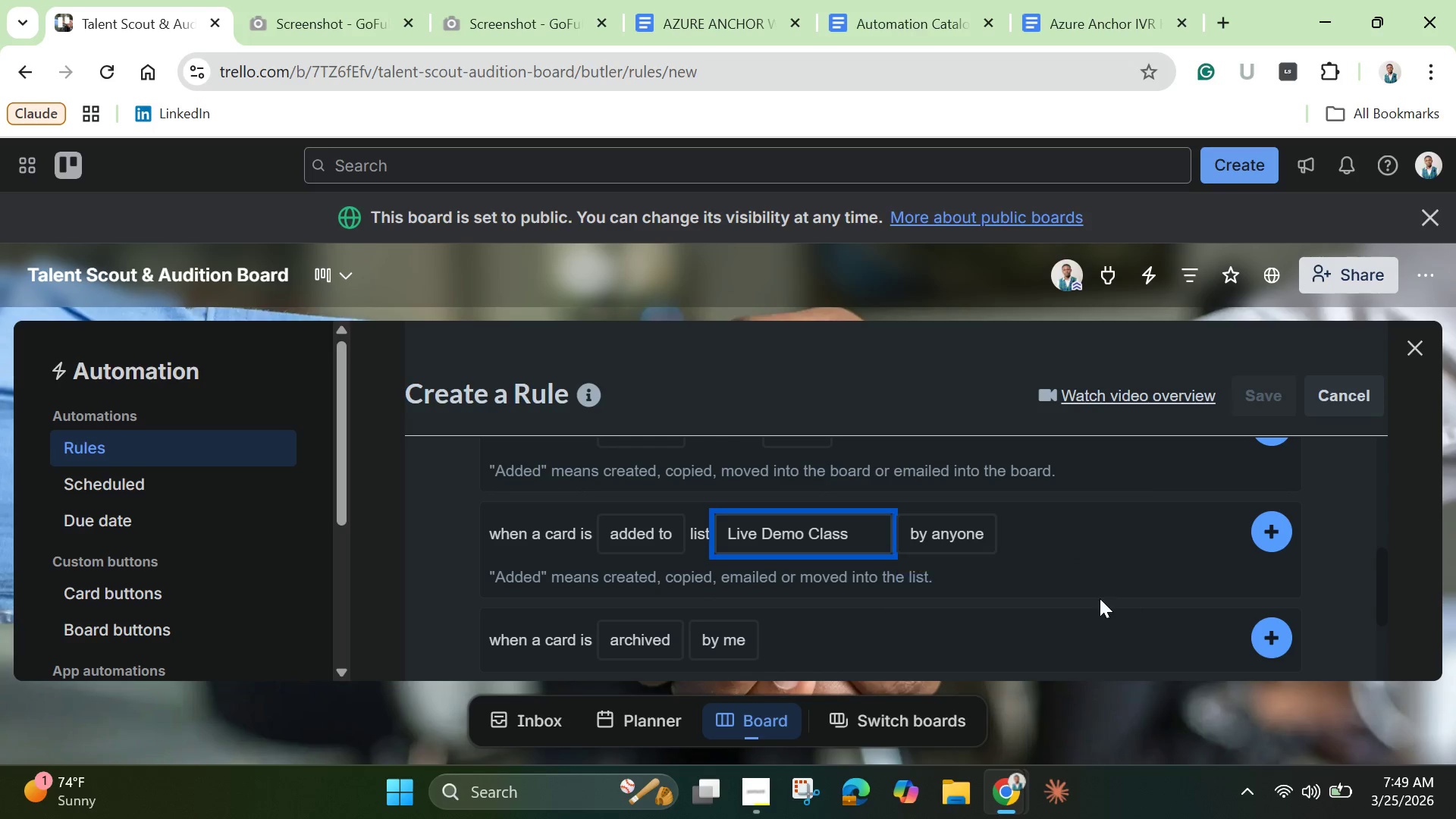 
left_click([940, 622])
 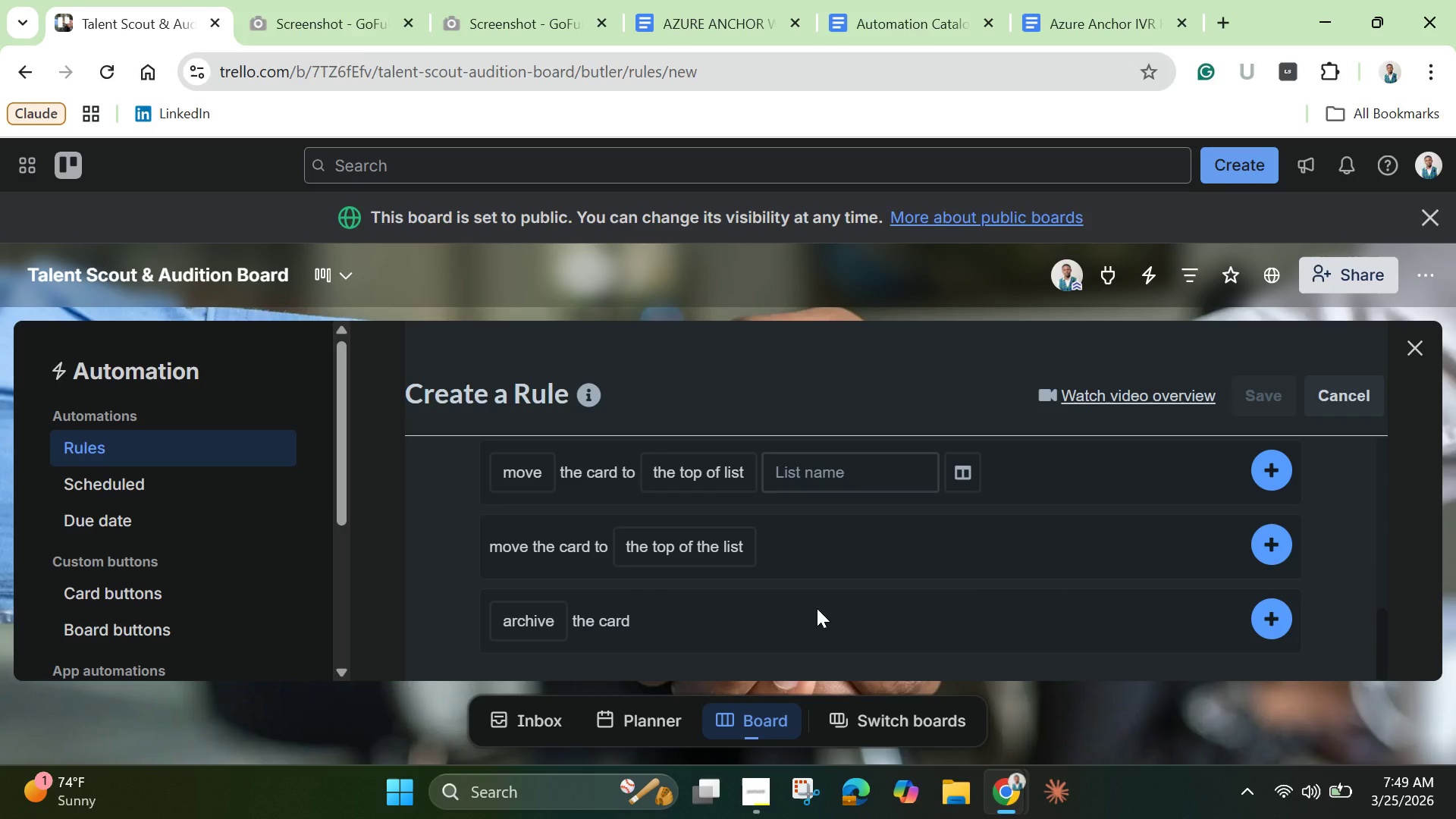 
scroll: coordinate [817, 608], scroll_direction: up, amount: 1.0
 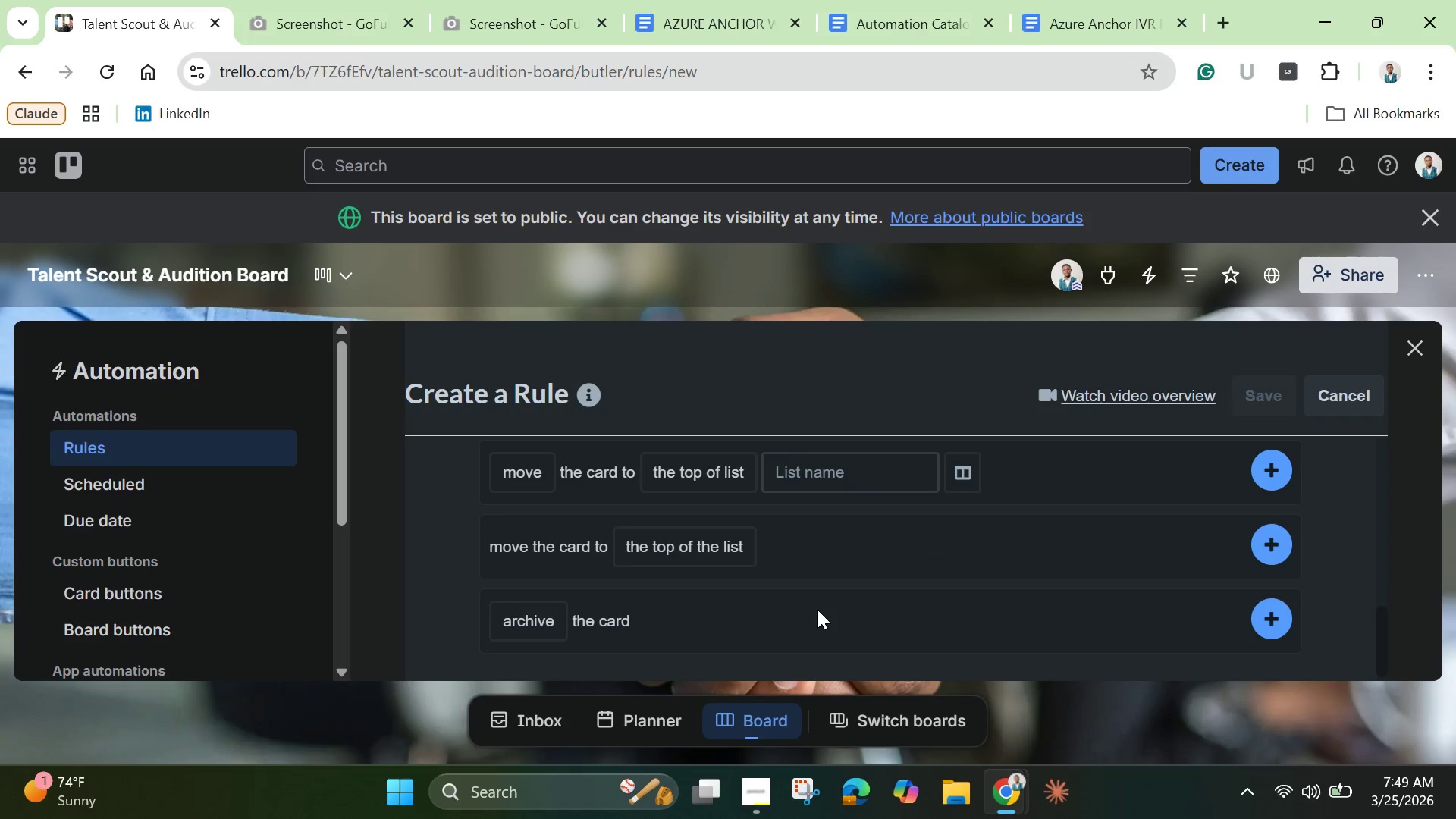 
scroll: coordinate [817, 610], scroll_direction: down, amount: 1.0
 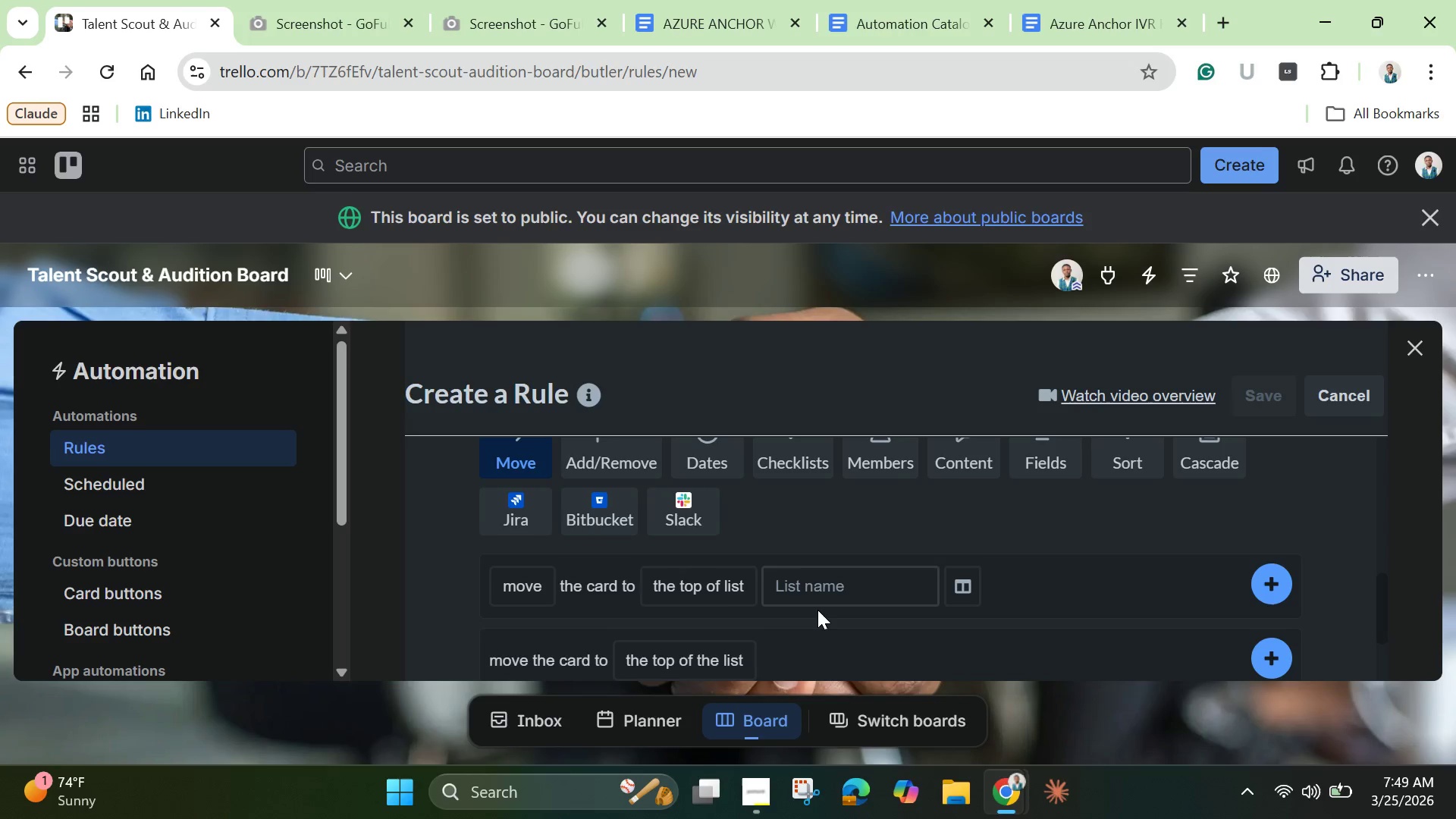 
scroll: coordinate [817, 610], scroll_direction: up, amount: 2.0
 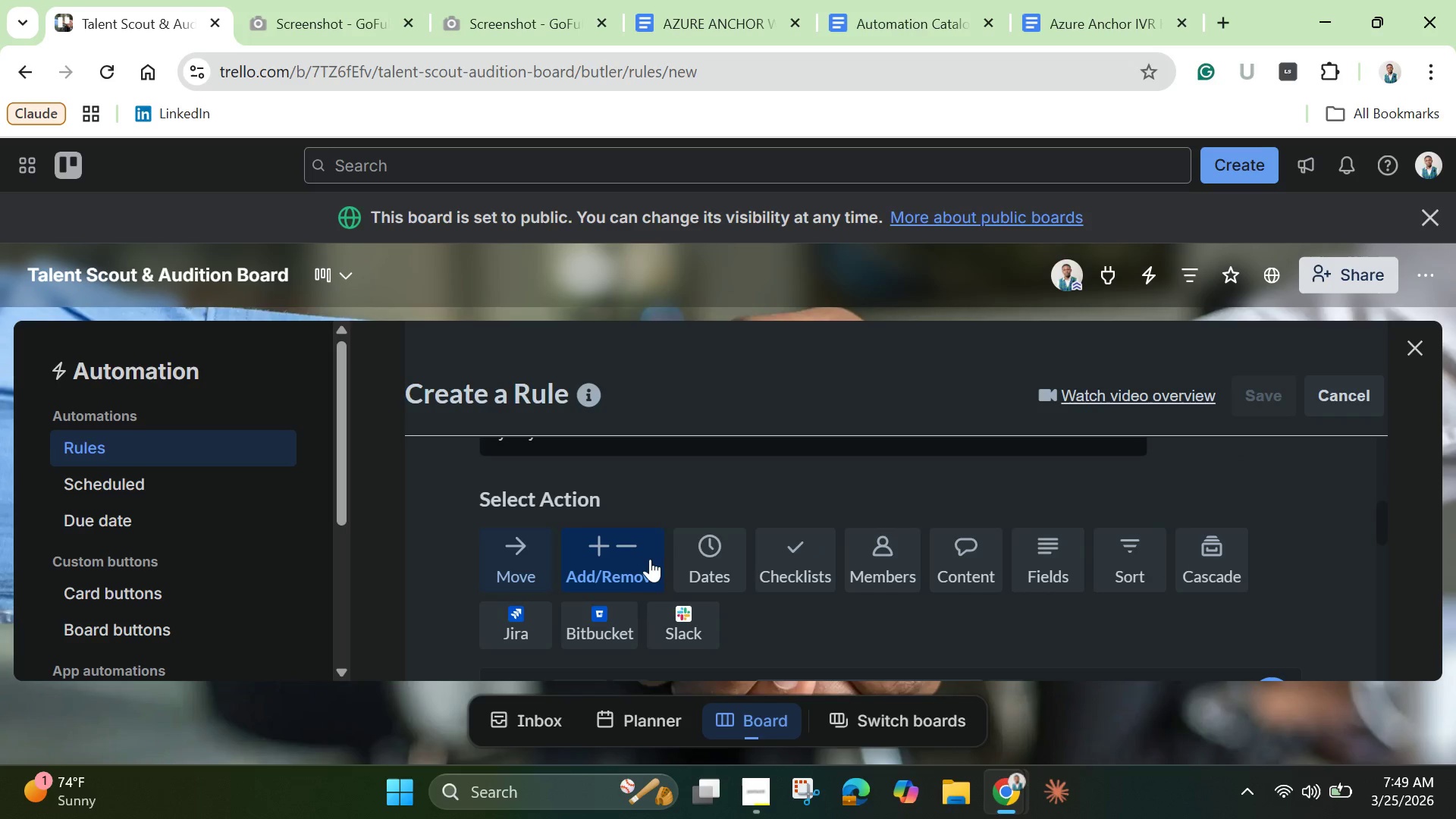 
left_click([650, 559])
 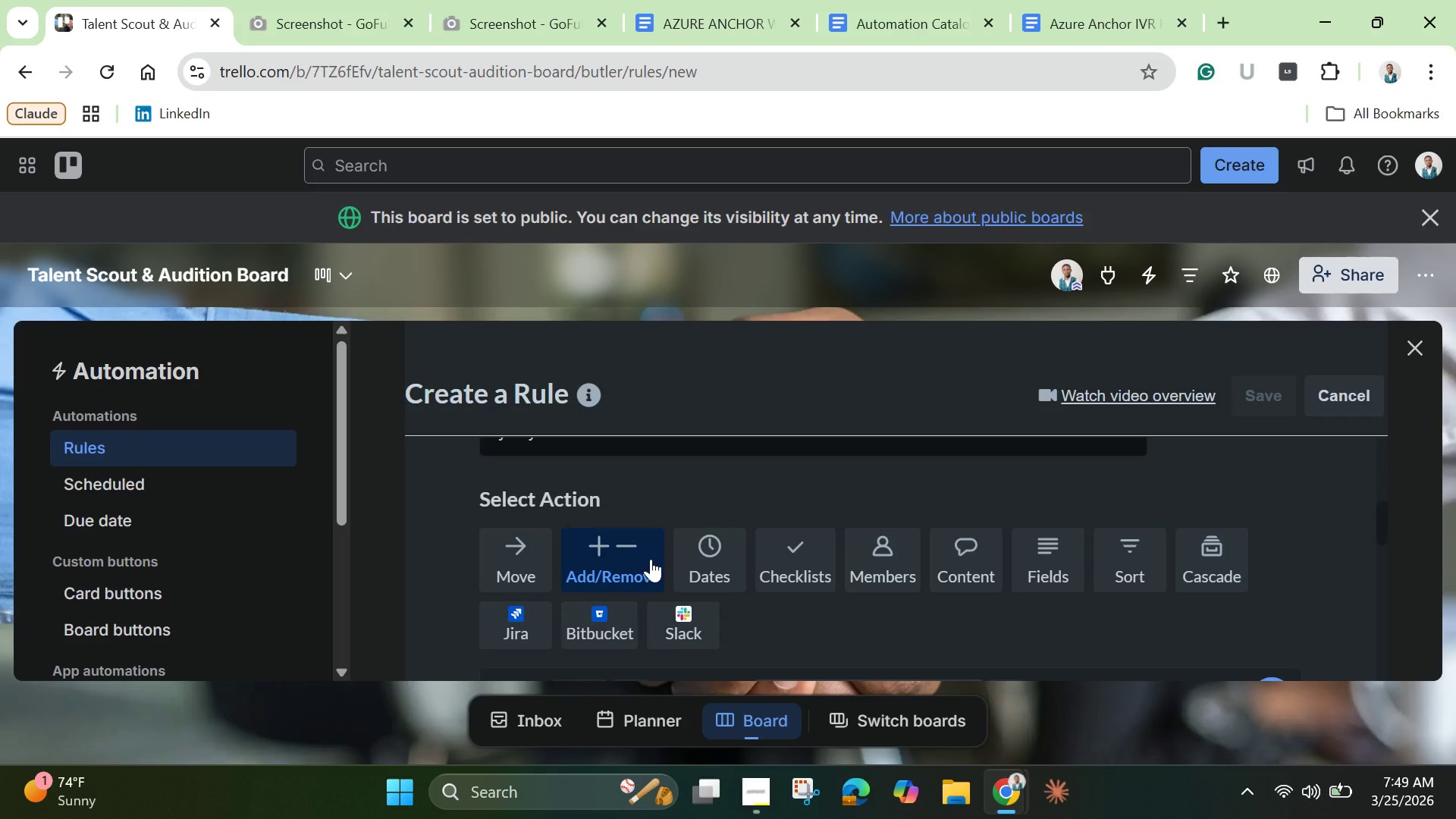 
wait(11.3)
 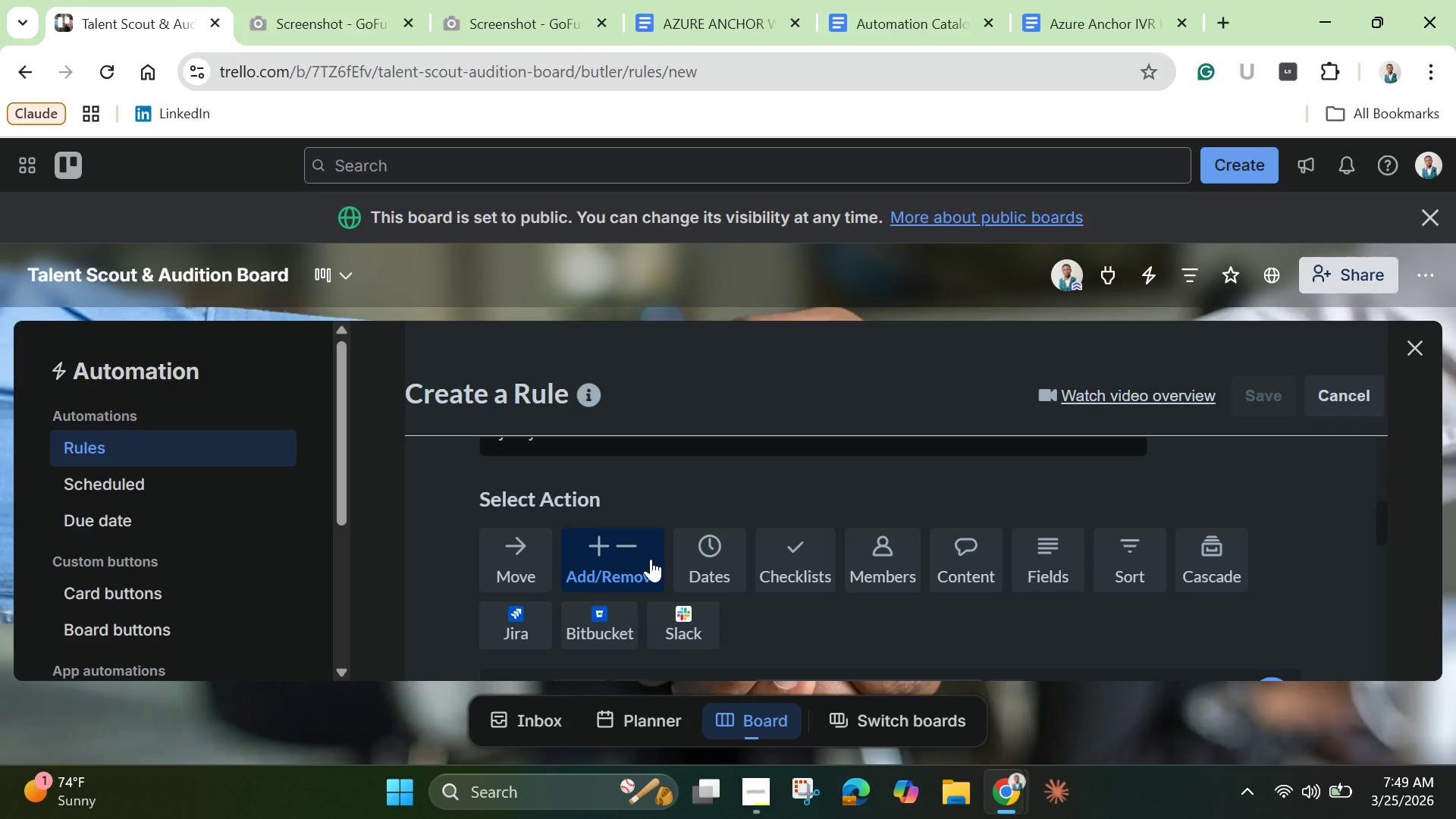 
scroll: coordinate [737, 592], scroll_direction: down, amount: 5.0
 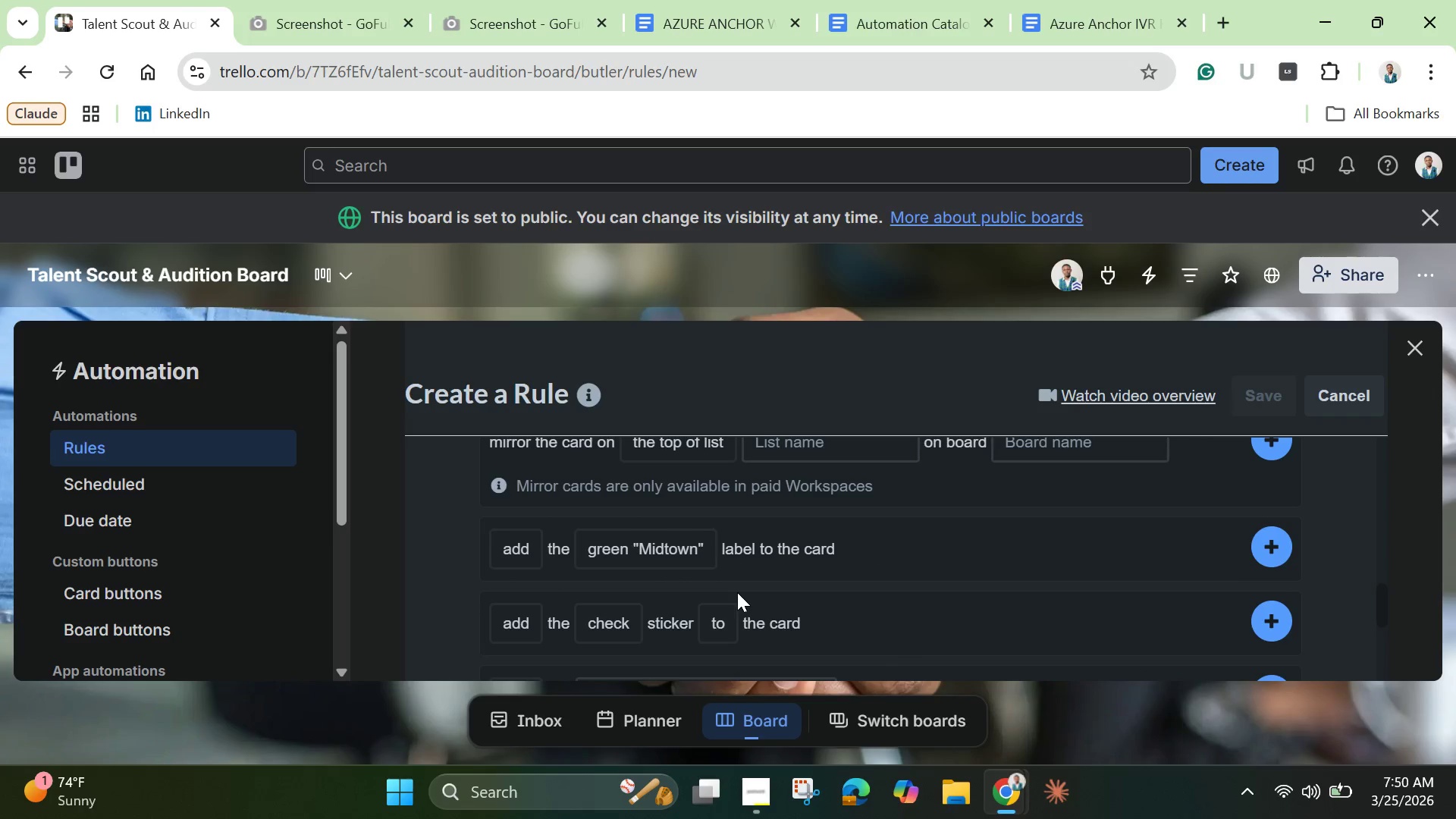 
scroll: coordinate [737, 592], scroll_direction: up, amount: 1.0
 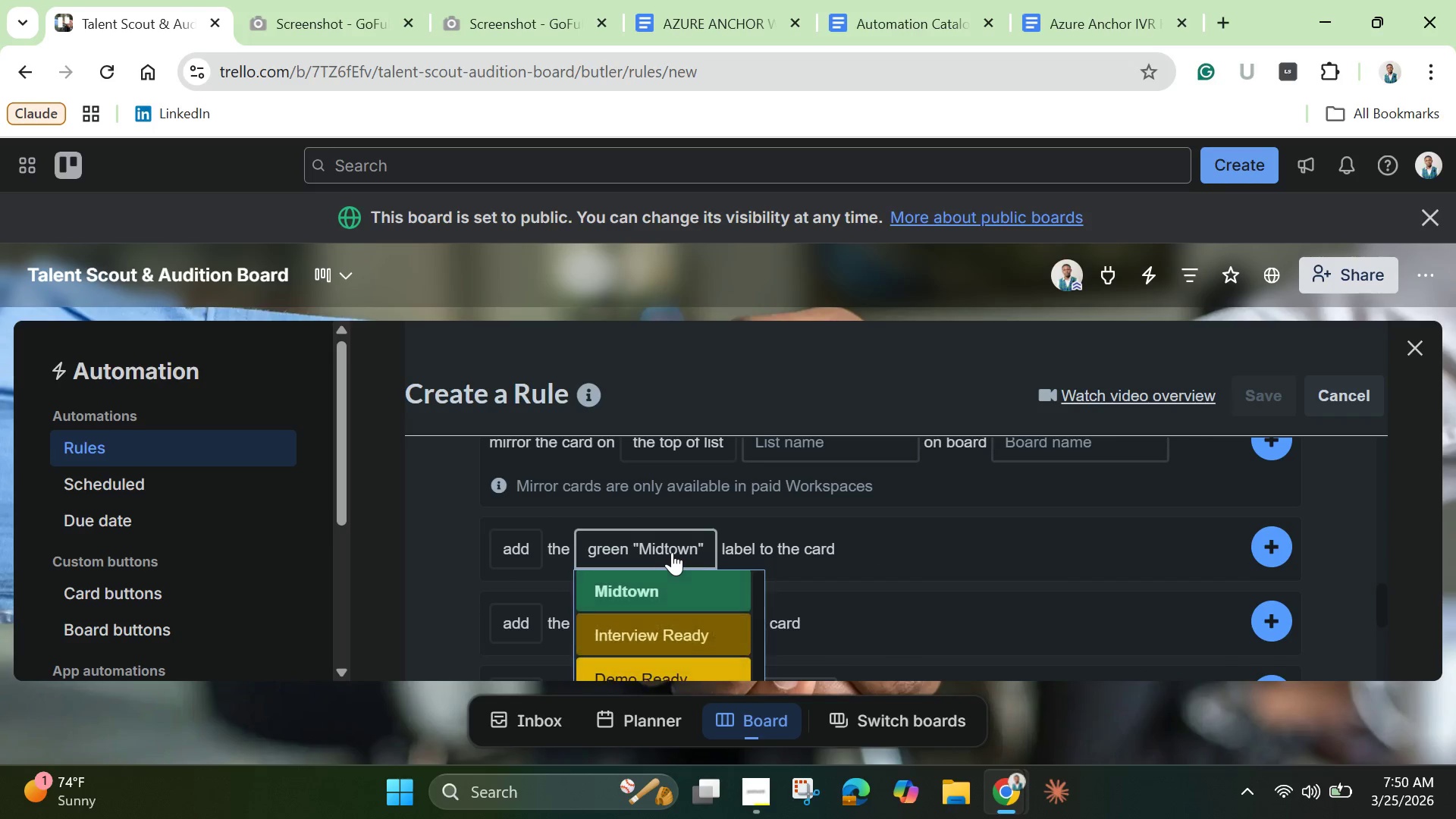 
left_click([672, 552])
 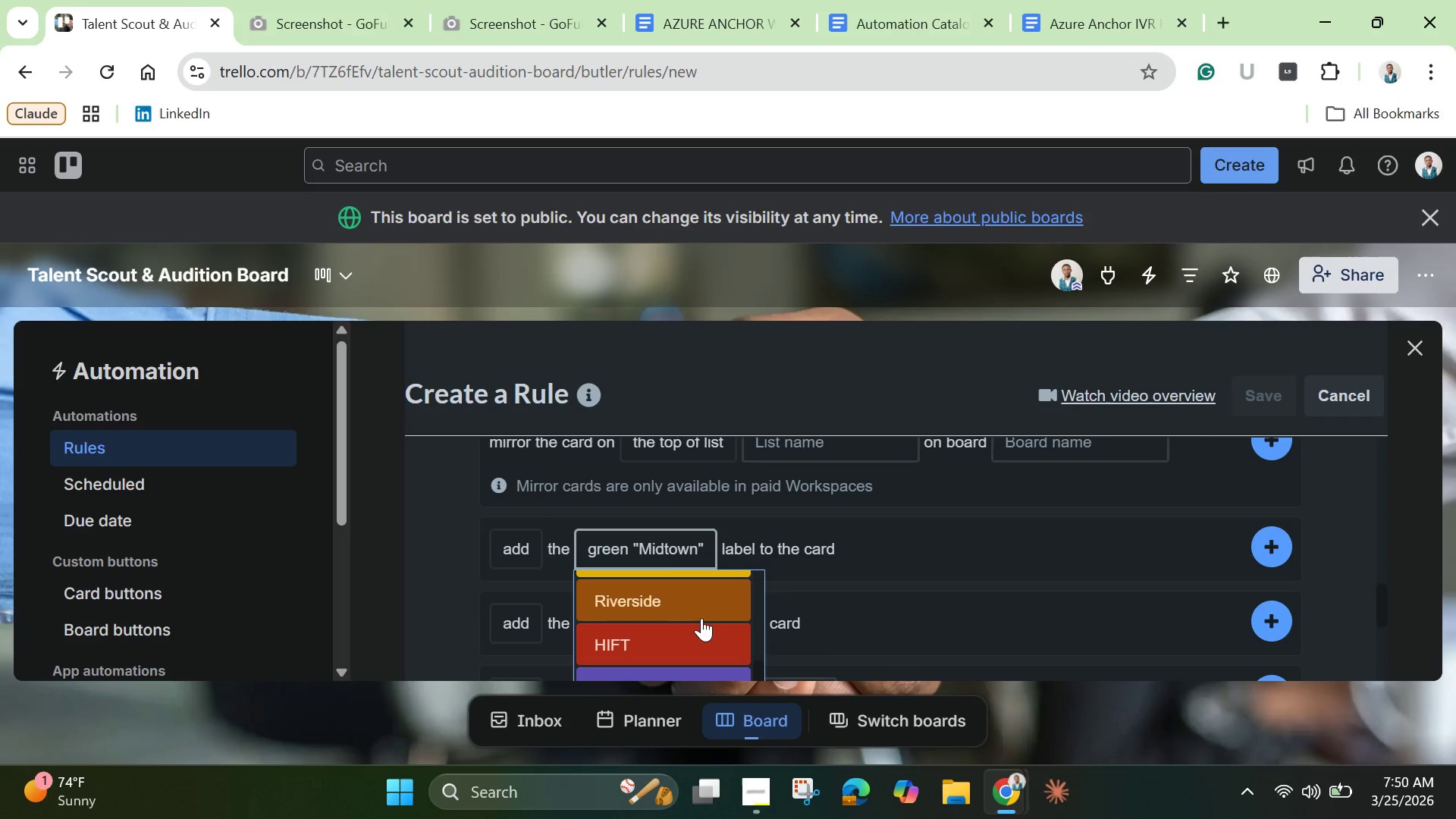 
scroll: coordinate [701, 618], scroll_direction: down, amount: 7.0
 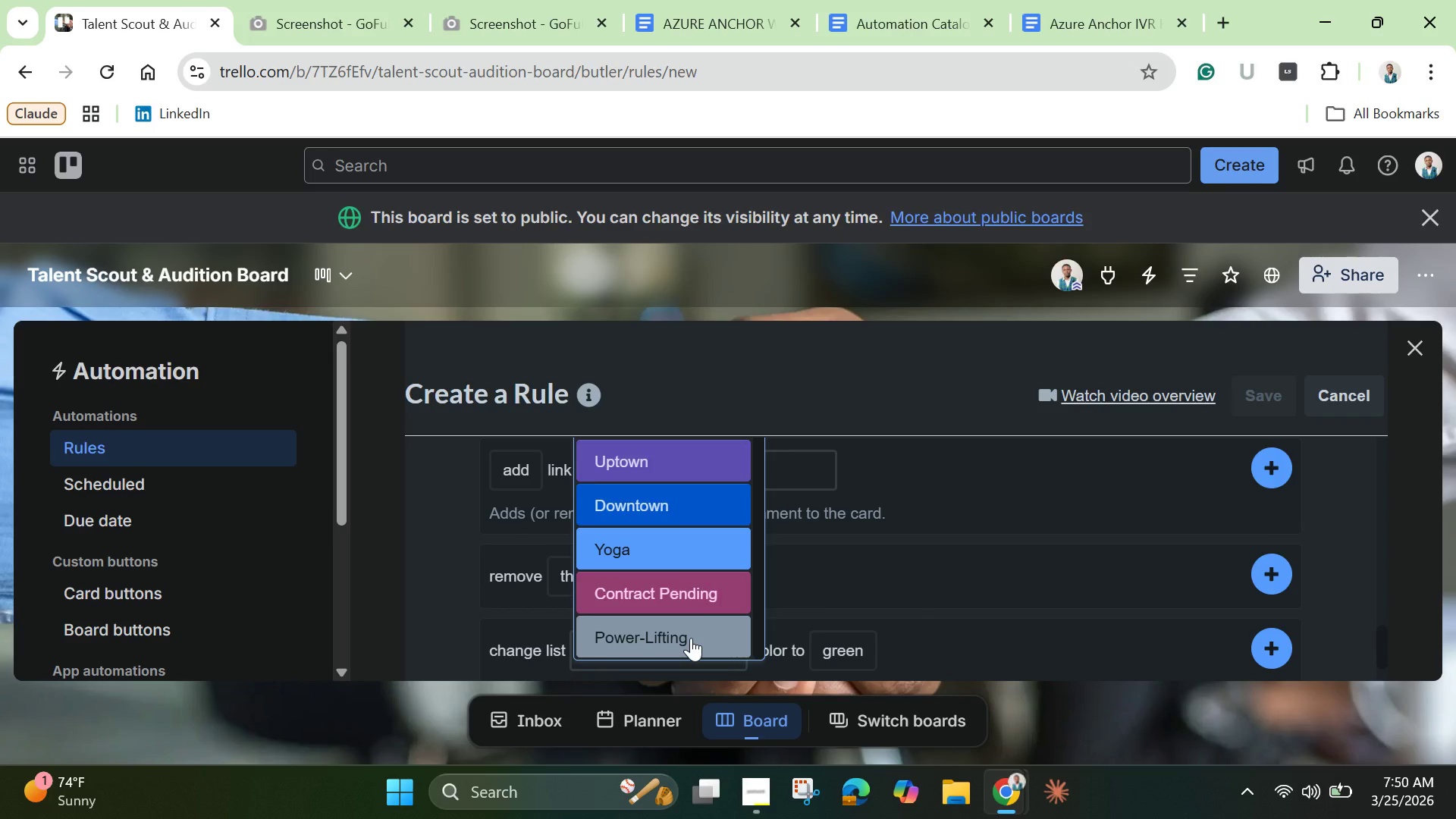 
left_click([691, 638])
 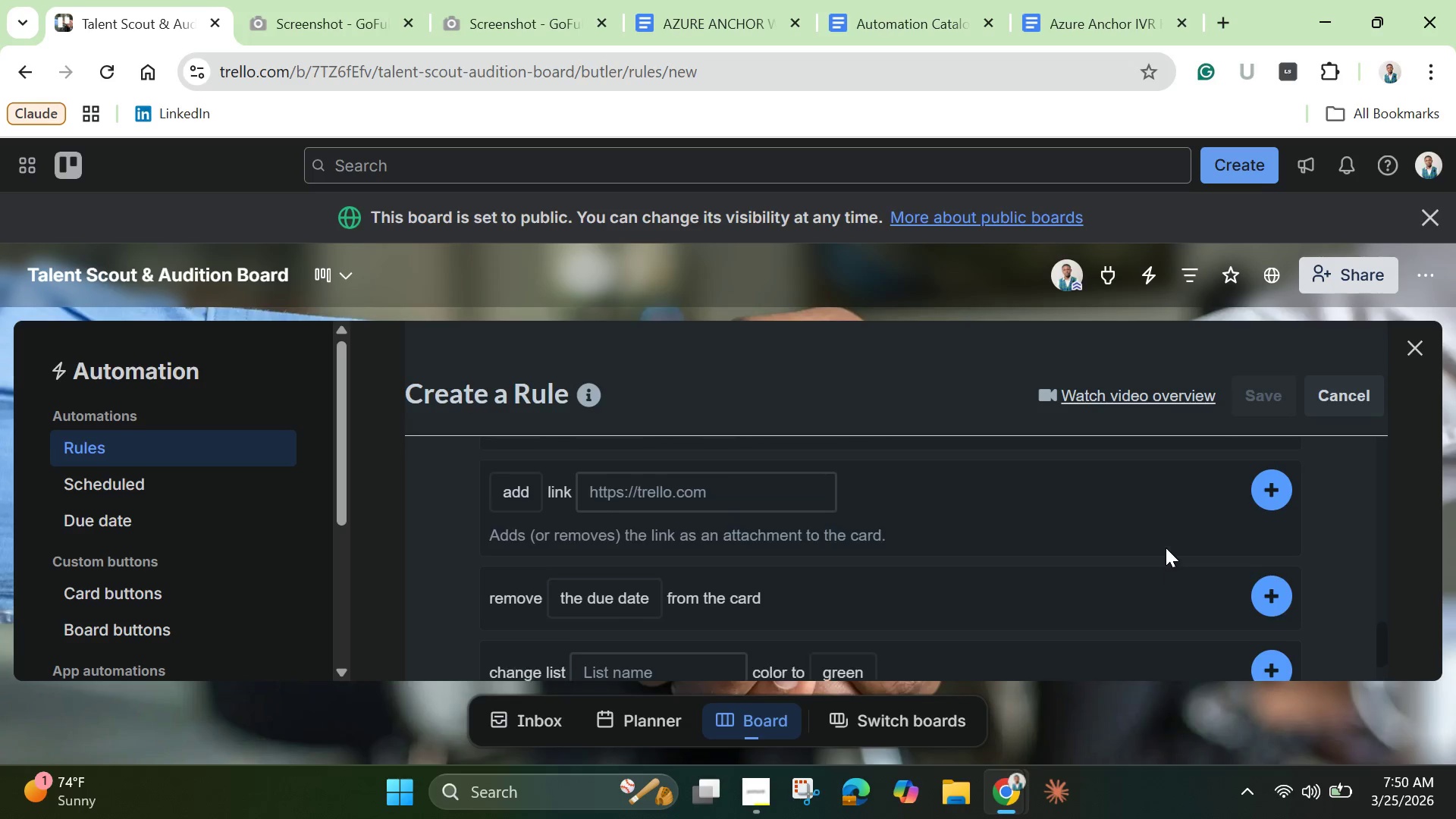 
scroll: coordinate [1248, 552], scroll_direction: up, amount: 3.0
 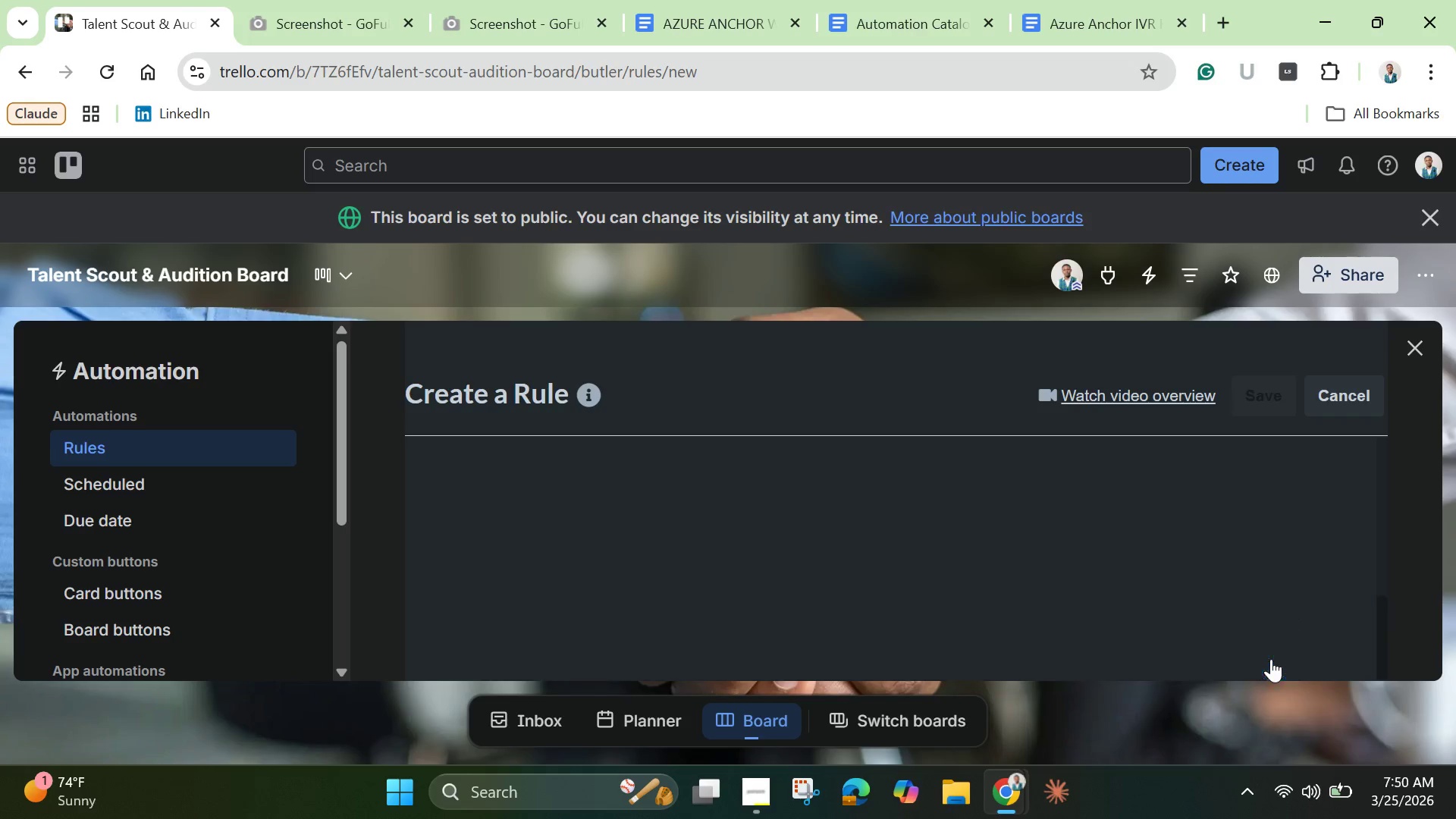 
left_click([1271, 659])
 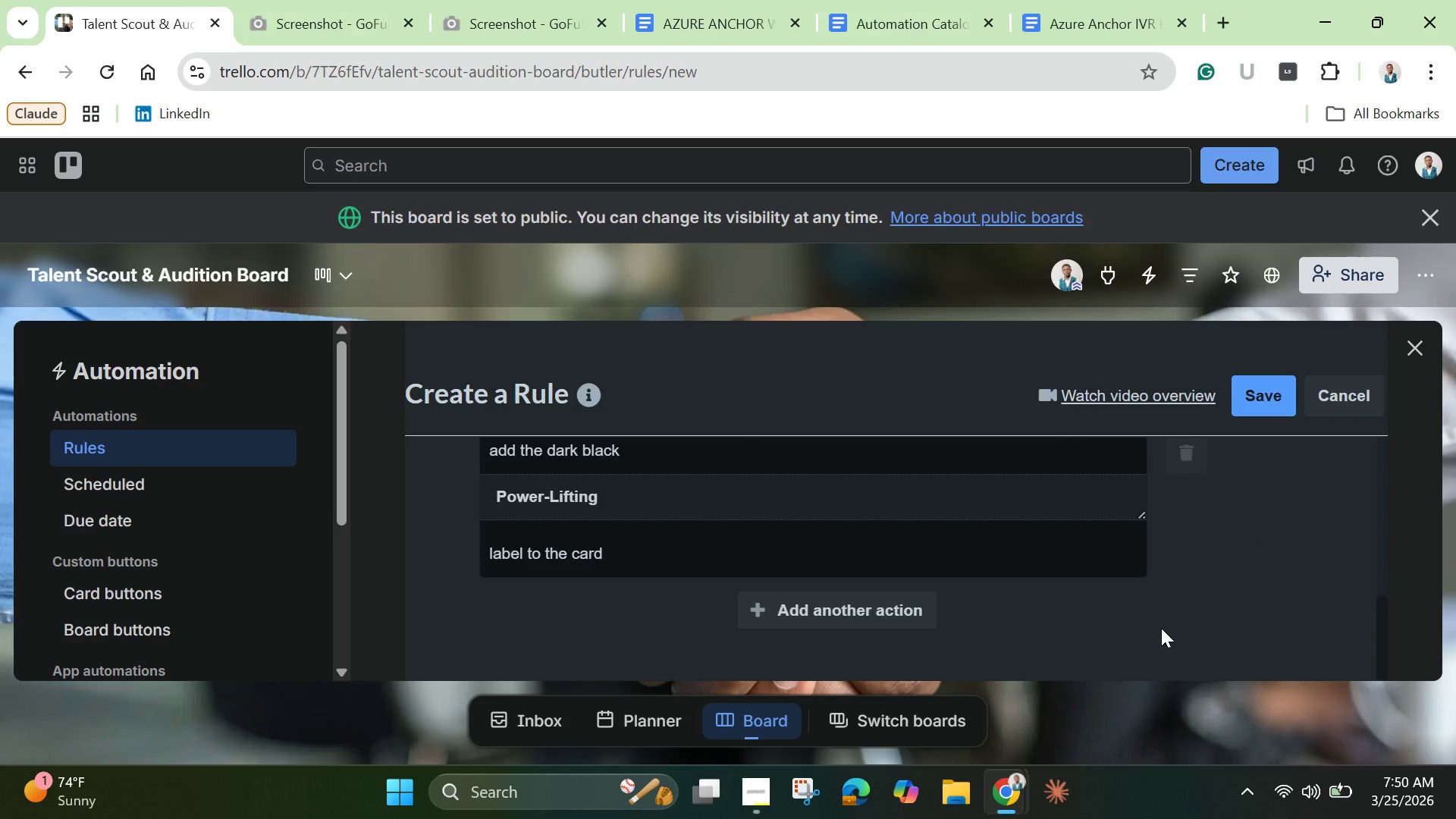 
scroll: coordinate [1171, 633], scroll_direction: down, amount: 1.0
 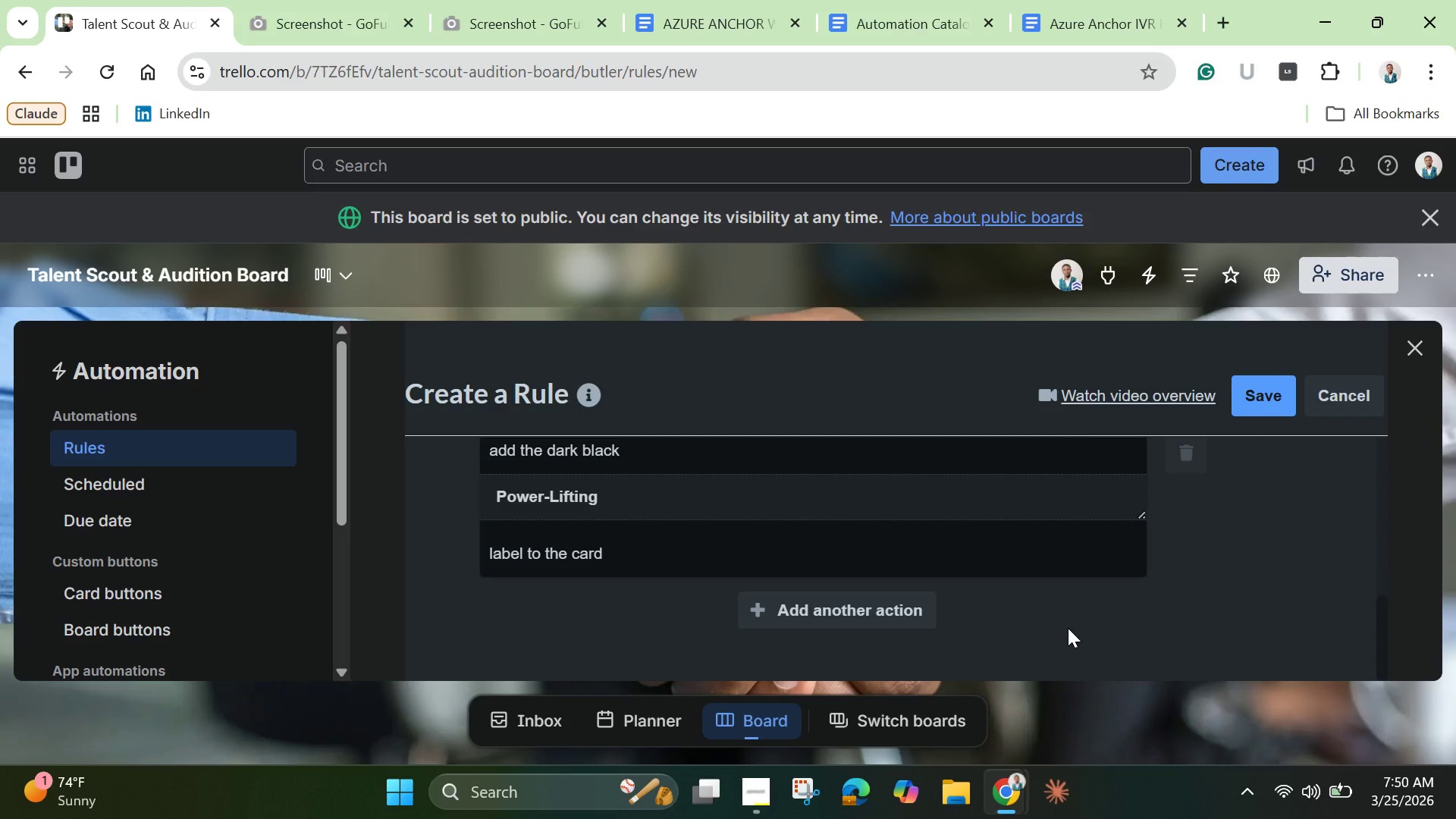 
wait(10.56)
 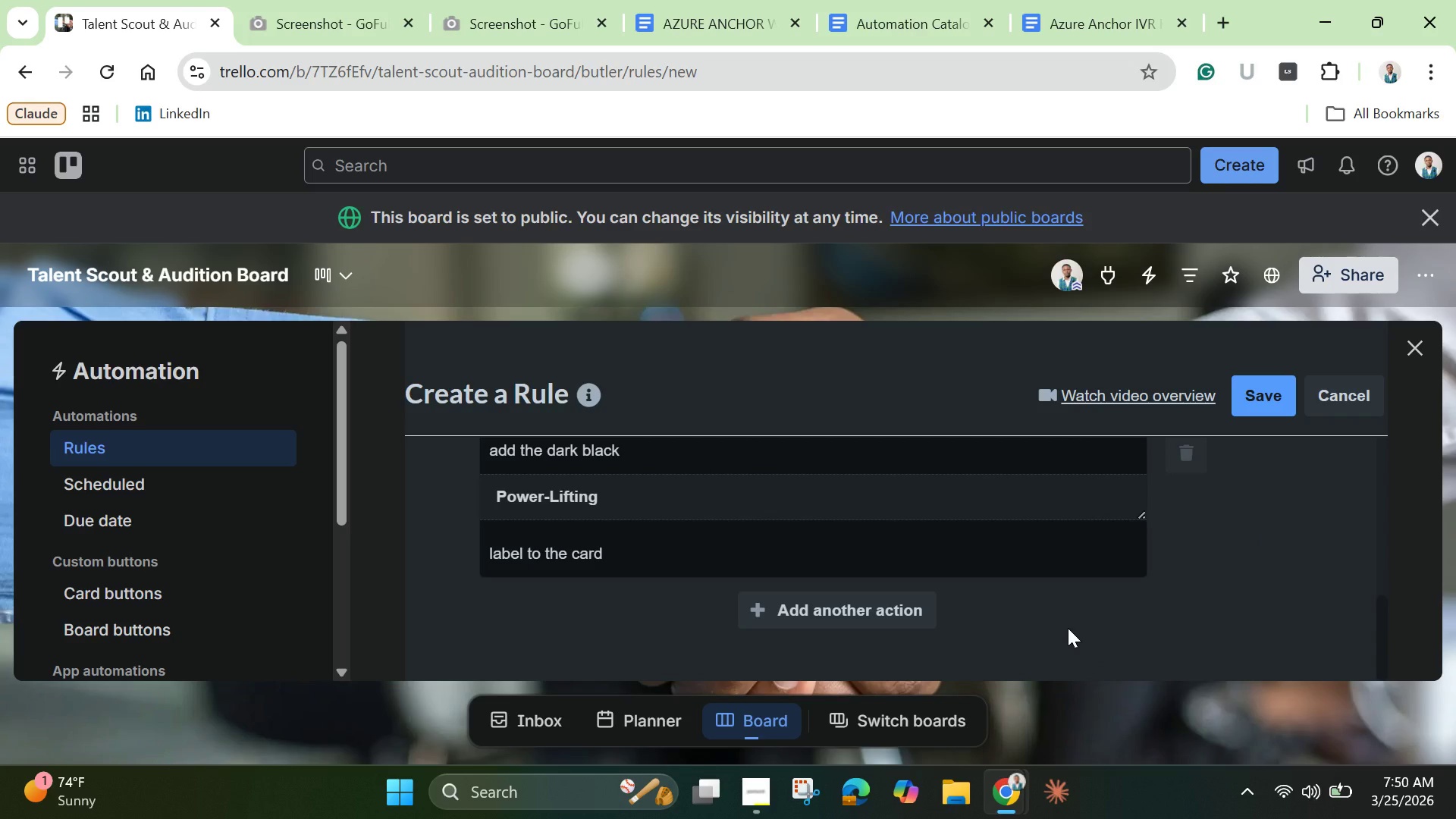 
left_click([774, 607])
 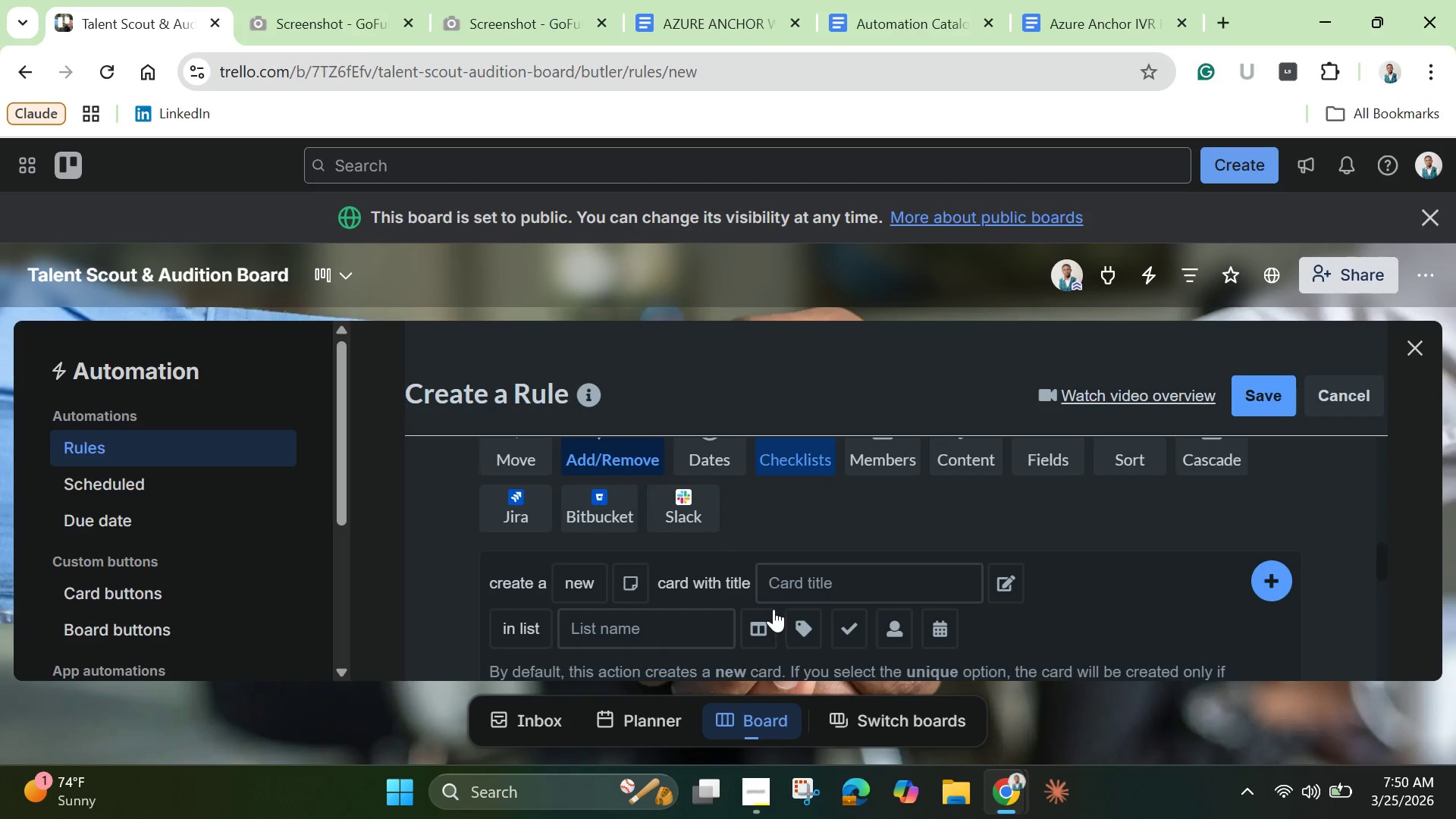 
scroll: coordinate [767, 607], scroll_direction: down, amount: 7.0
 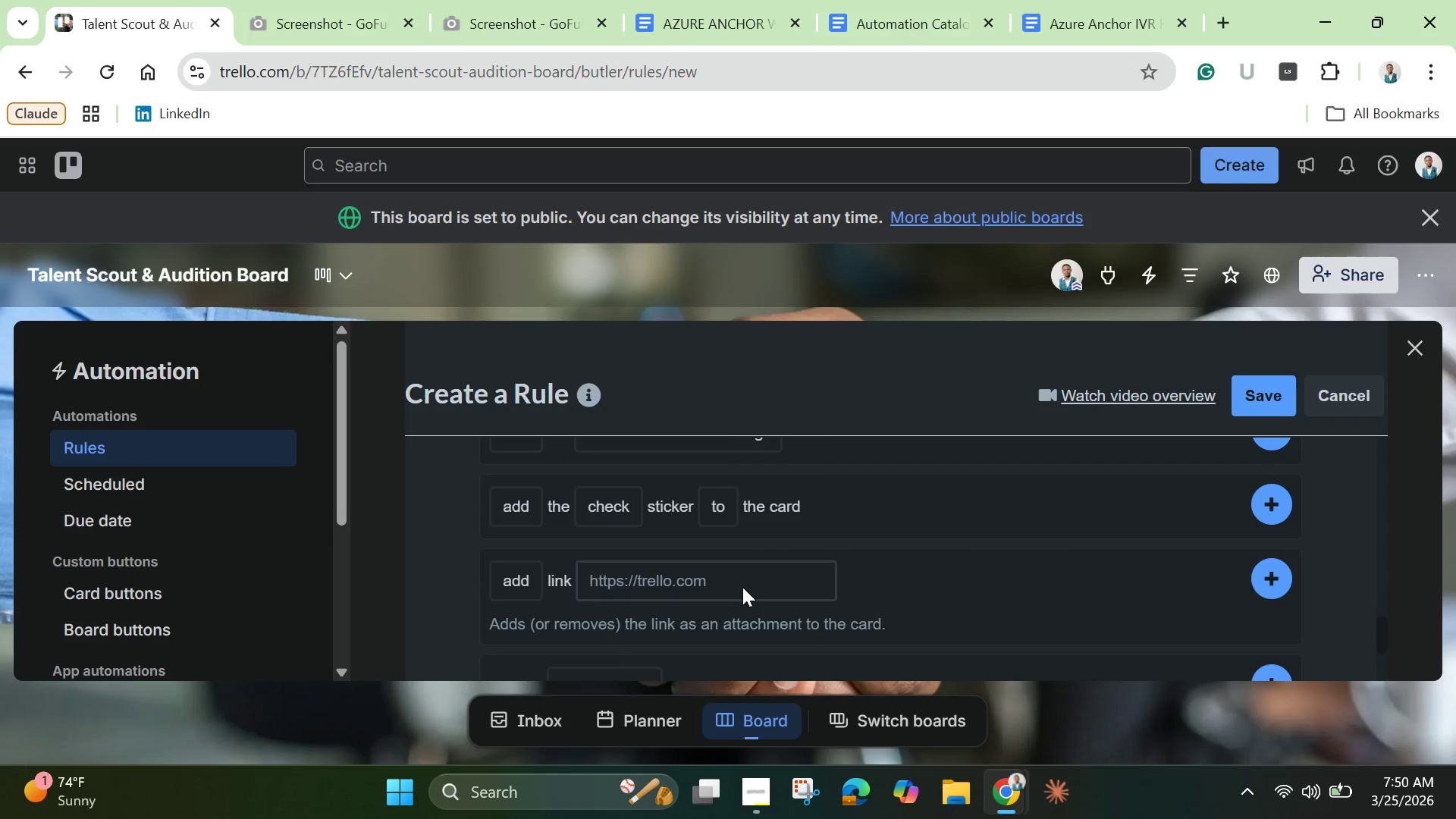 
scroll: coordinate [690, 545], scroll_direction: up, amount: 2.0
 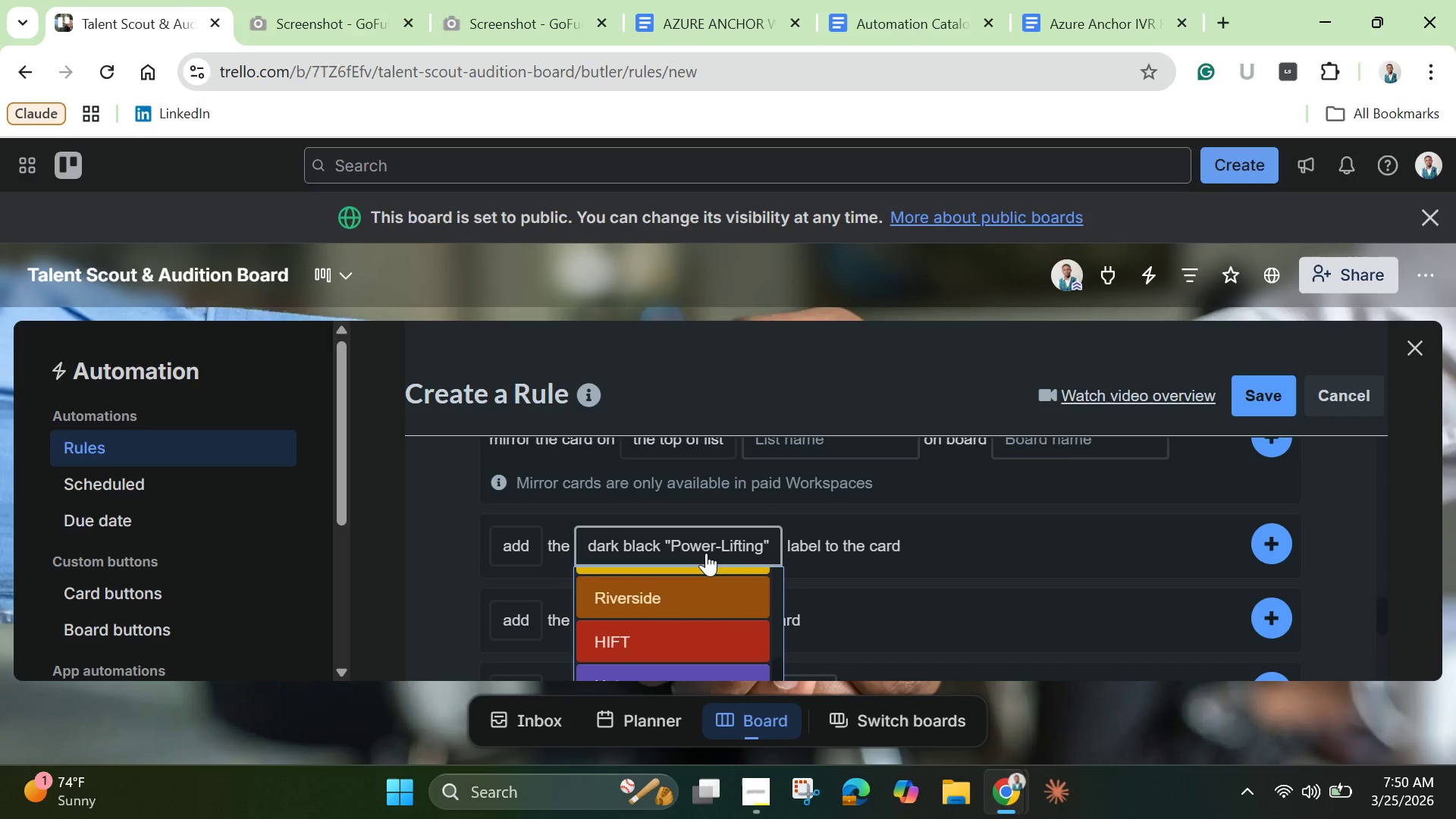 
left_click([706, 553])
 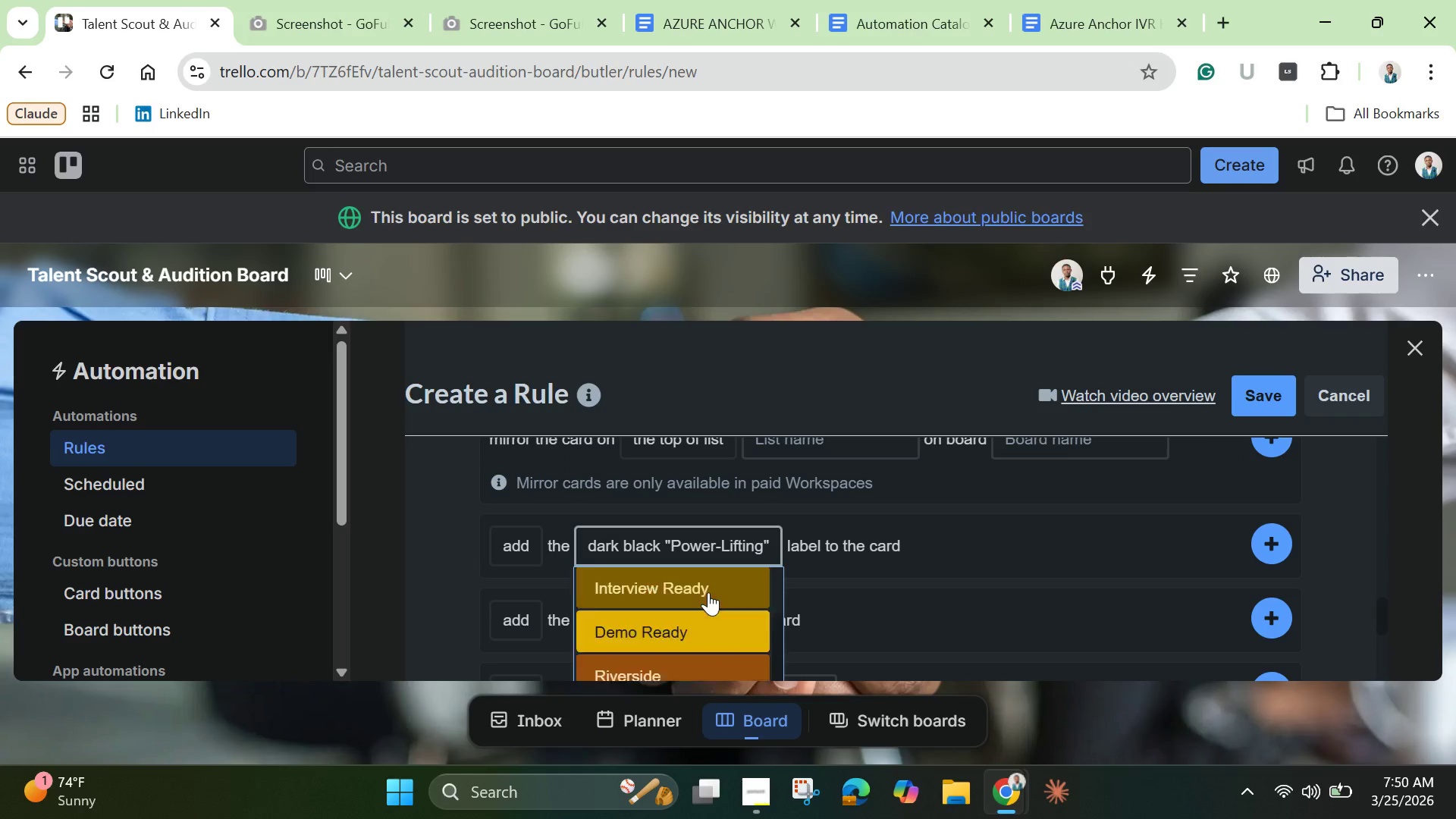 
scroll: coordinate [708, 592], scroll_direction: up, amount: 1.0
 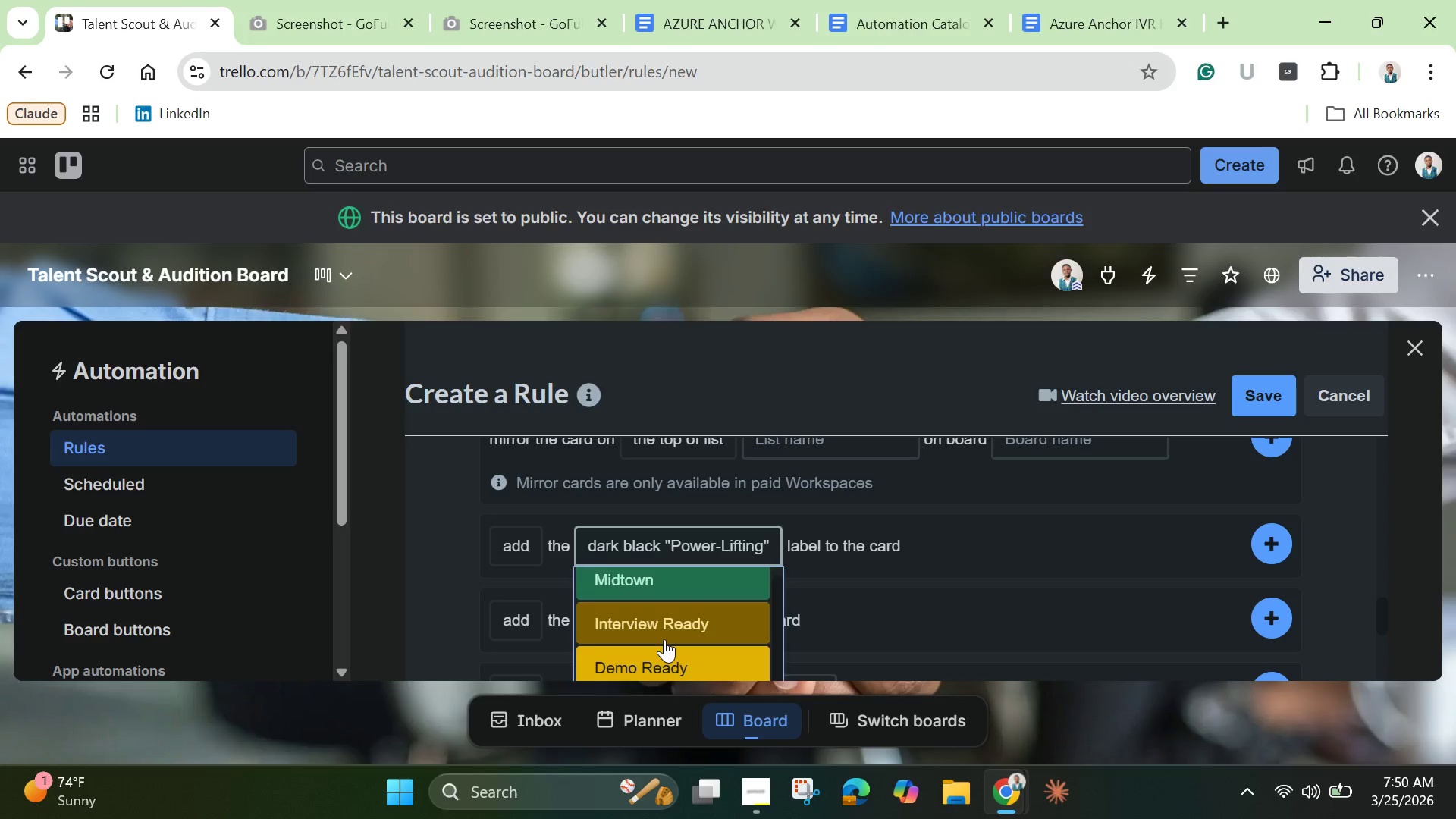 
scroll: coordinate [664, 639], scroll_direction: down, amount: 3.0
 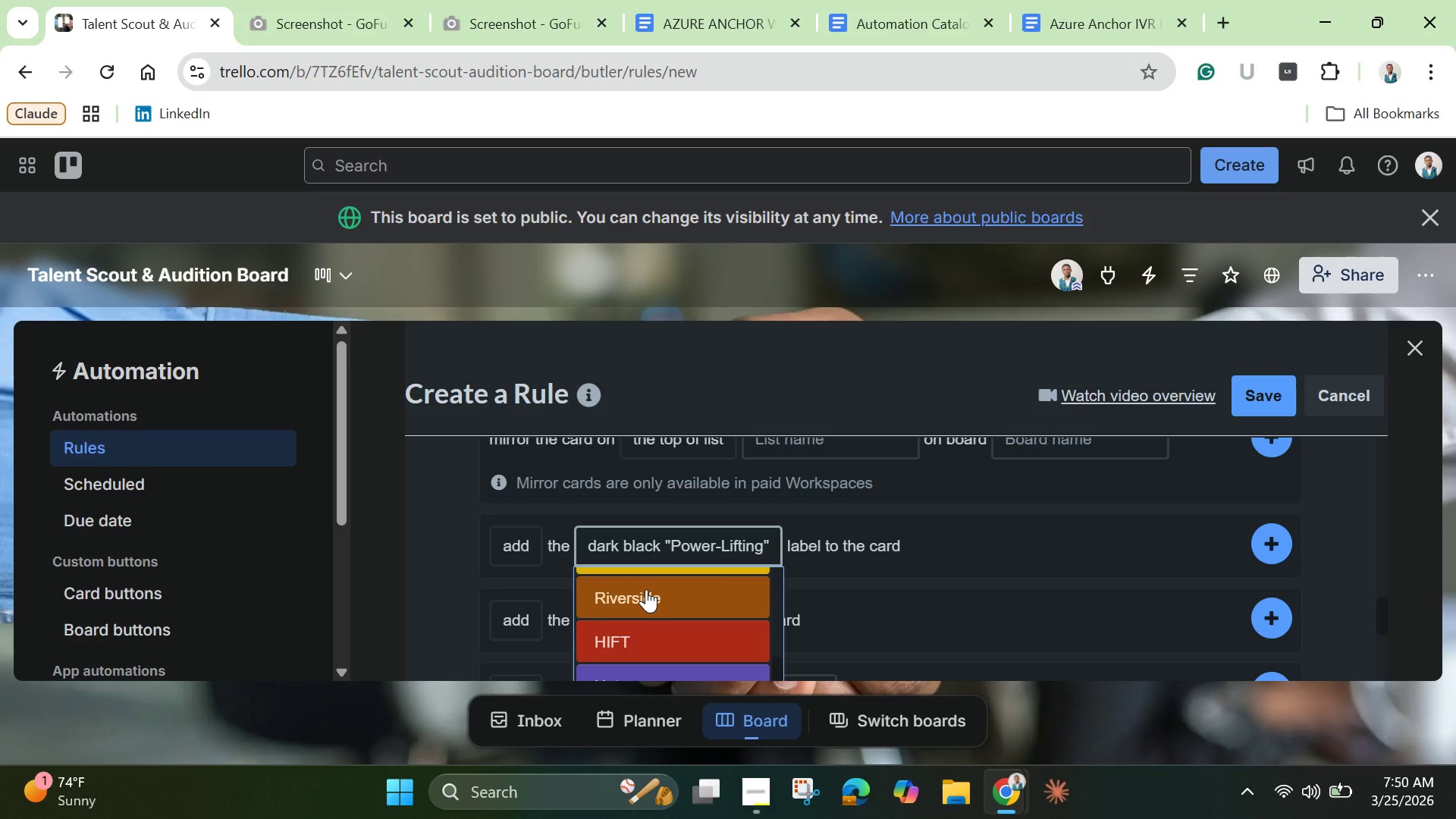 
left_click([646, 589])
 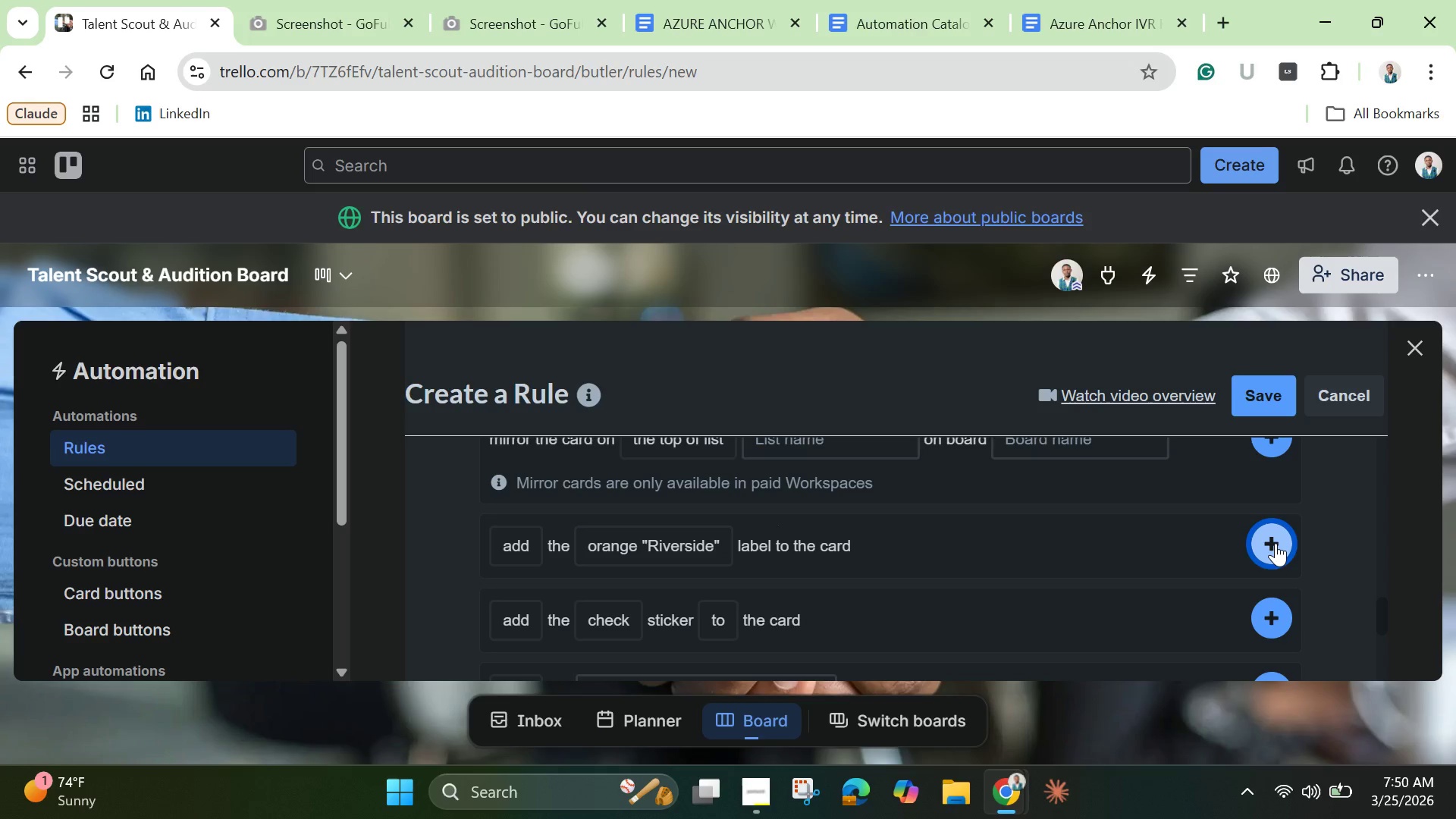 
left_click([1276, 543])
 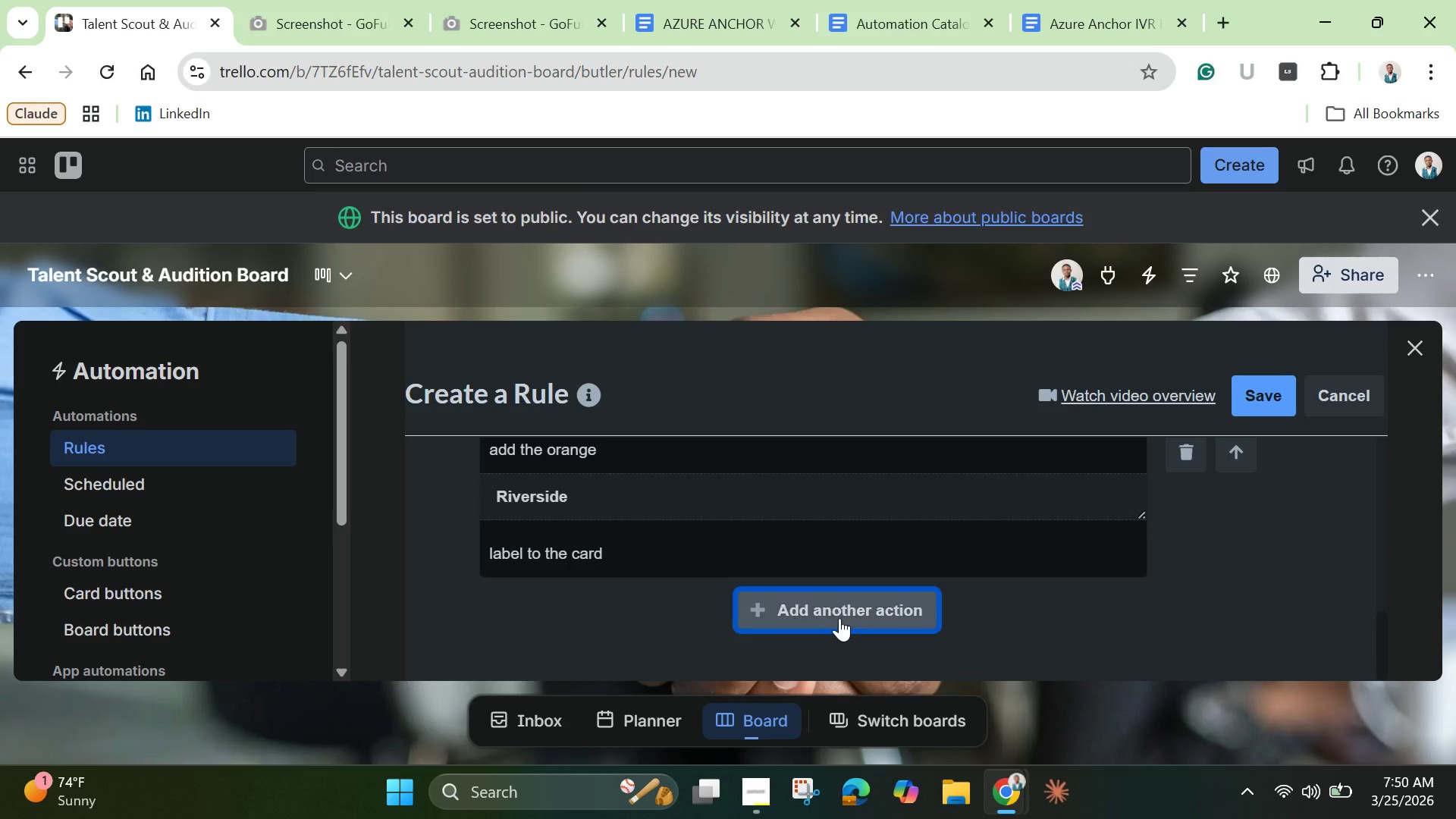 
left_click([839, 618])
 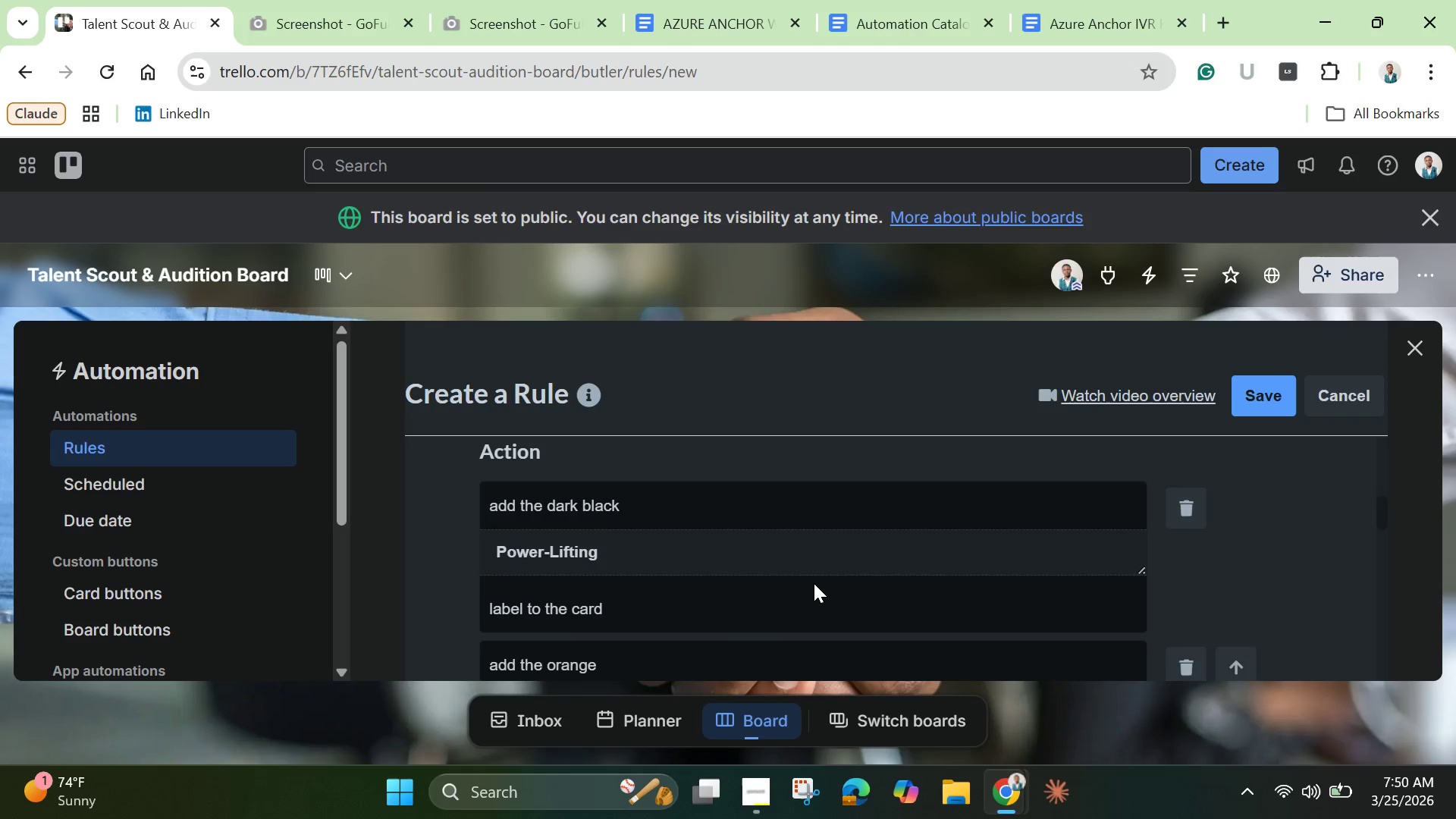 
scroll: coordinate [814, 583], scroll_direction: up, amount: 2.0
 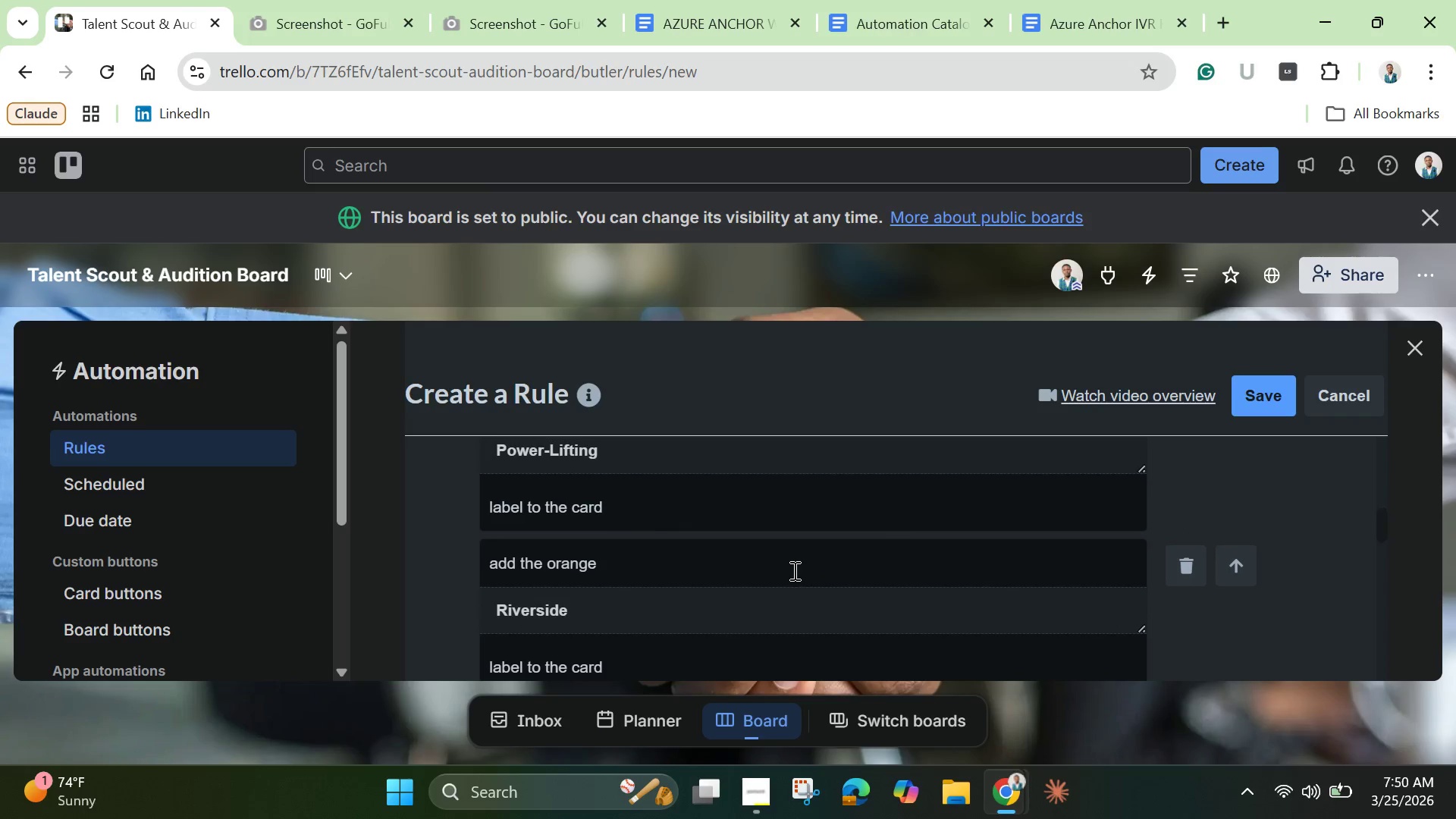 
scroll: coordinate [793, 570], scroll_direction: down, amount: 1.0
 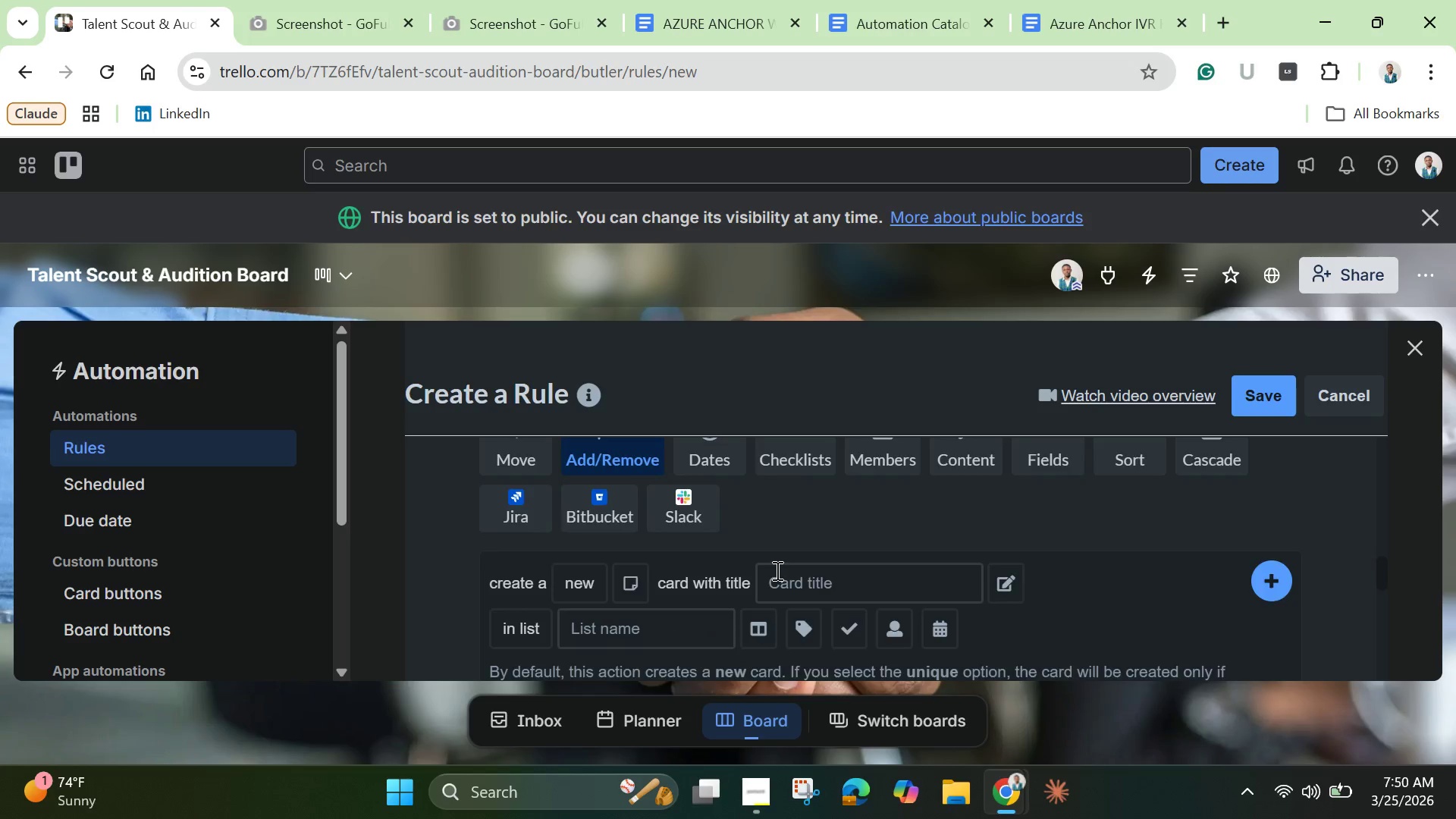 
scroll: coordinate [774, 573], scroll_direction: up, amount: 1.0
 